 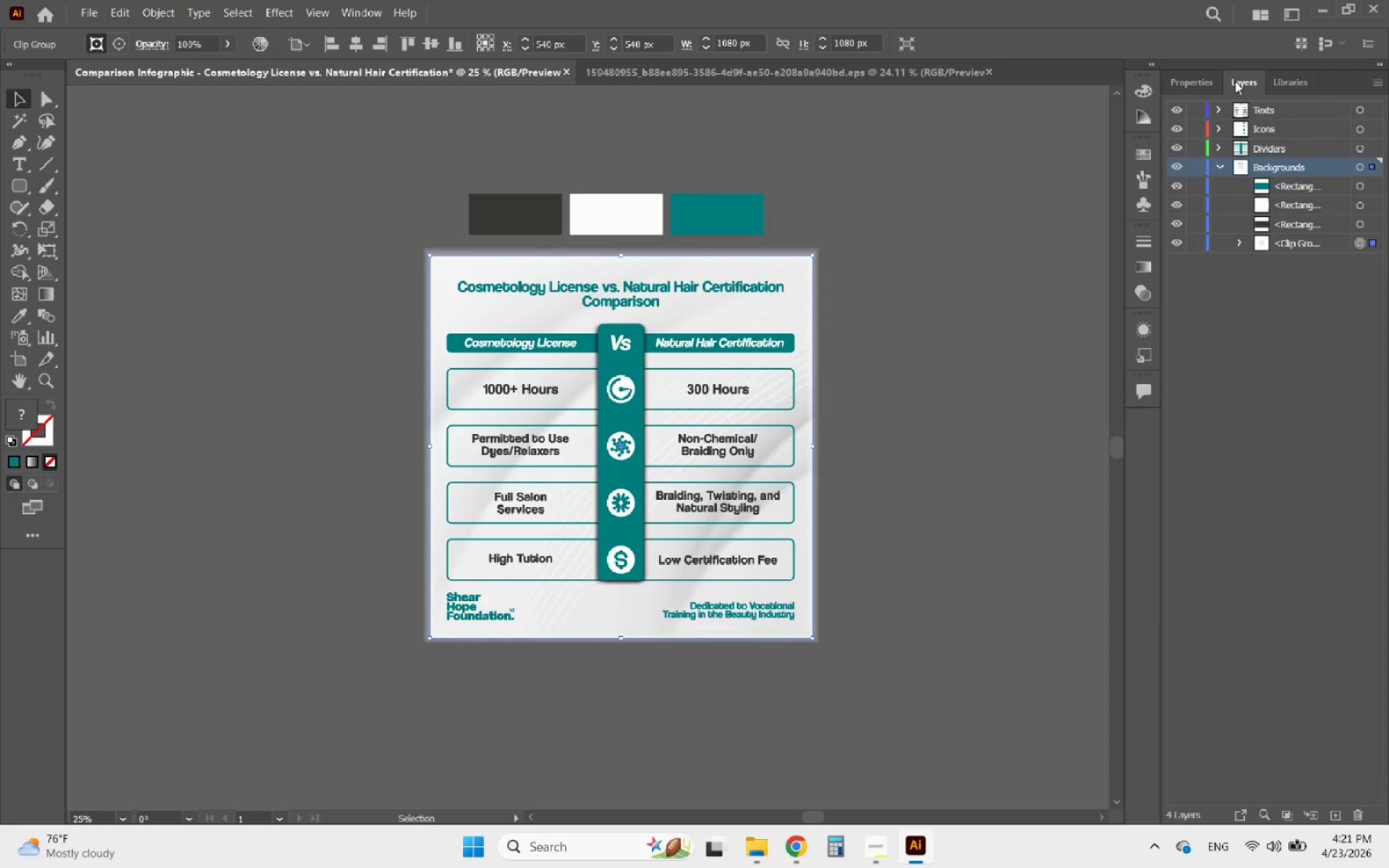 
left_click([1220, 167])
 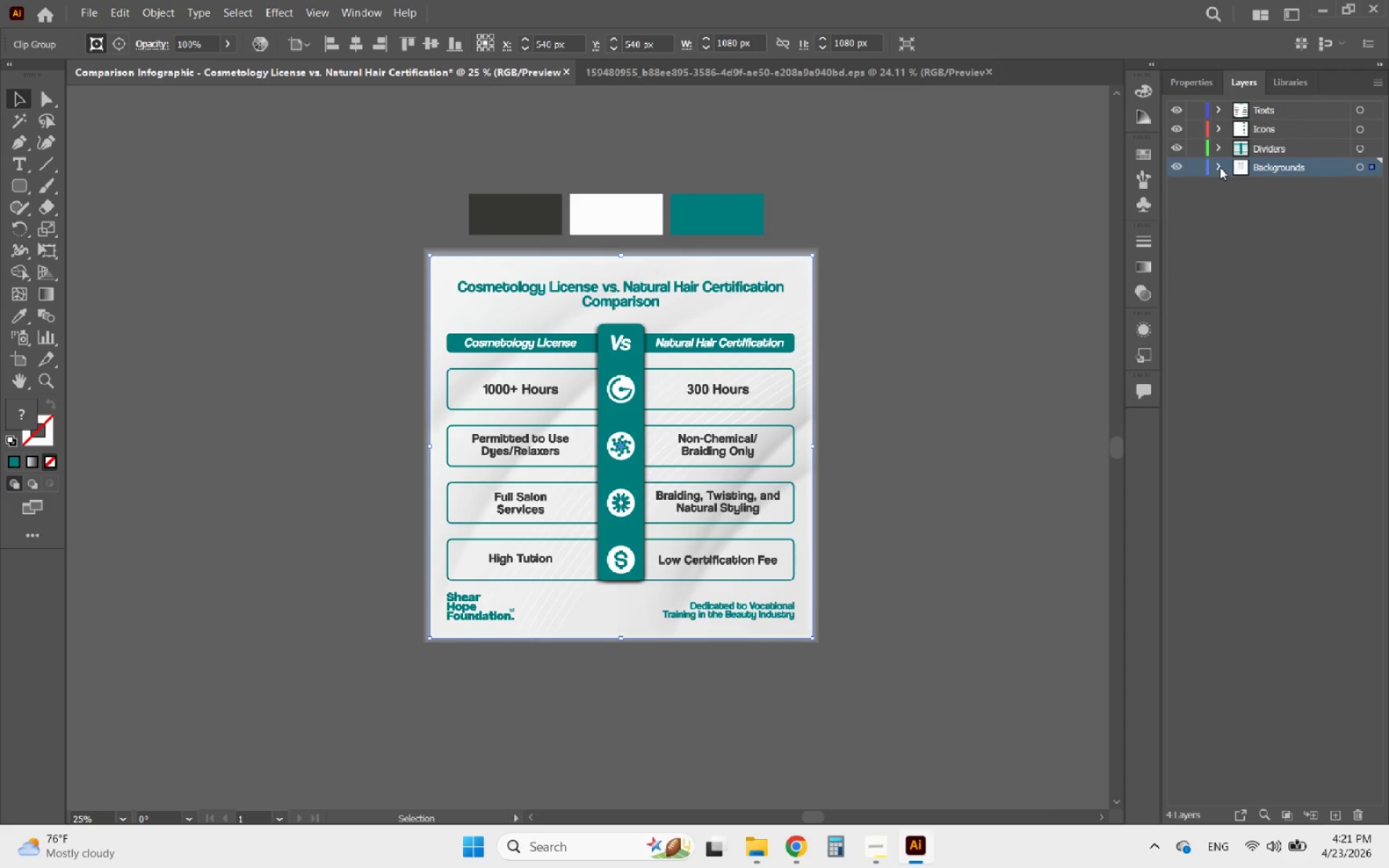 
left_click([1219, 162])
 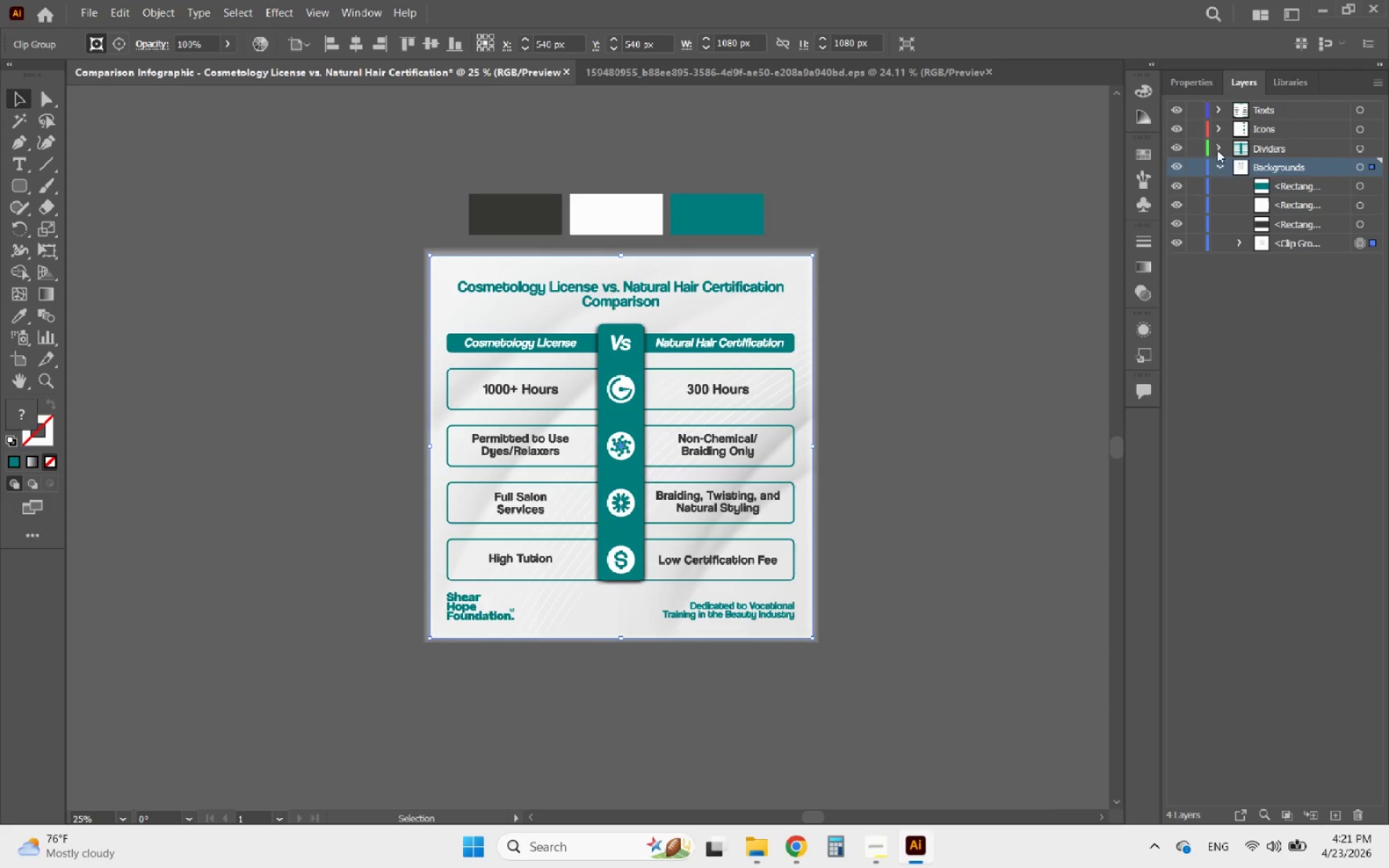 
left_click([1218, 142])
 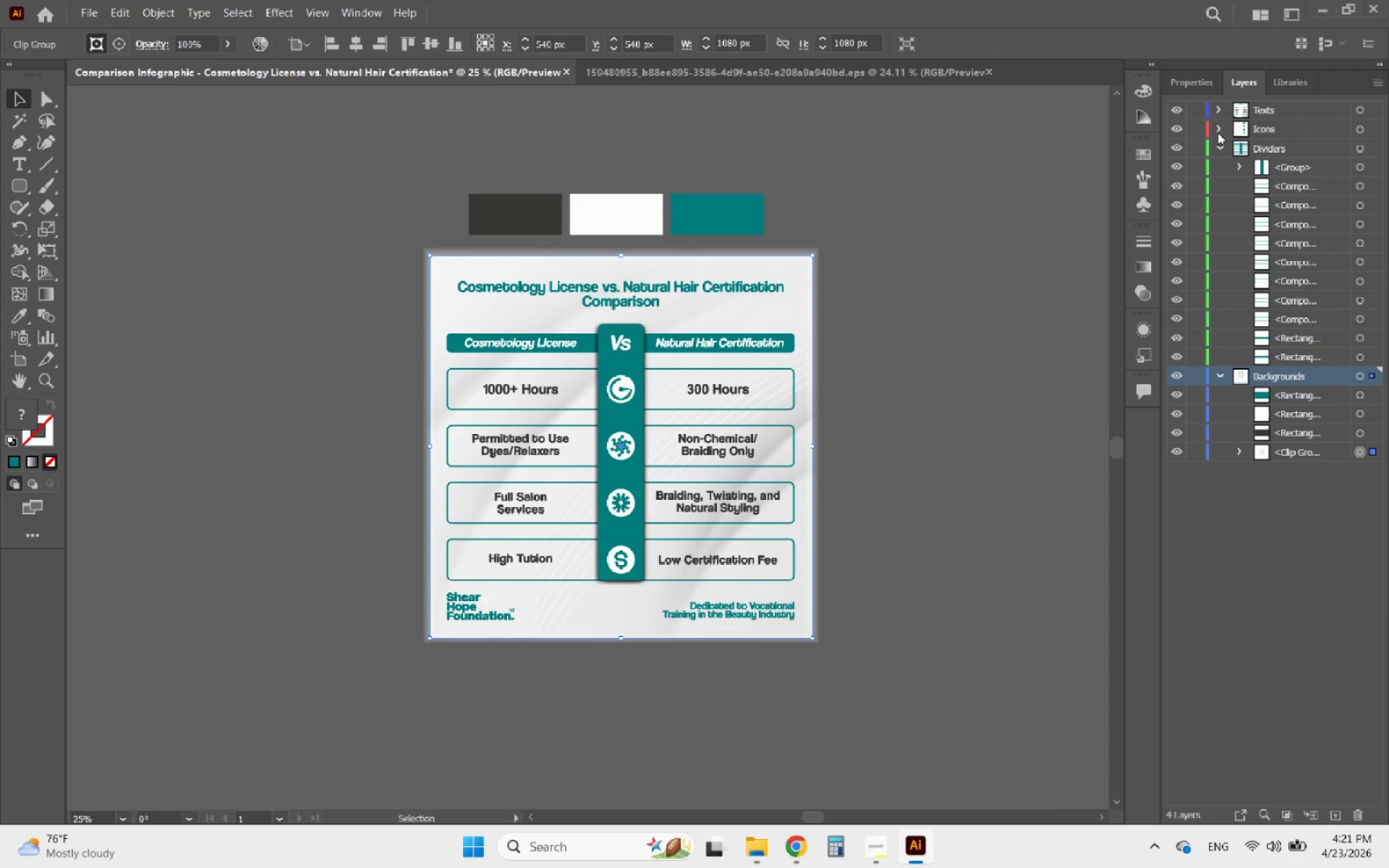 
left_click([1216, 128])
 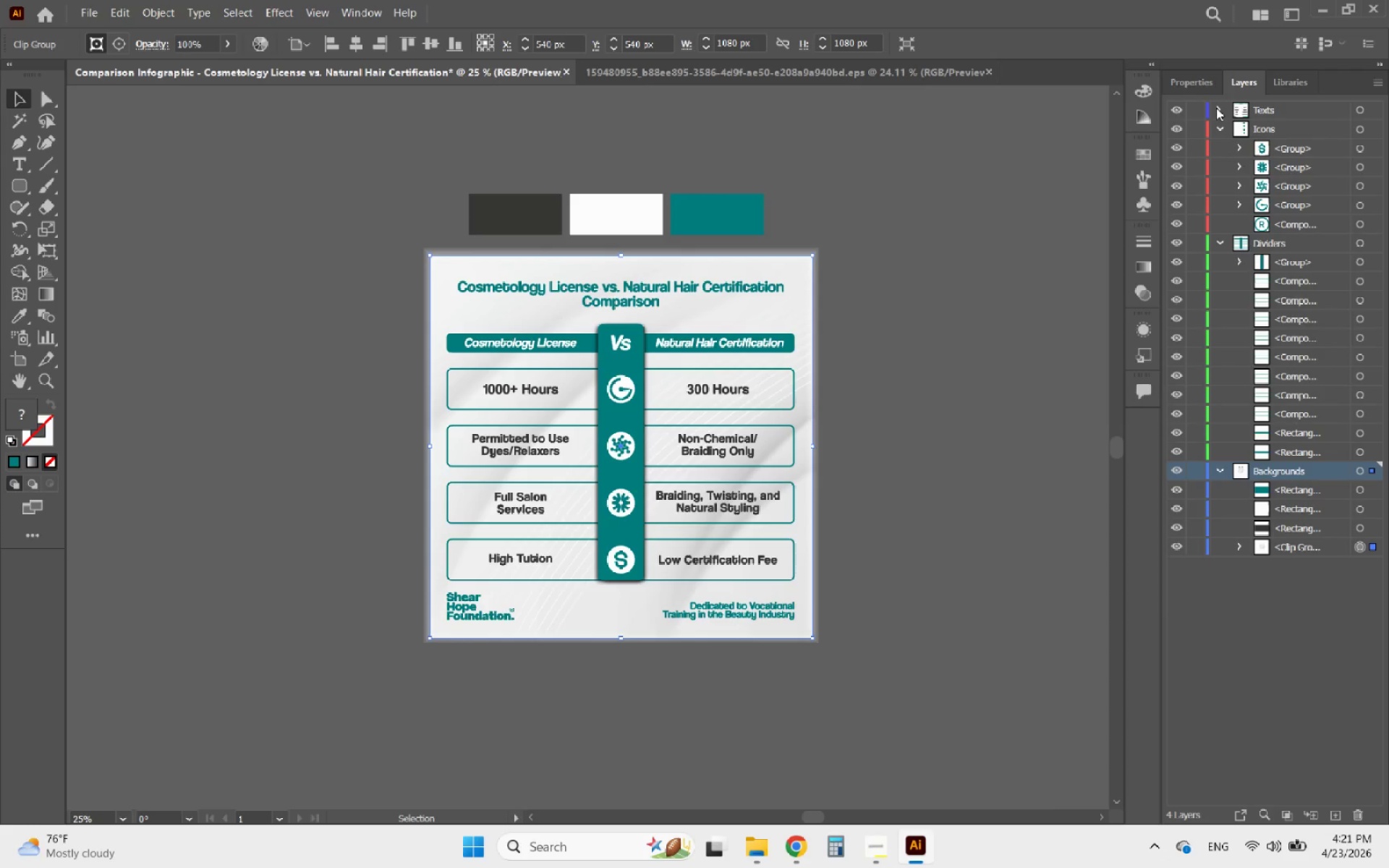 
left_click([1216, 104])
 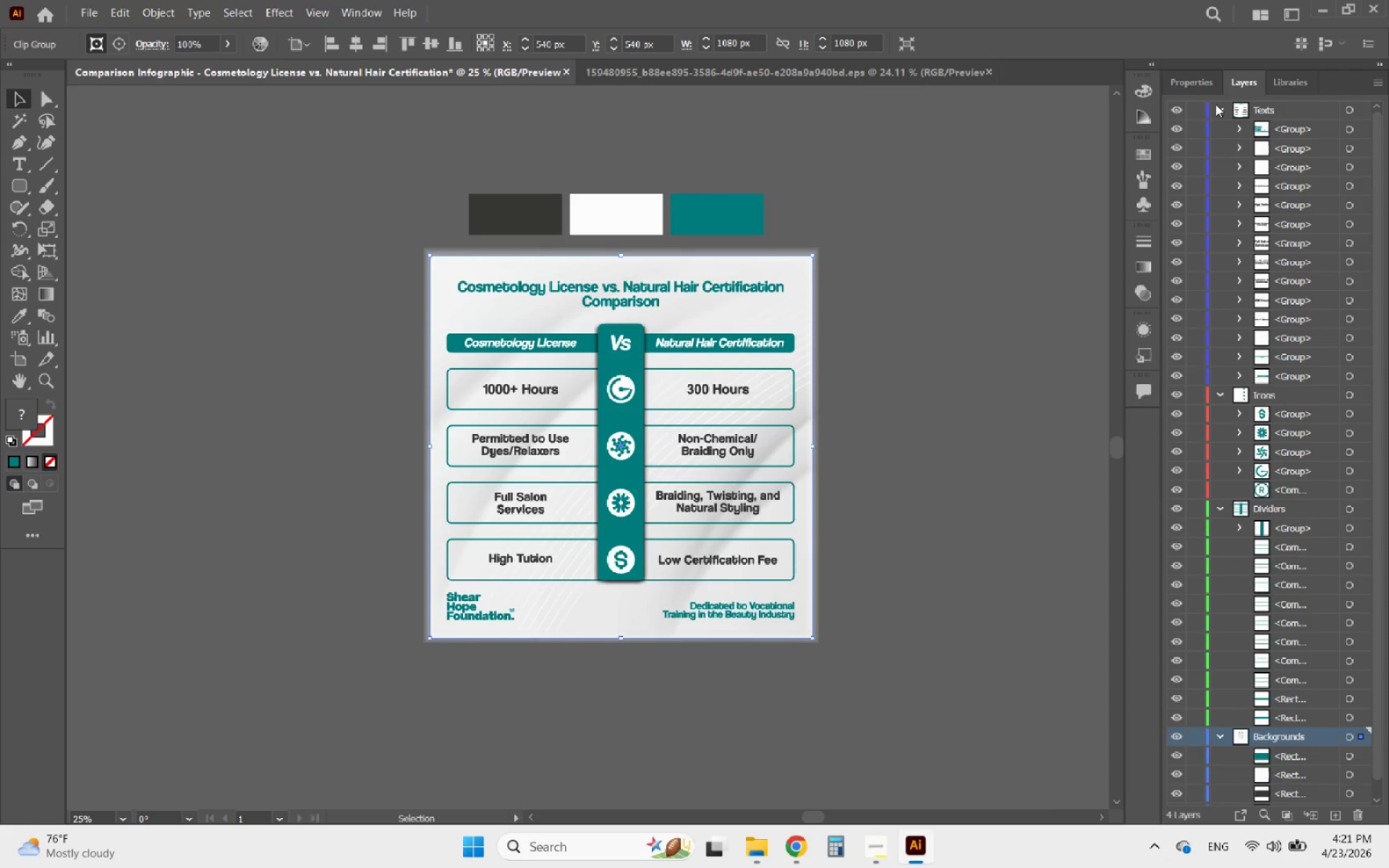 
left_click([1215, 104])
 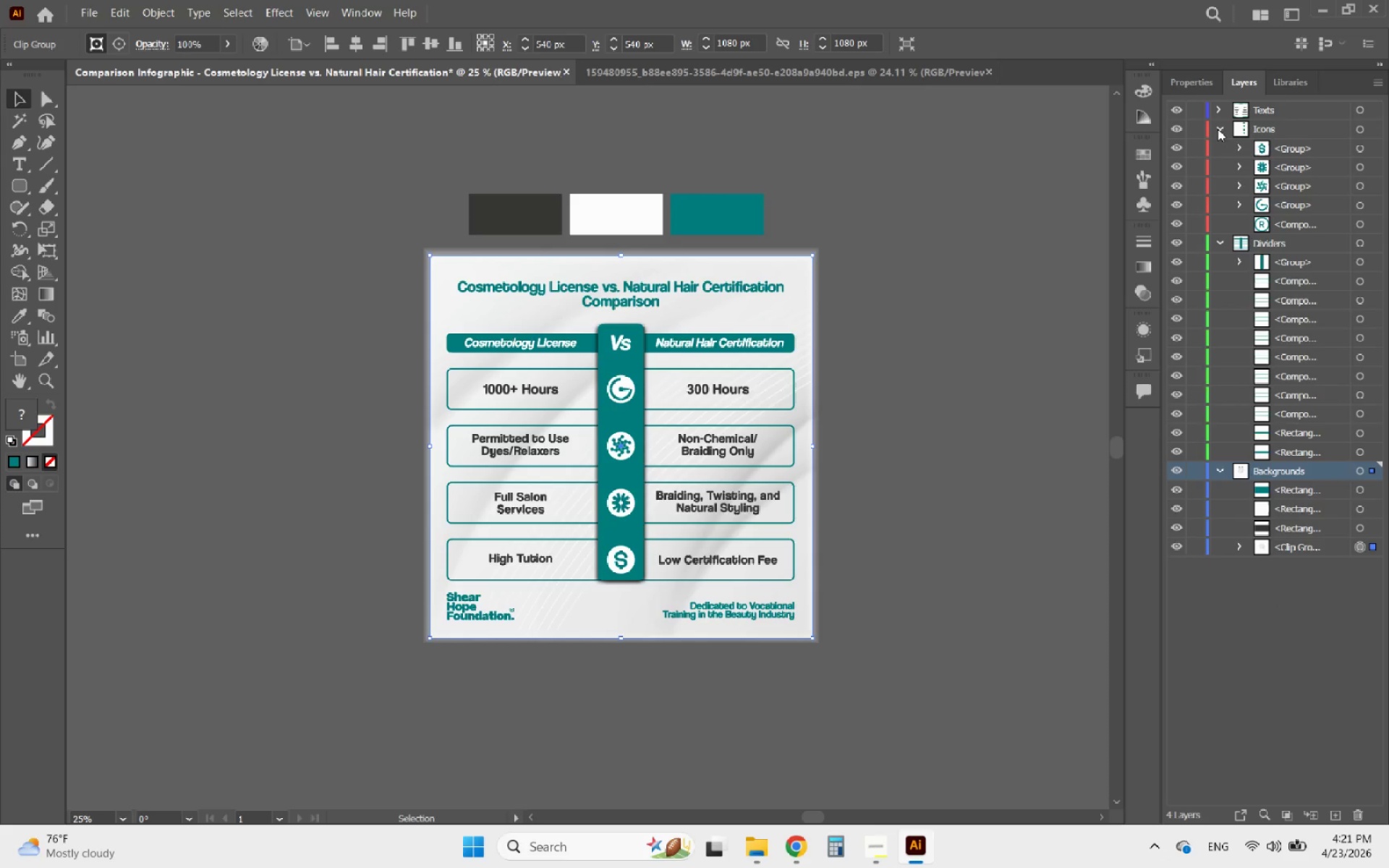 
left_click([1219, 127])
 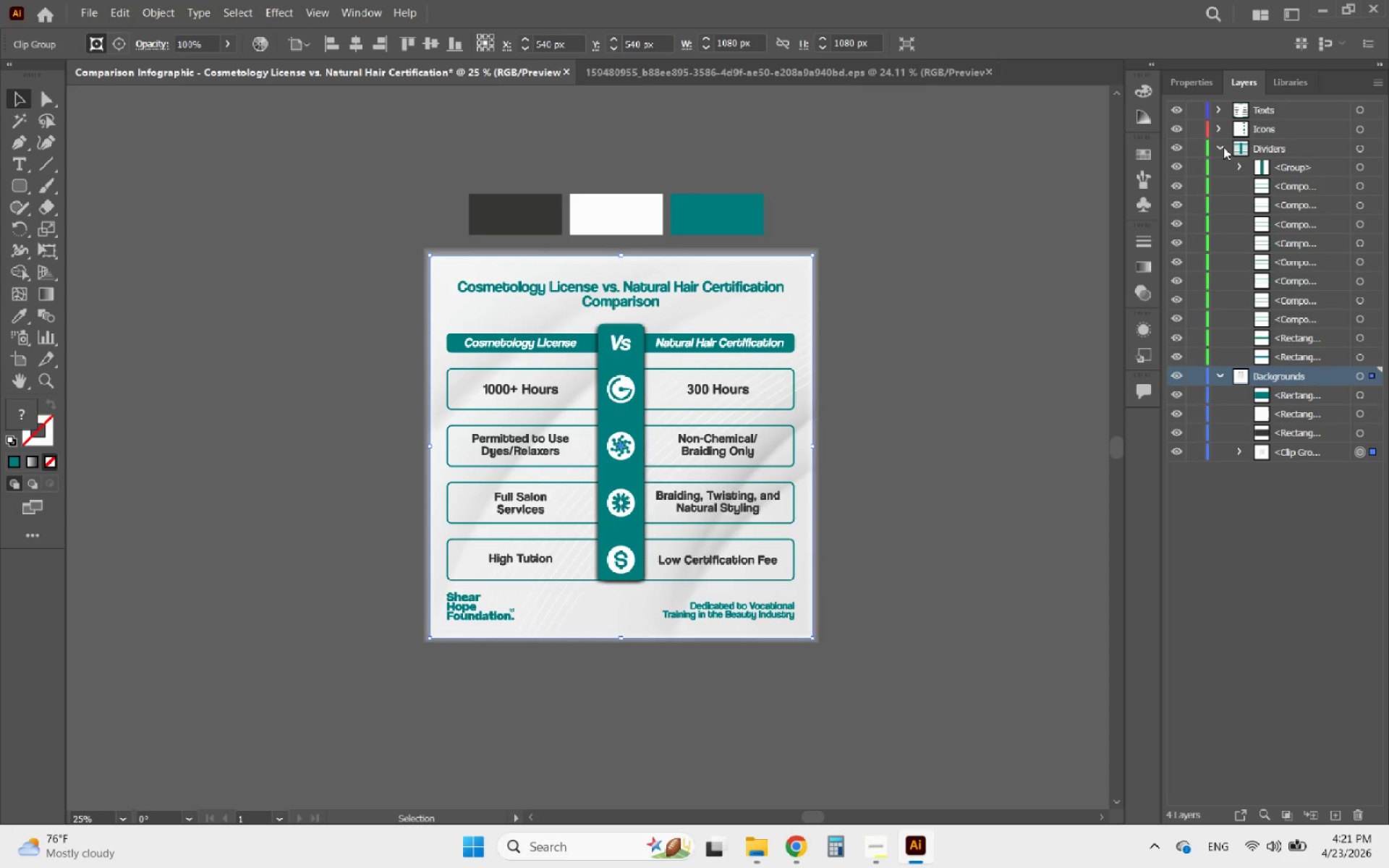 
left_click([1220, 147])
 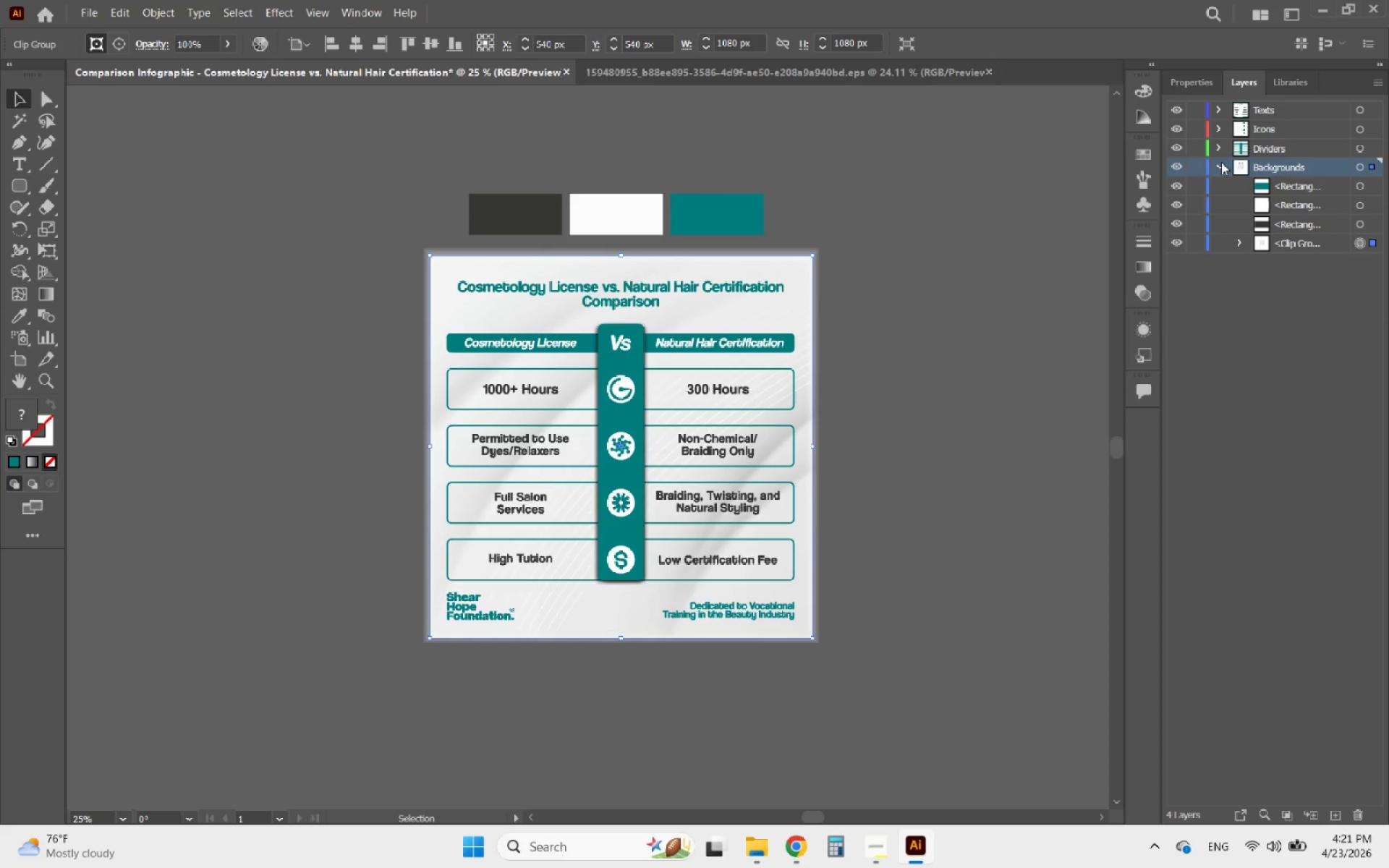 
left_click([1221, 162])
 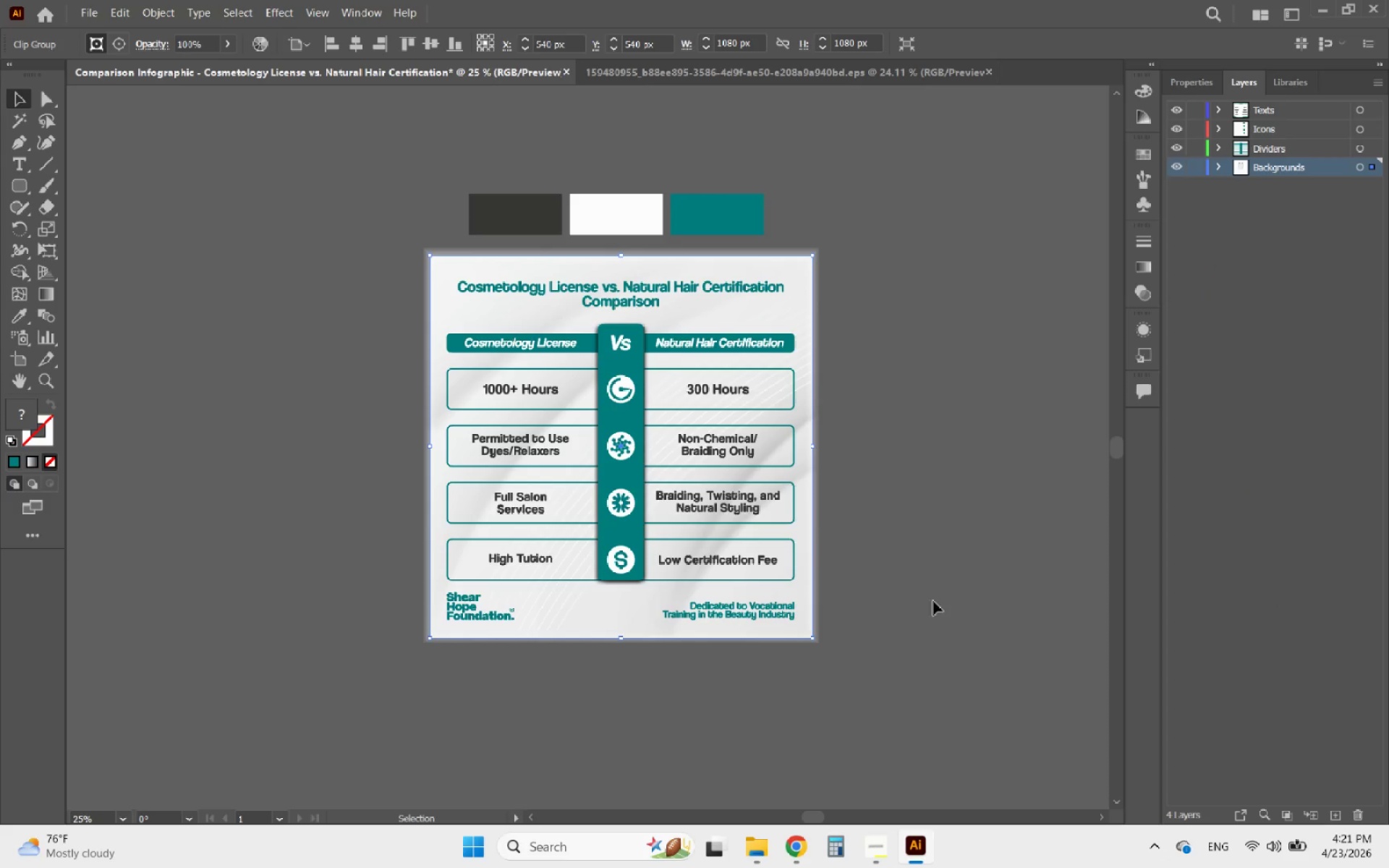 
hold_key(key=AltLeft, duration=1.58)
scroll: coordinate [723, 529], scroll_direction: up, amount: 3.0
 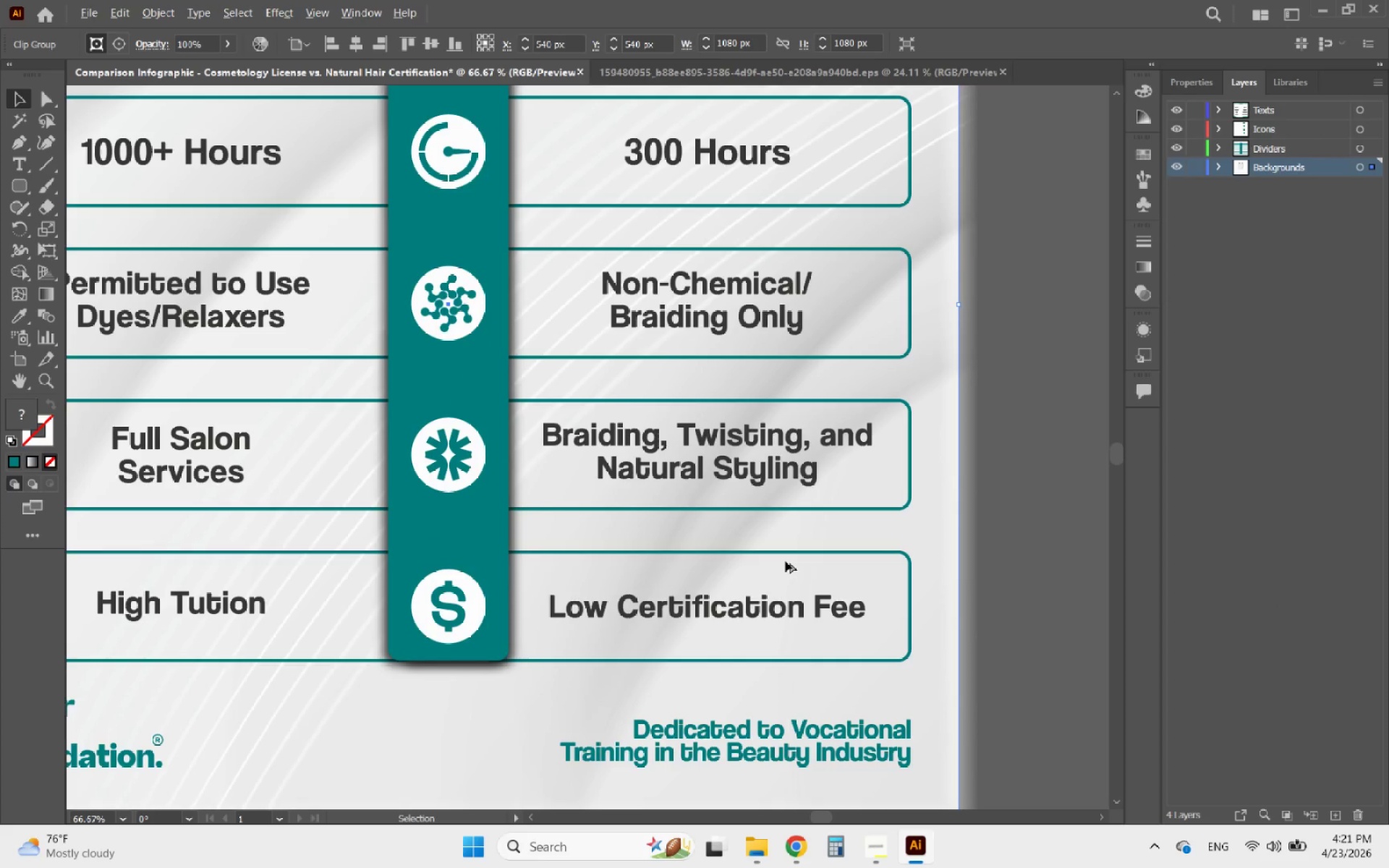 
scroll: coordinate [790, 562], scroll_direction: down, amount: 2.0
 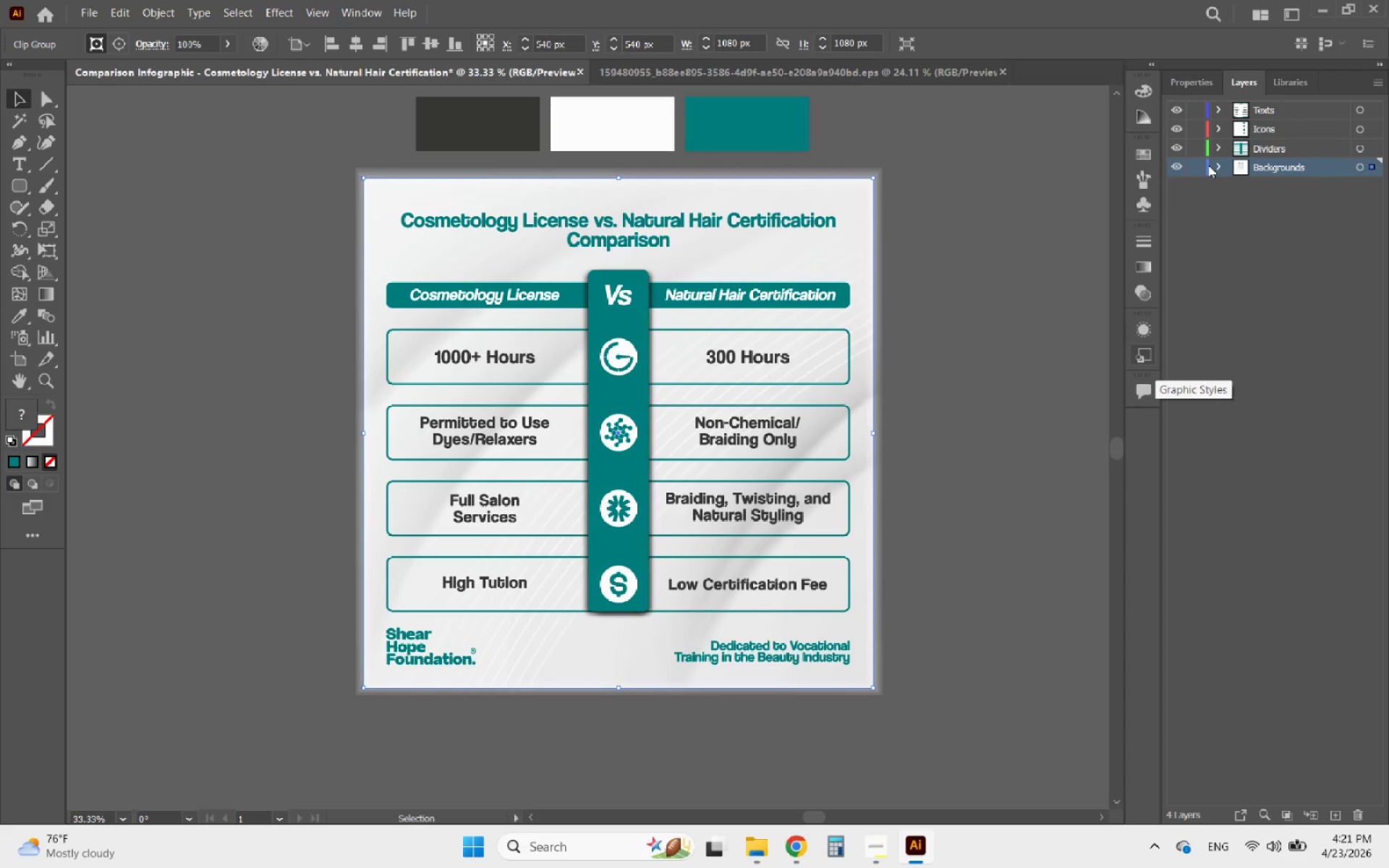 
left_click([1217, 166])
 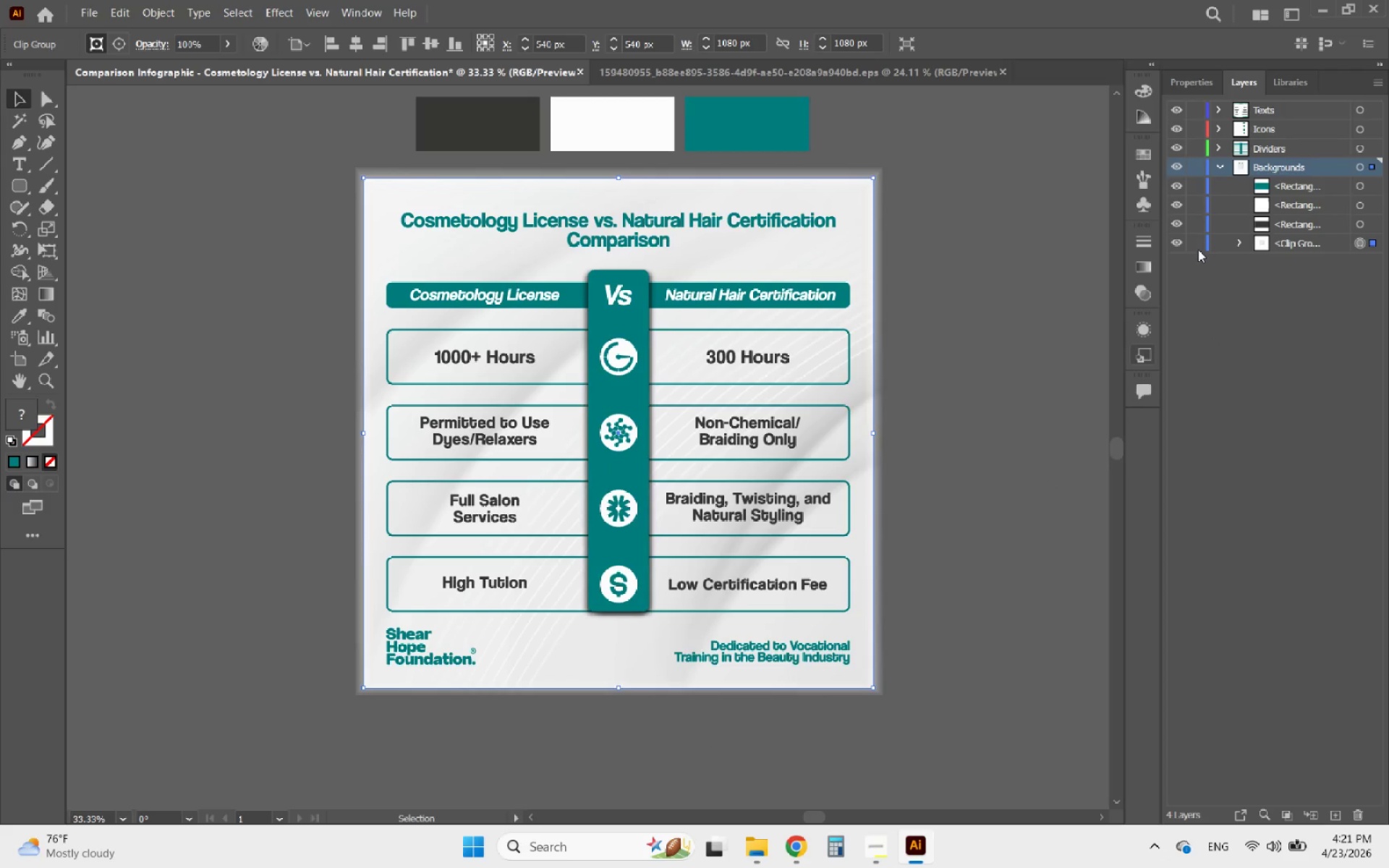 
left_click([1196, 247])
 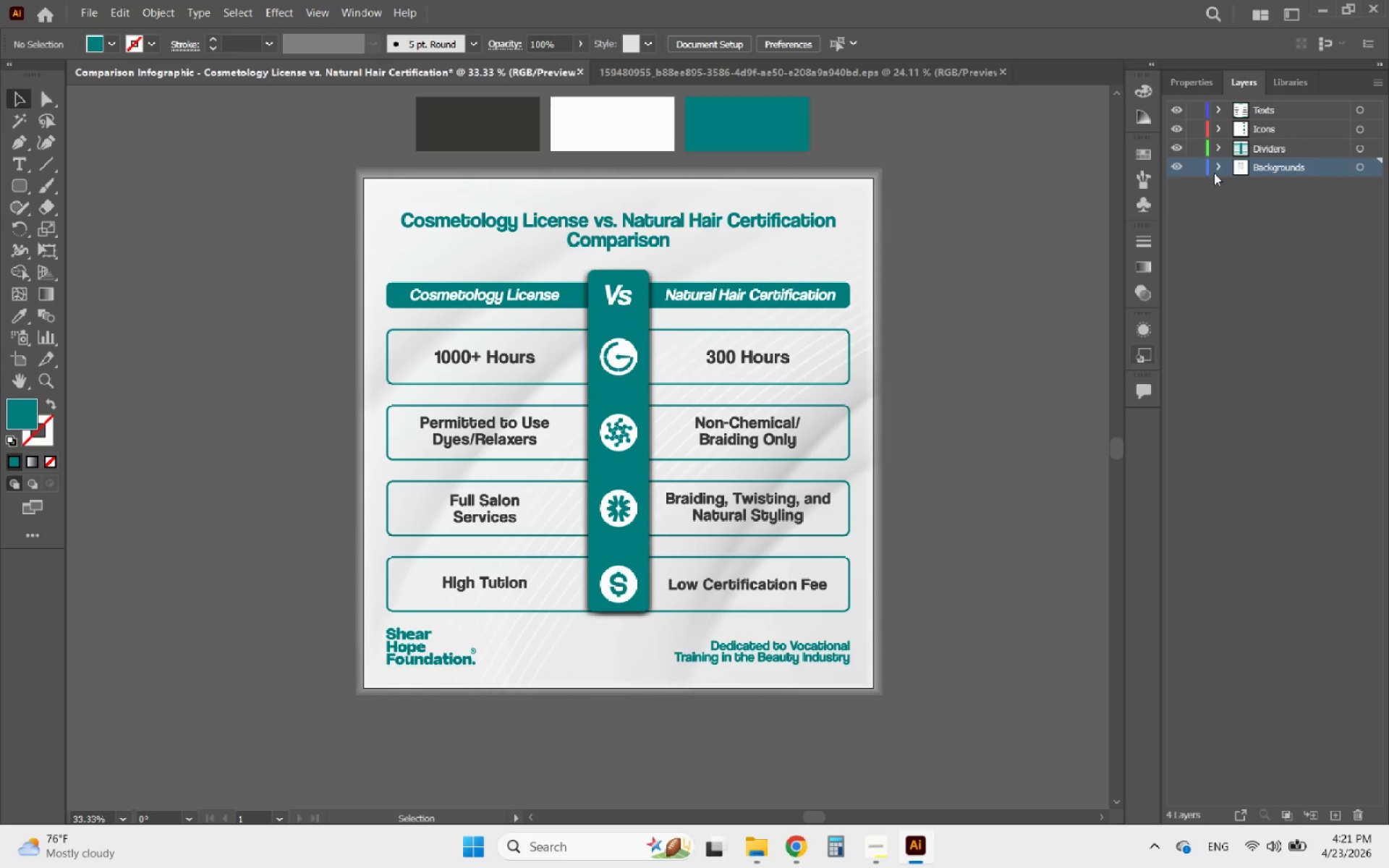 
left_click([1001, 392])
 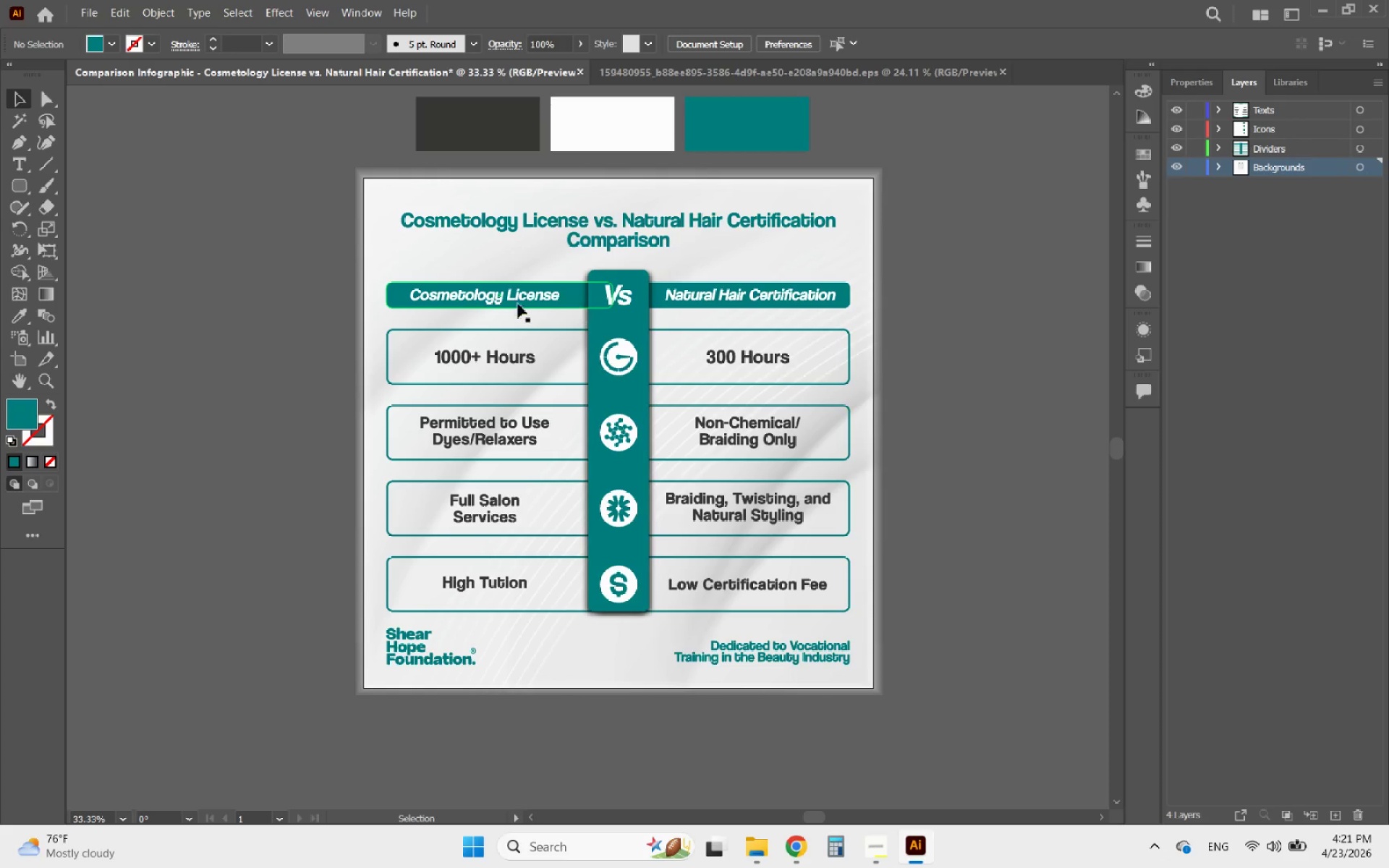 
left_click([88, 16])
 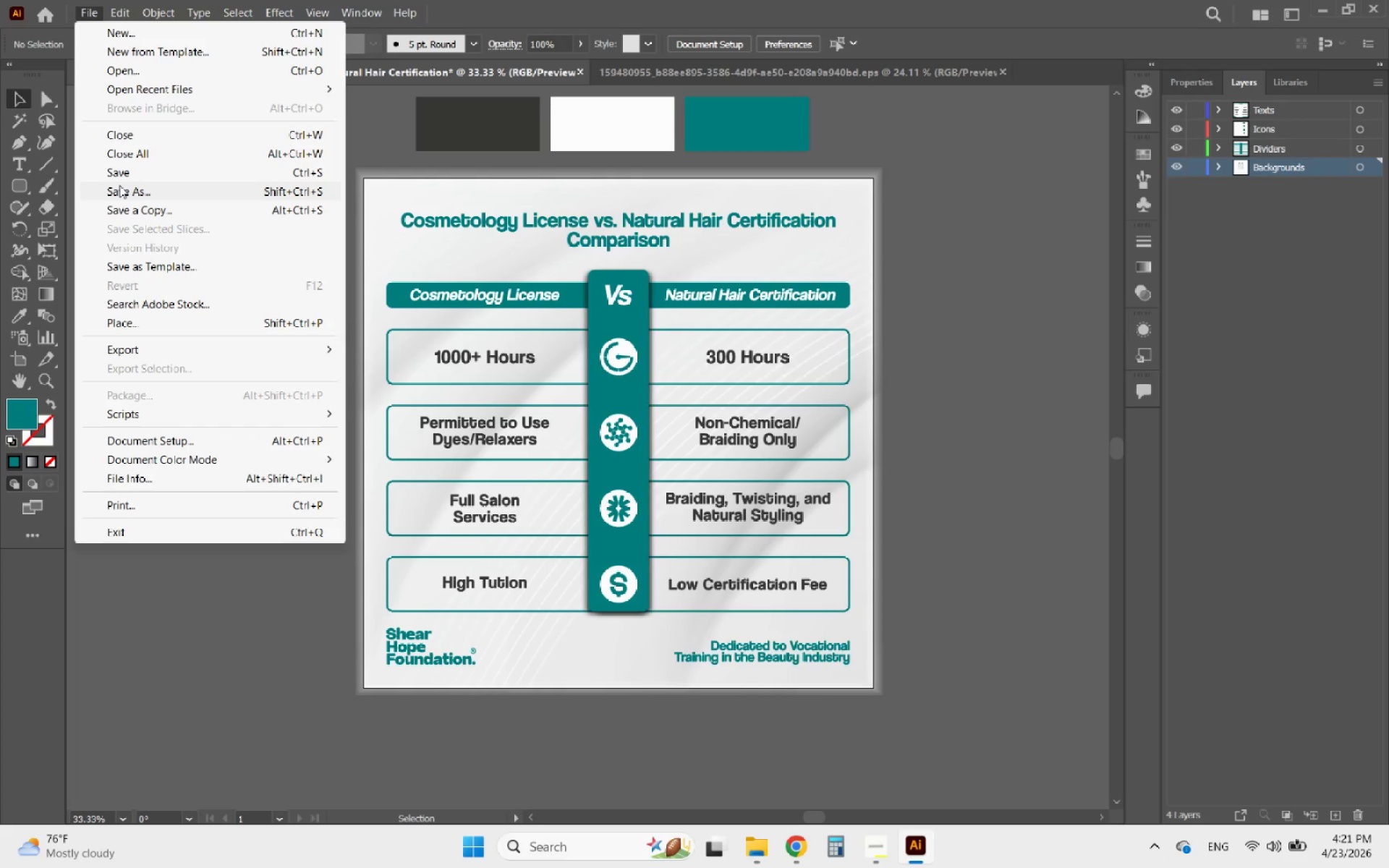 
left_click([122, 185])
 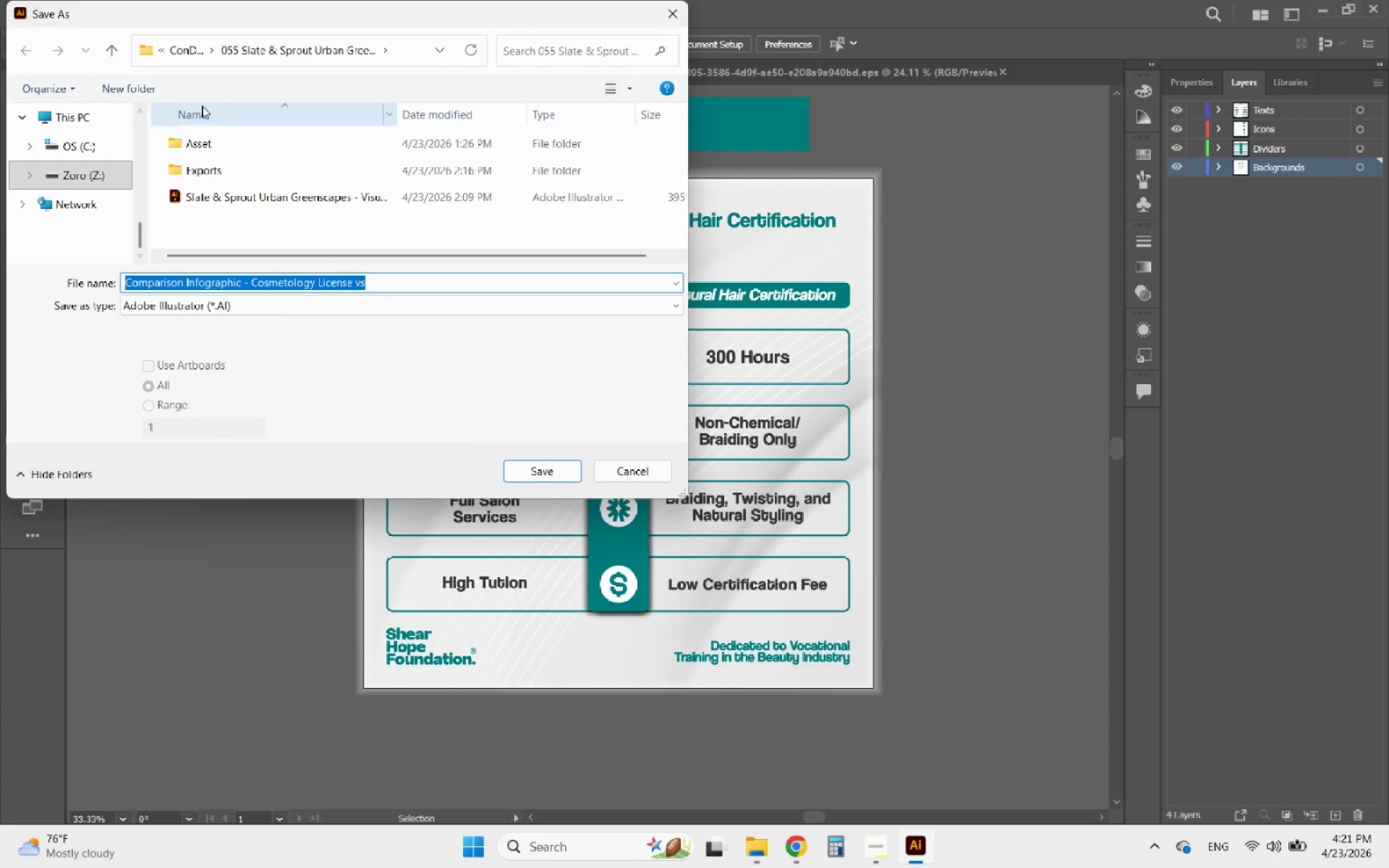 
left_click([186, 55])
 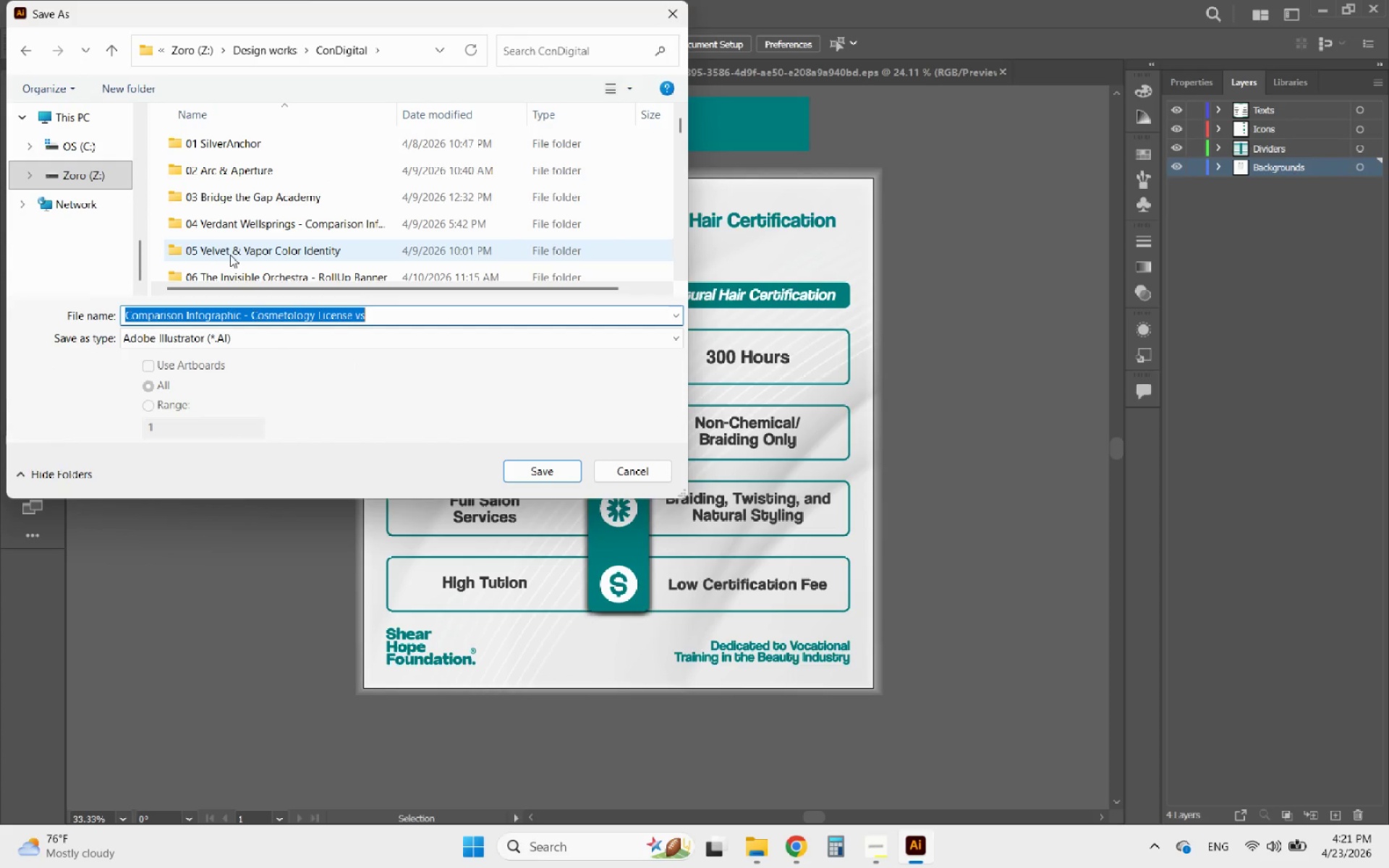 
scroll: coordinate [227, 258], scroll_direction: down, amount: 26.0
 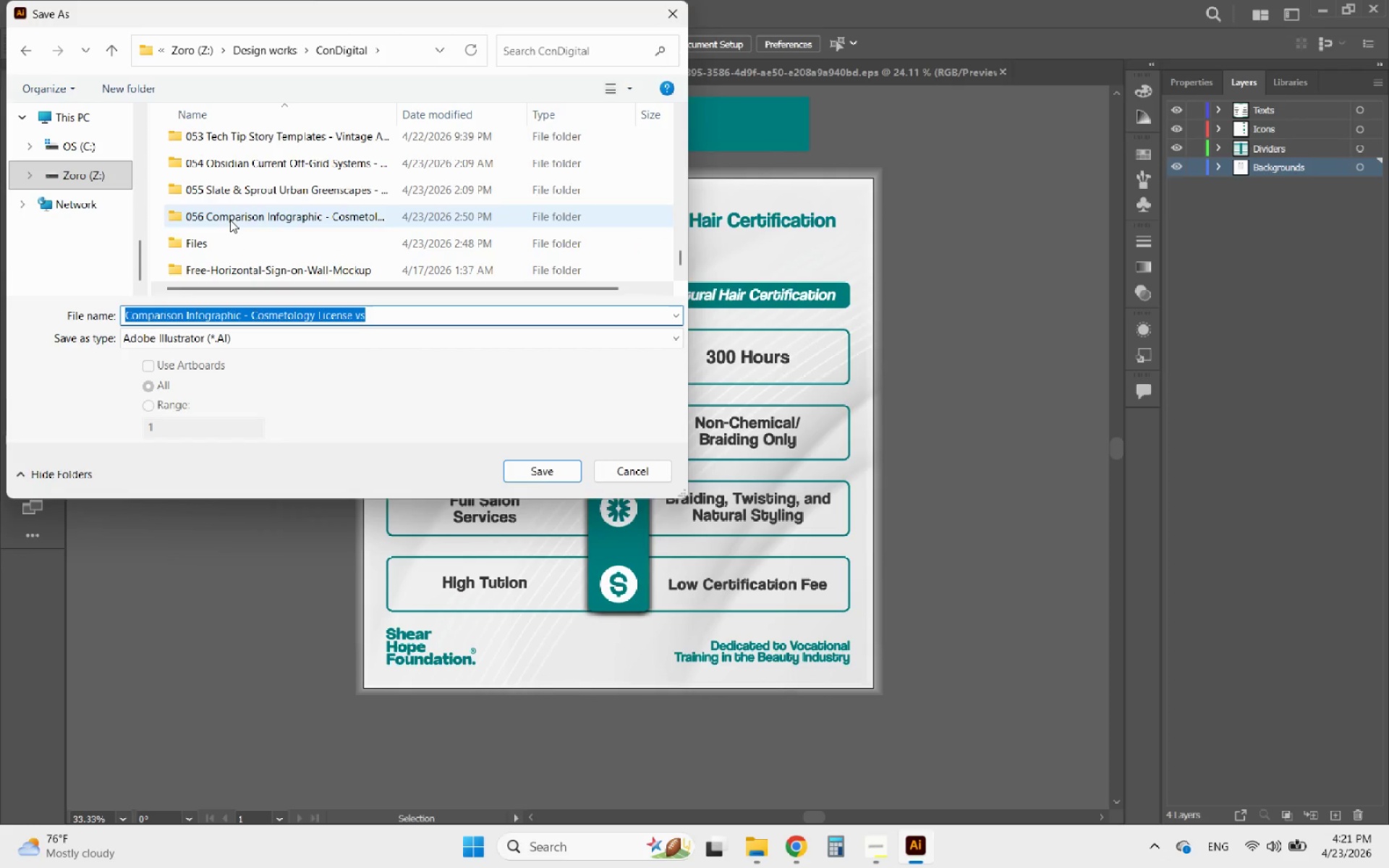 
double_click([230, 220])
 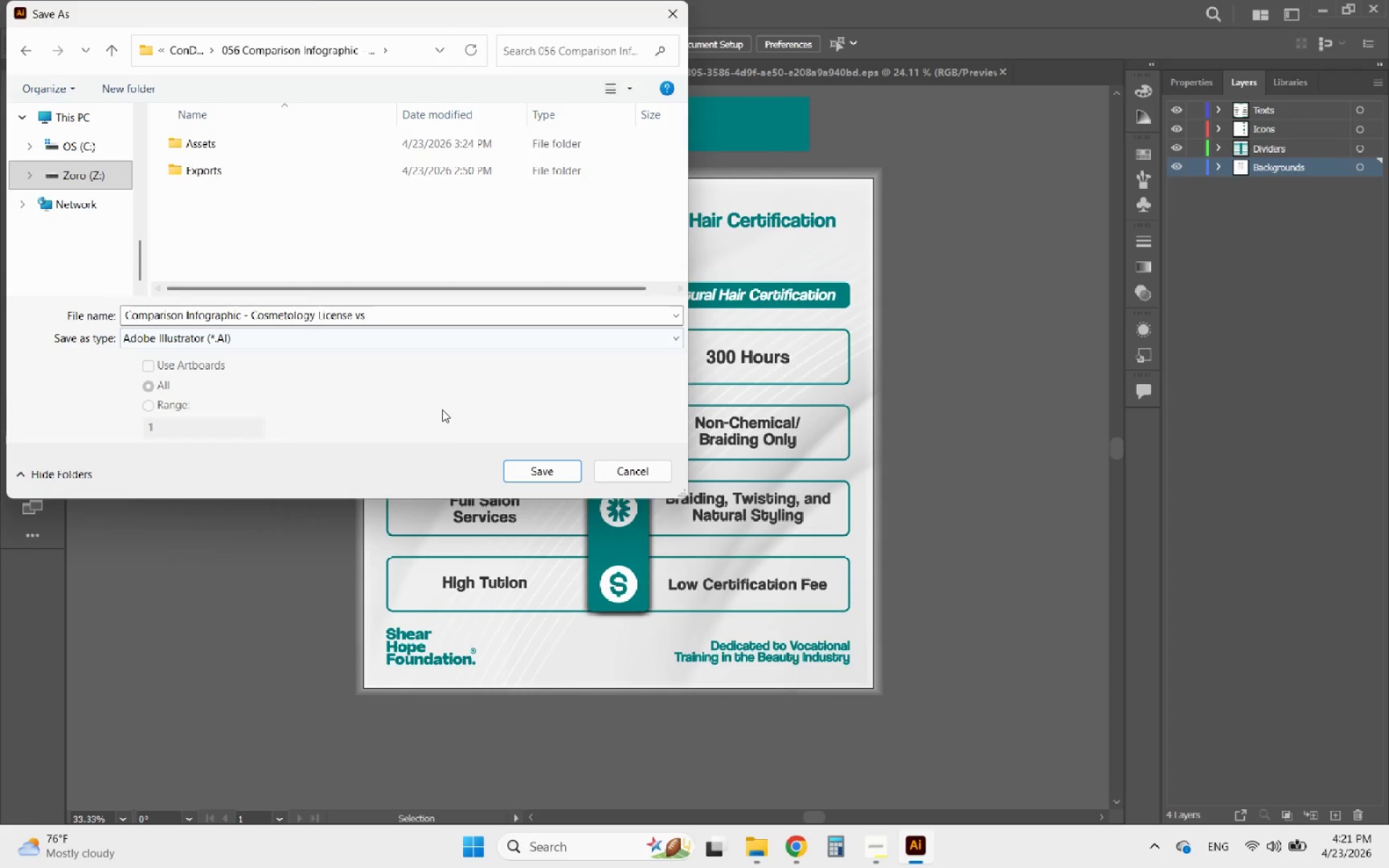 
left_click([520, 467])
 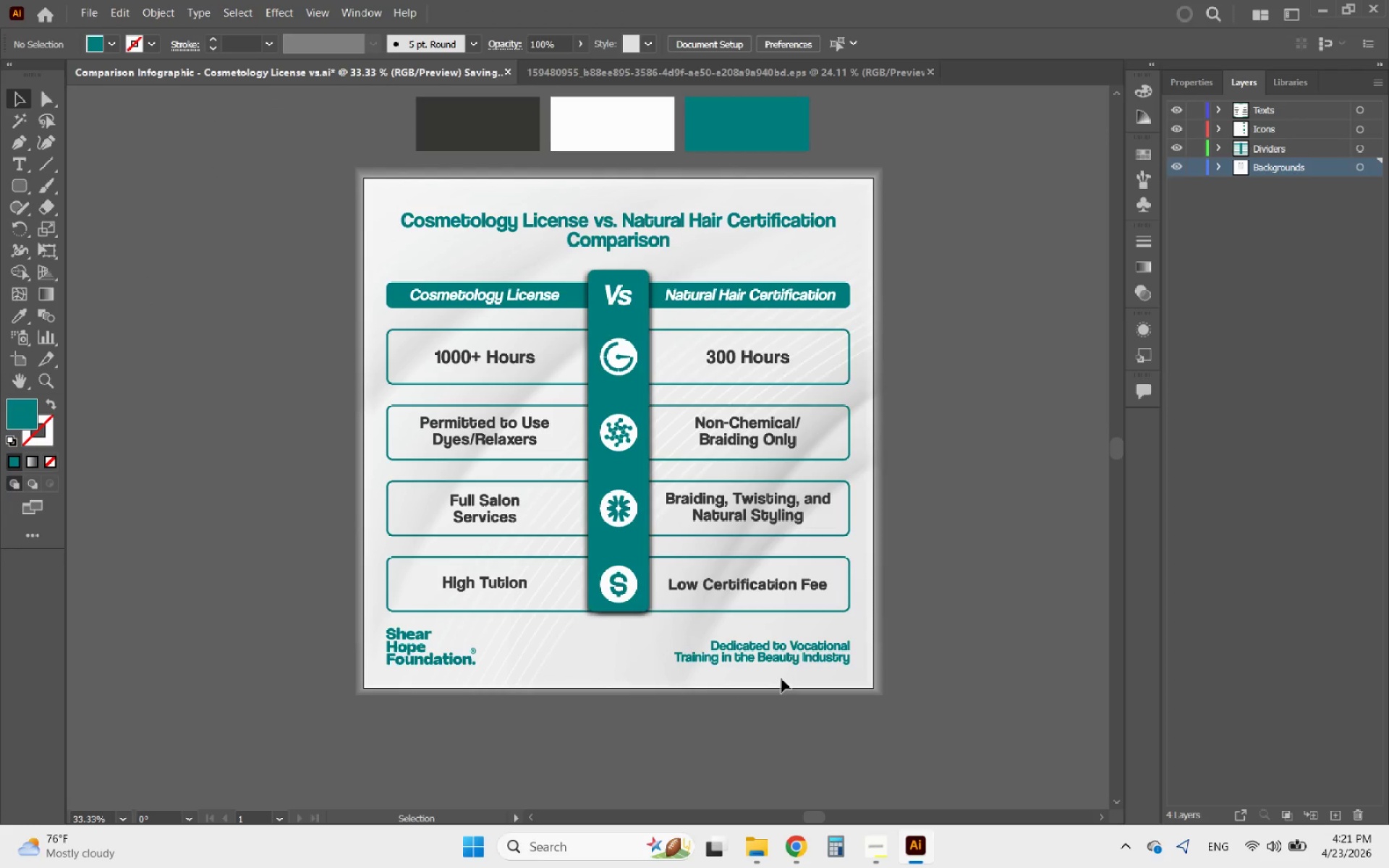 
wait(9.02)
 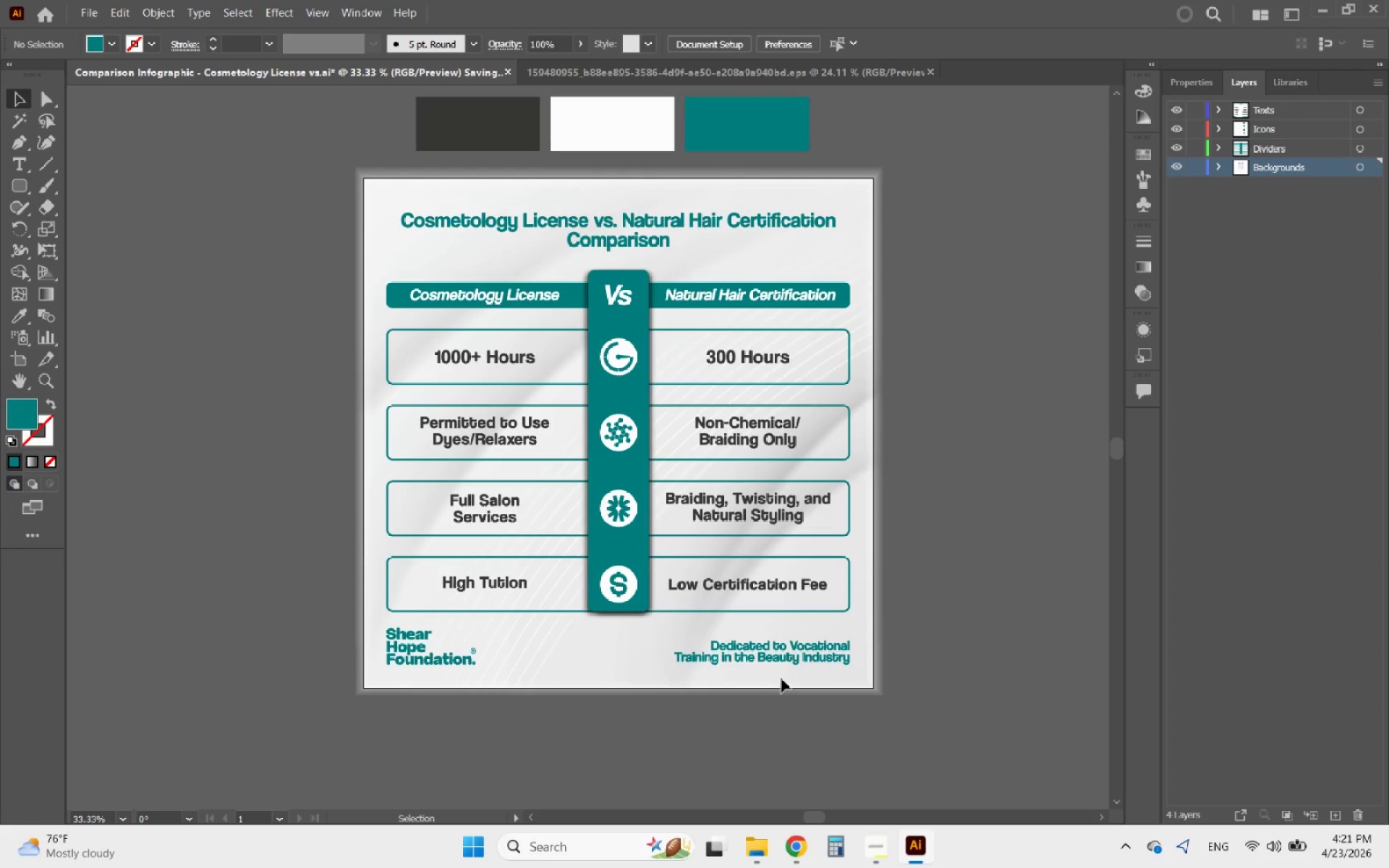 
left_click([927, 69])
 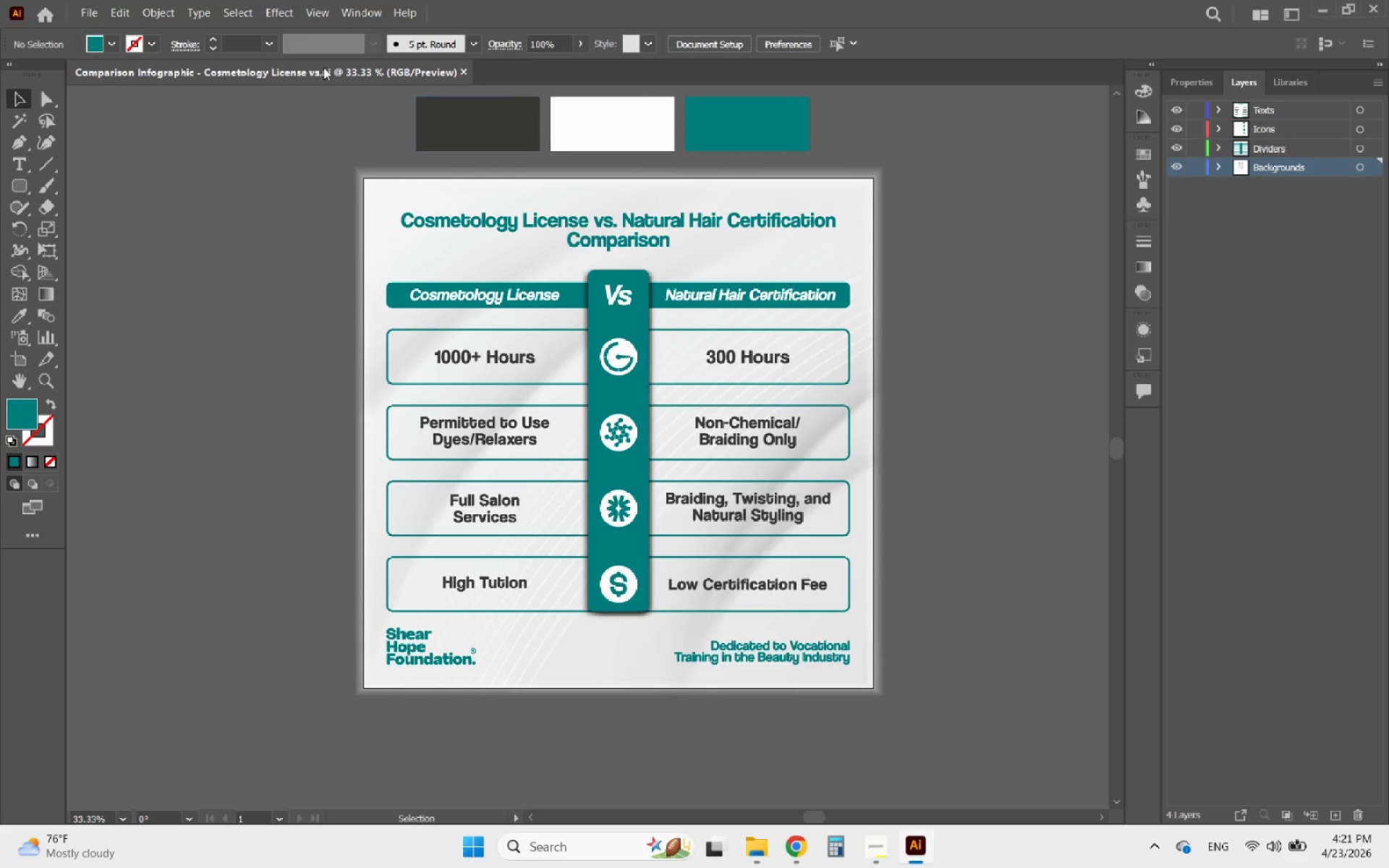 
left_click([79, 12])
 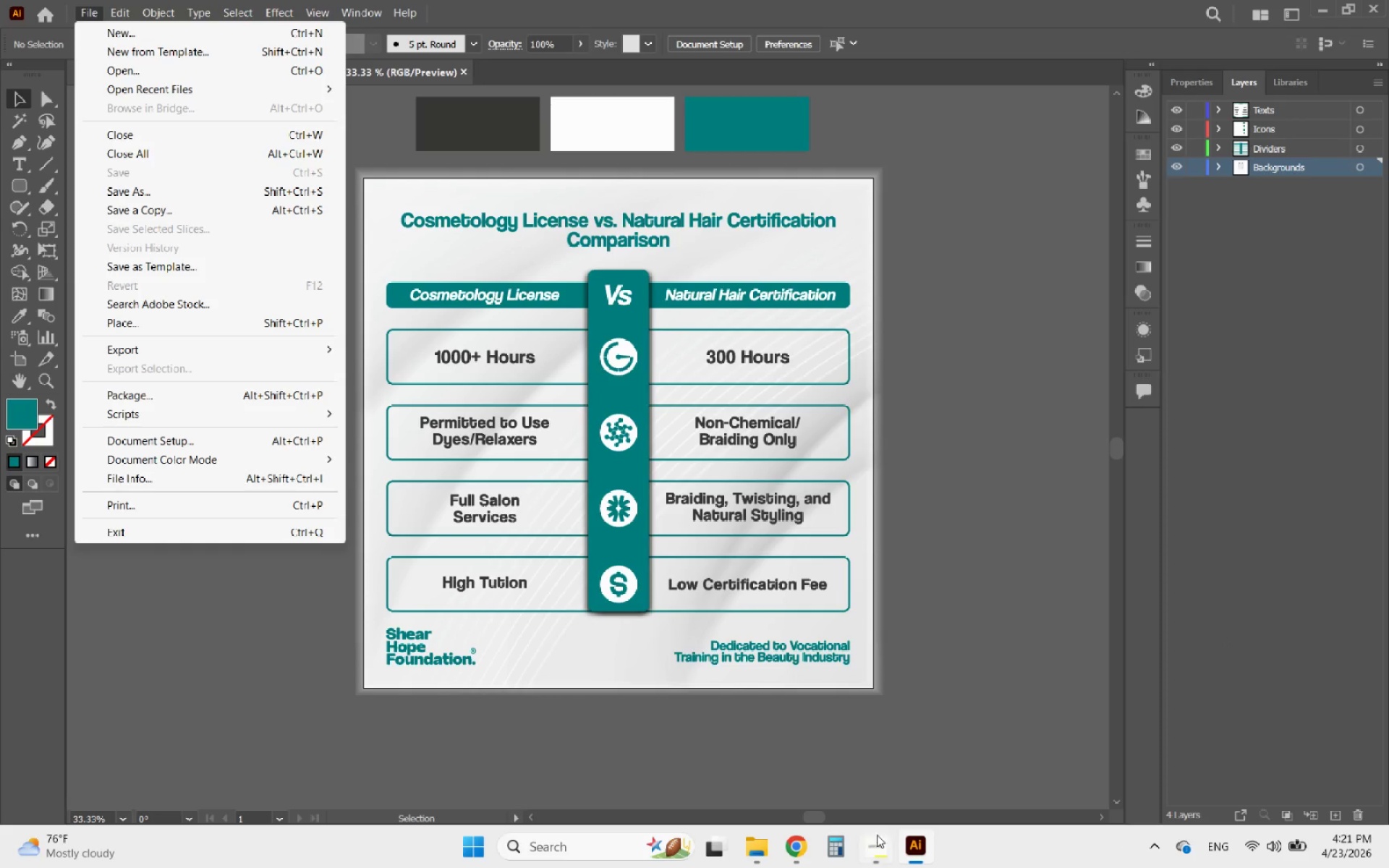 
mouse_move([810, 705])
 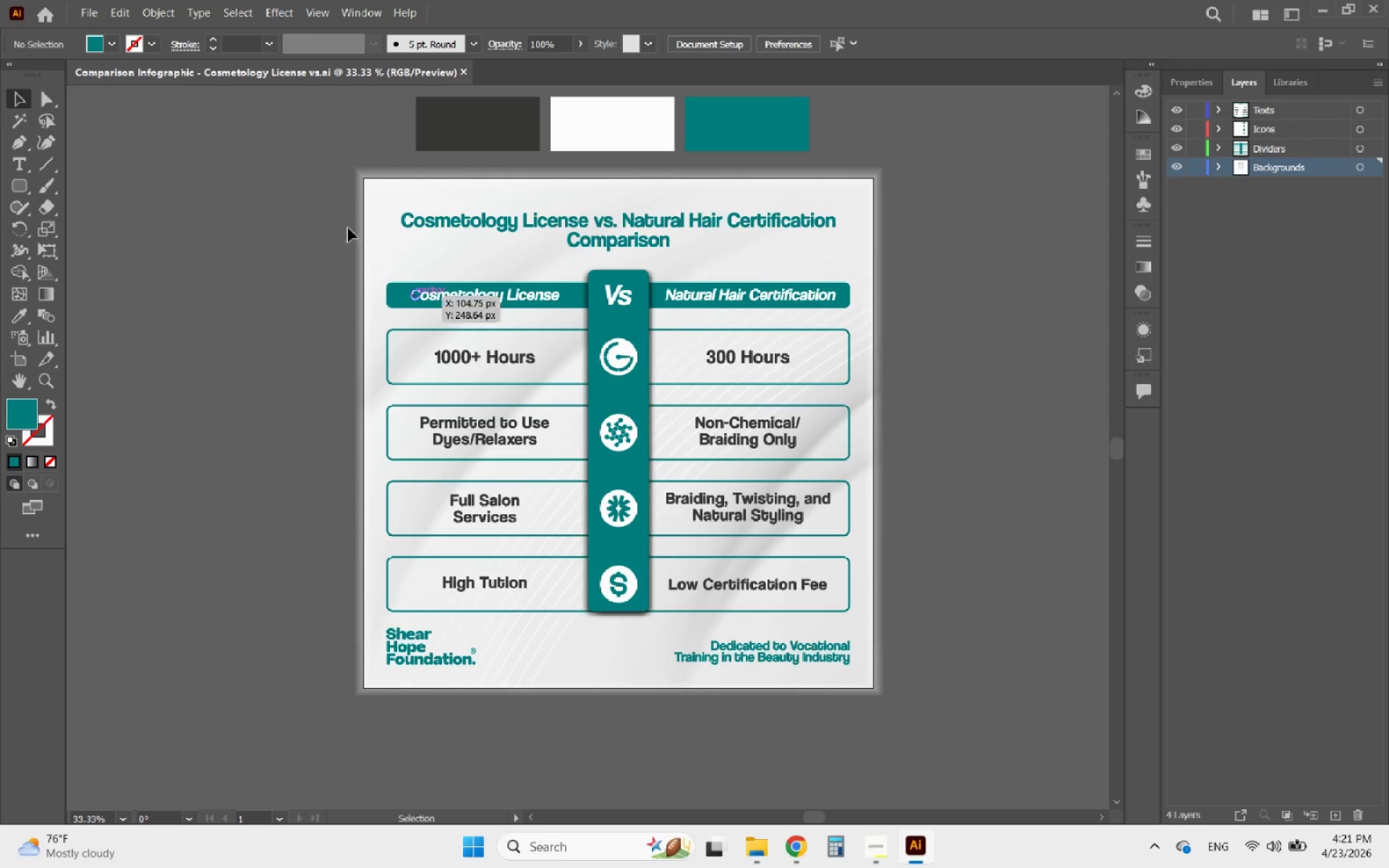 
left_click([83, 12])
 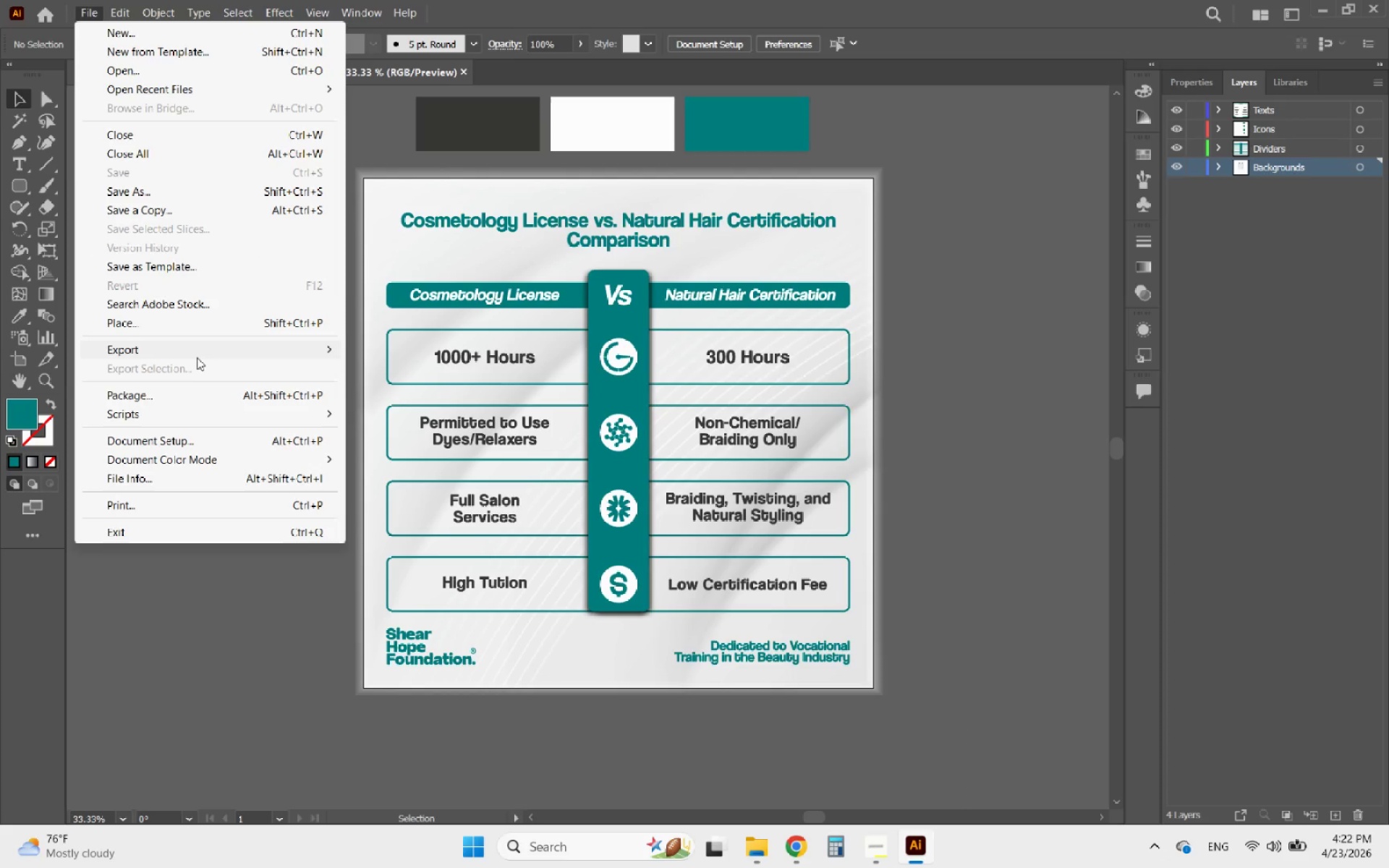 
left_click([197, 354])
 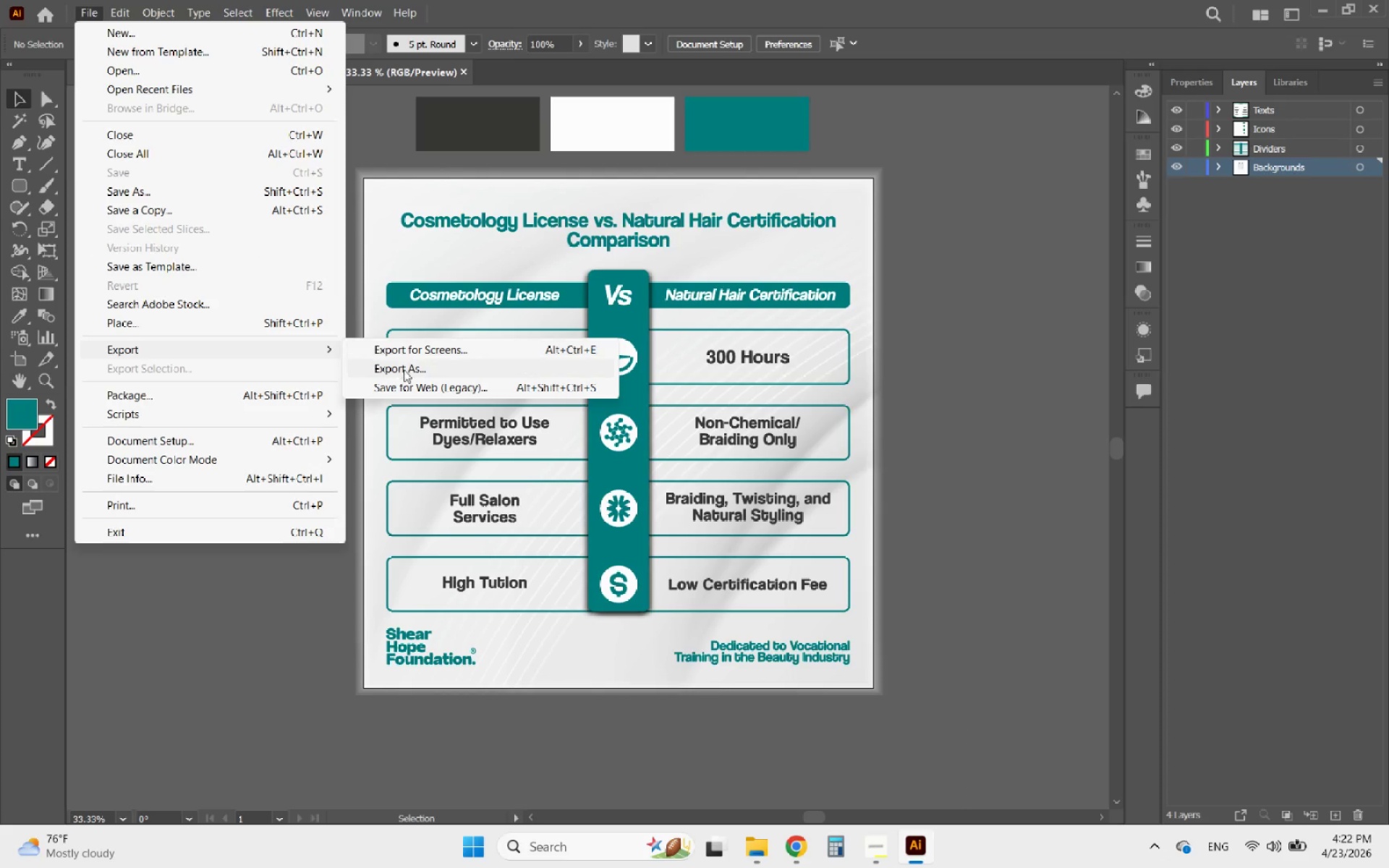 
left_click([420, 352])
 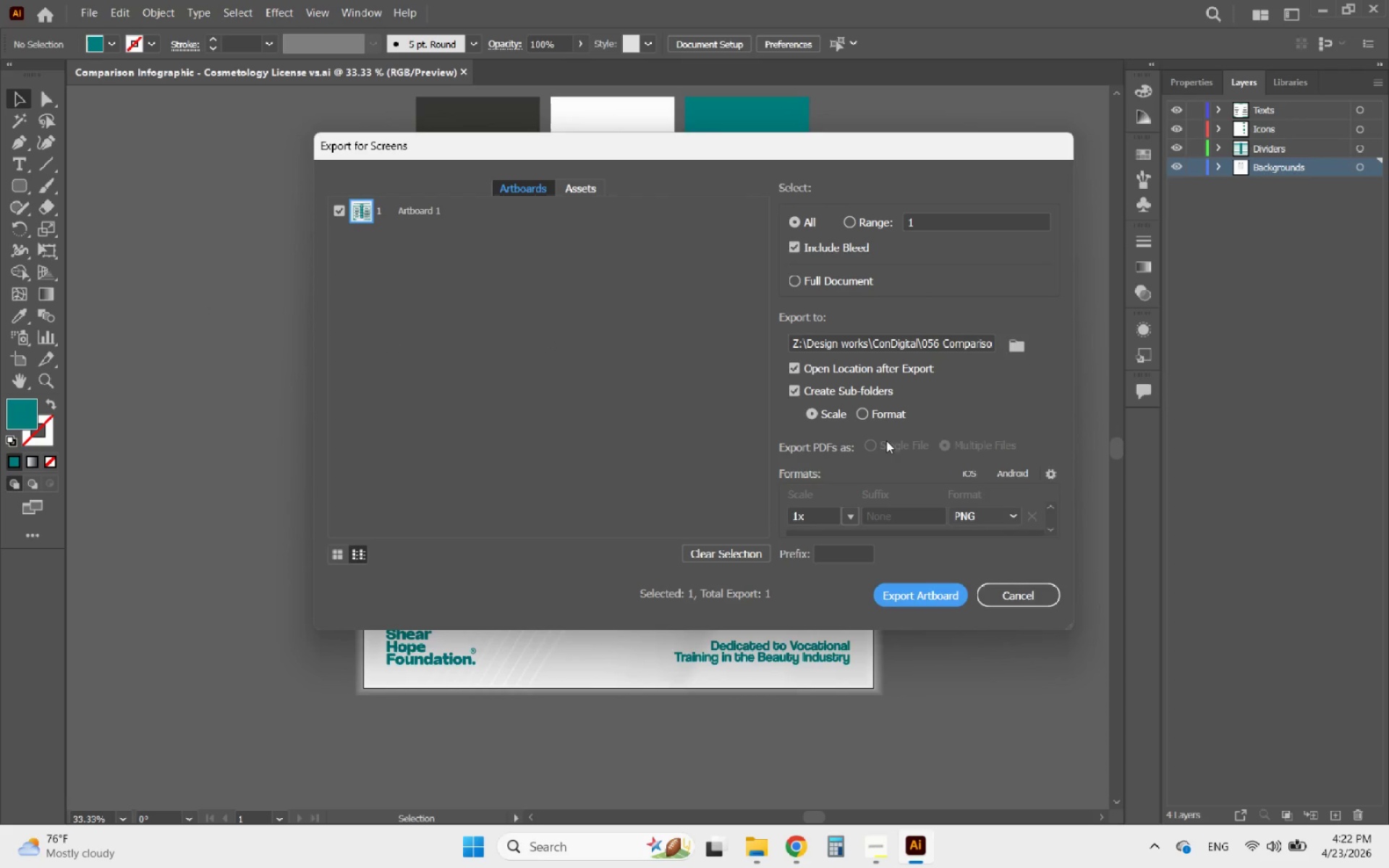 
left_click([993, 511])
 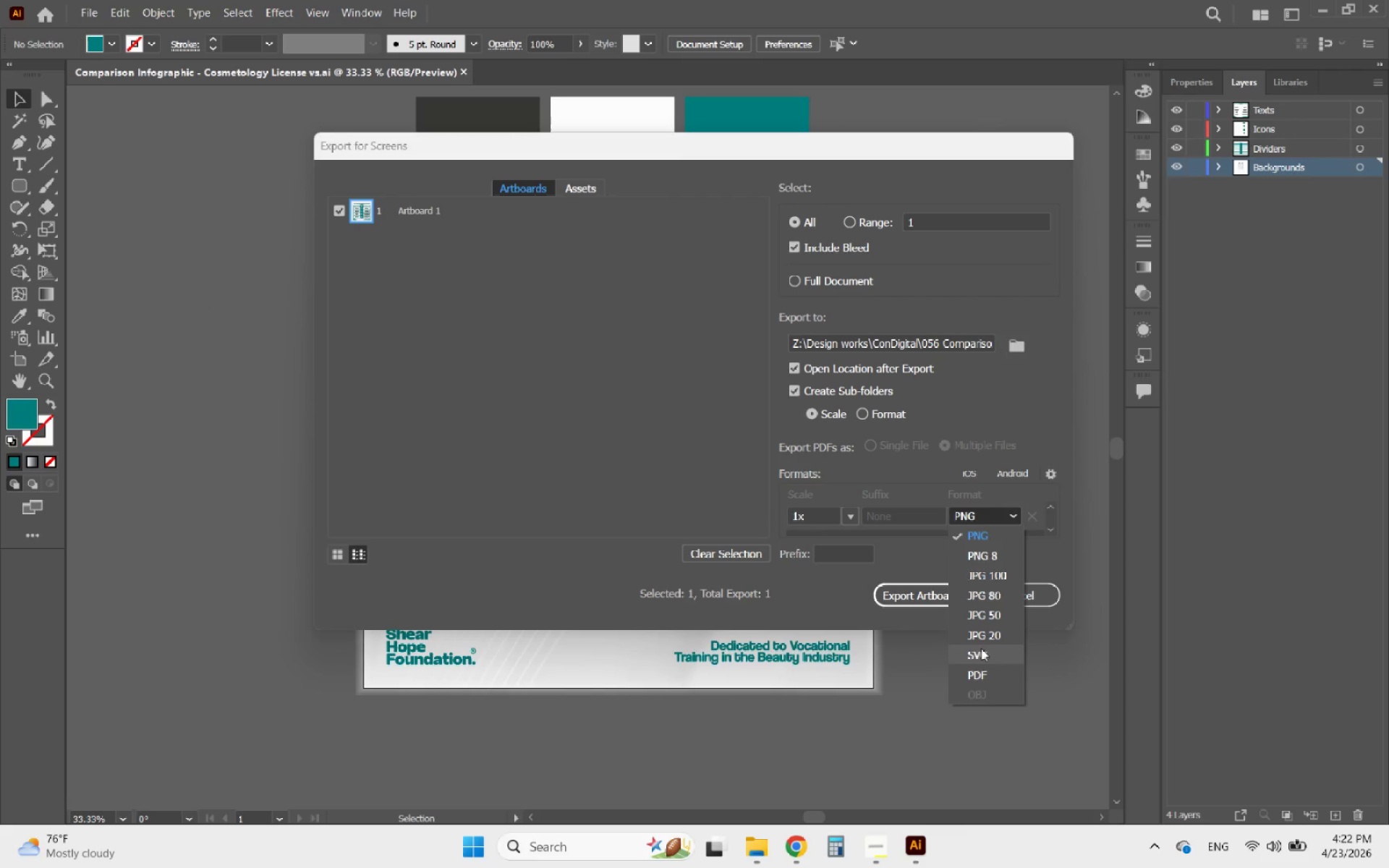 
left_click([981, 673])
 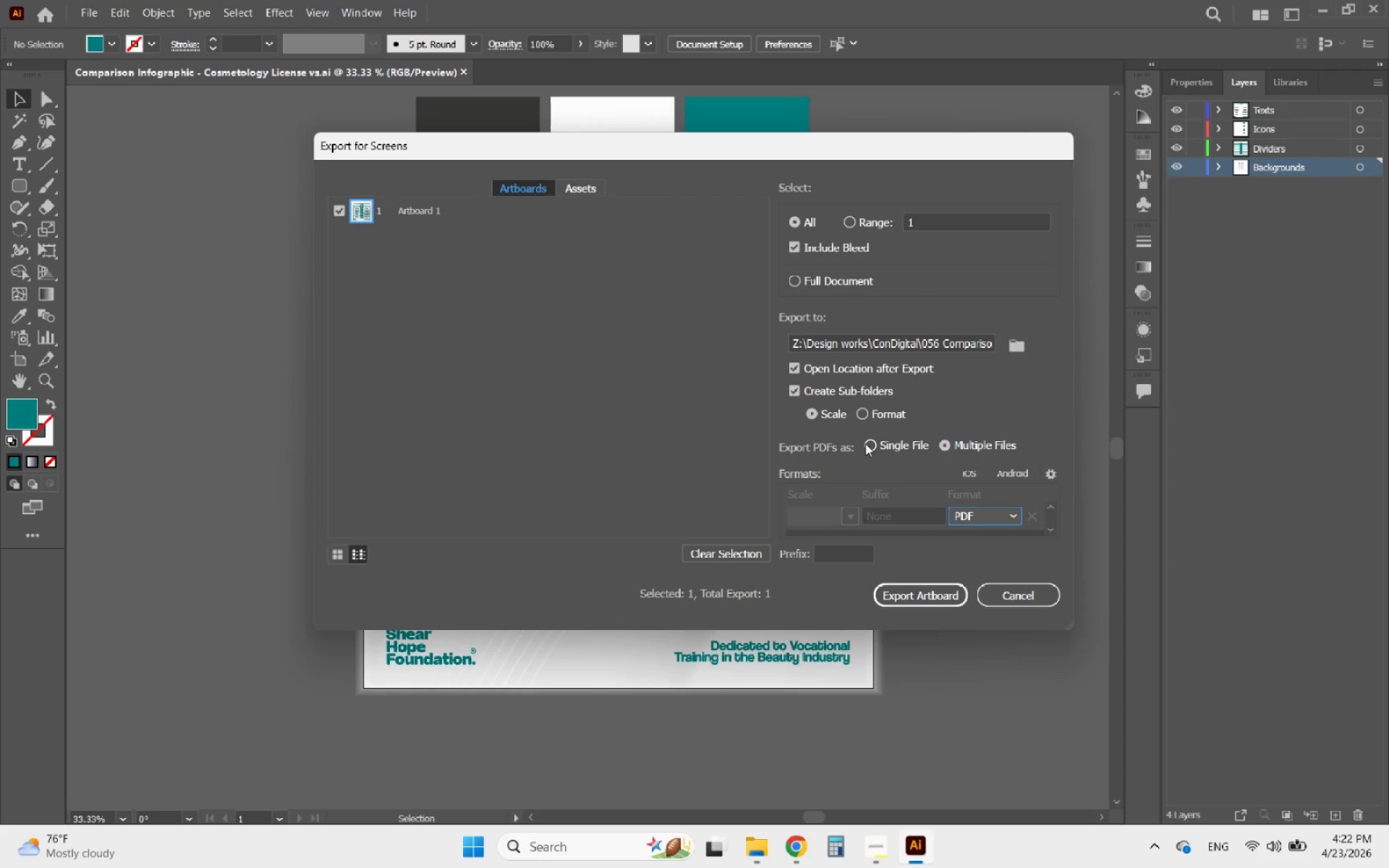 
left_click([865, 443])
 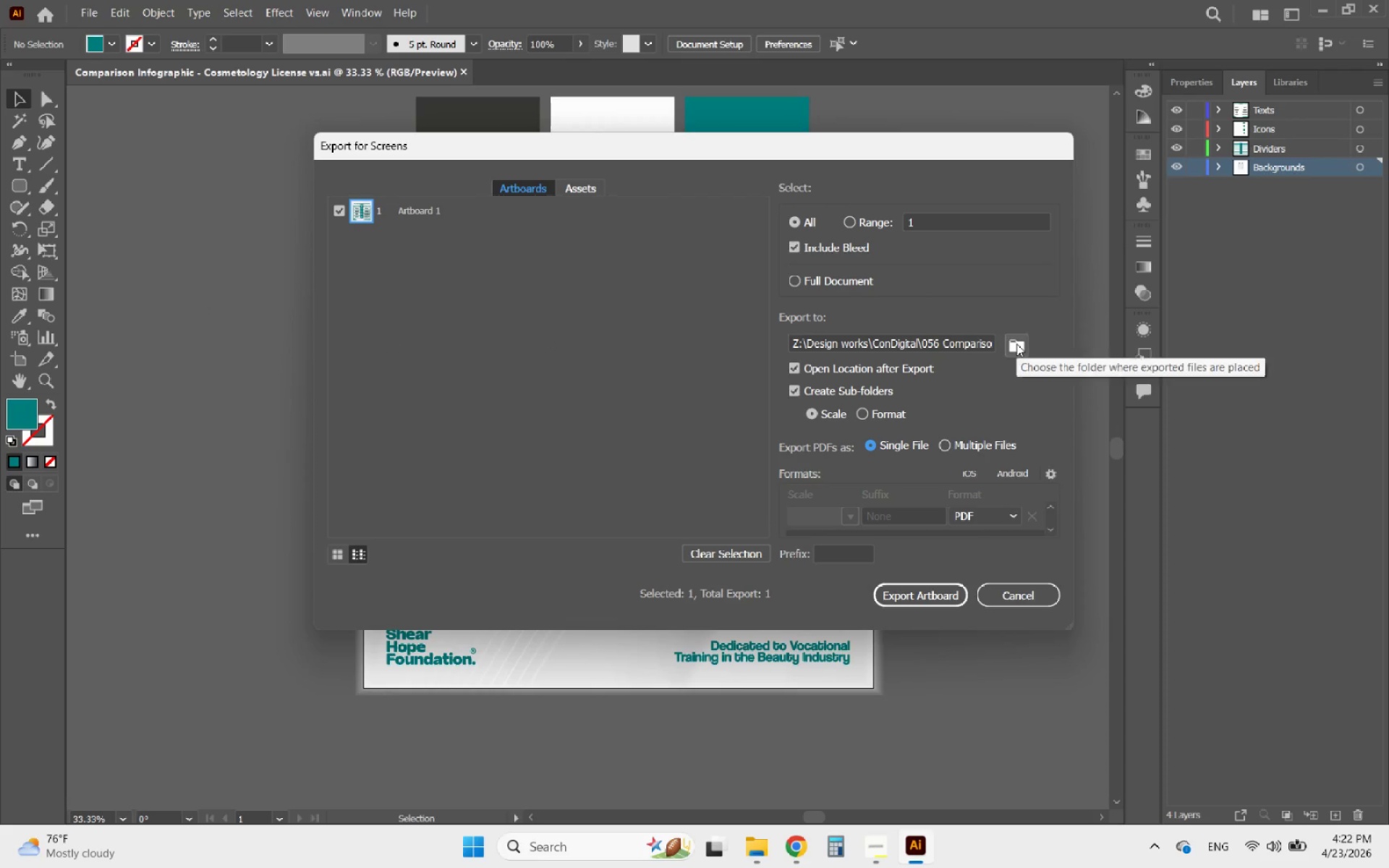 
left_click([1016, 344])
 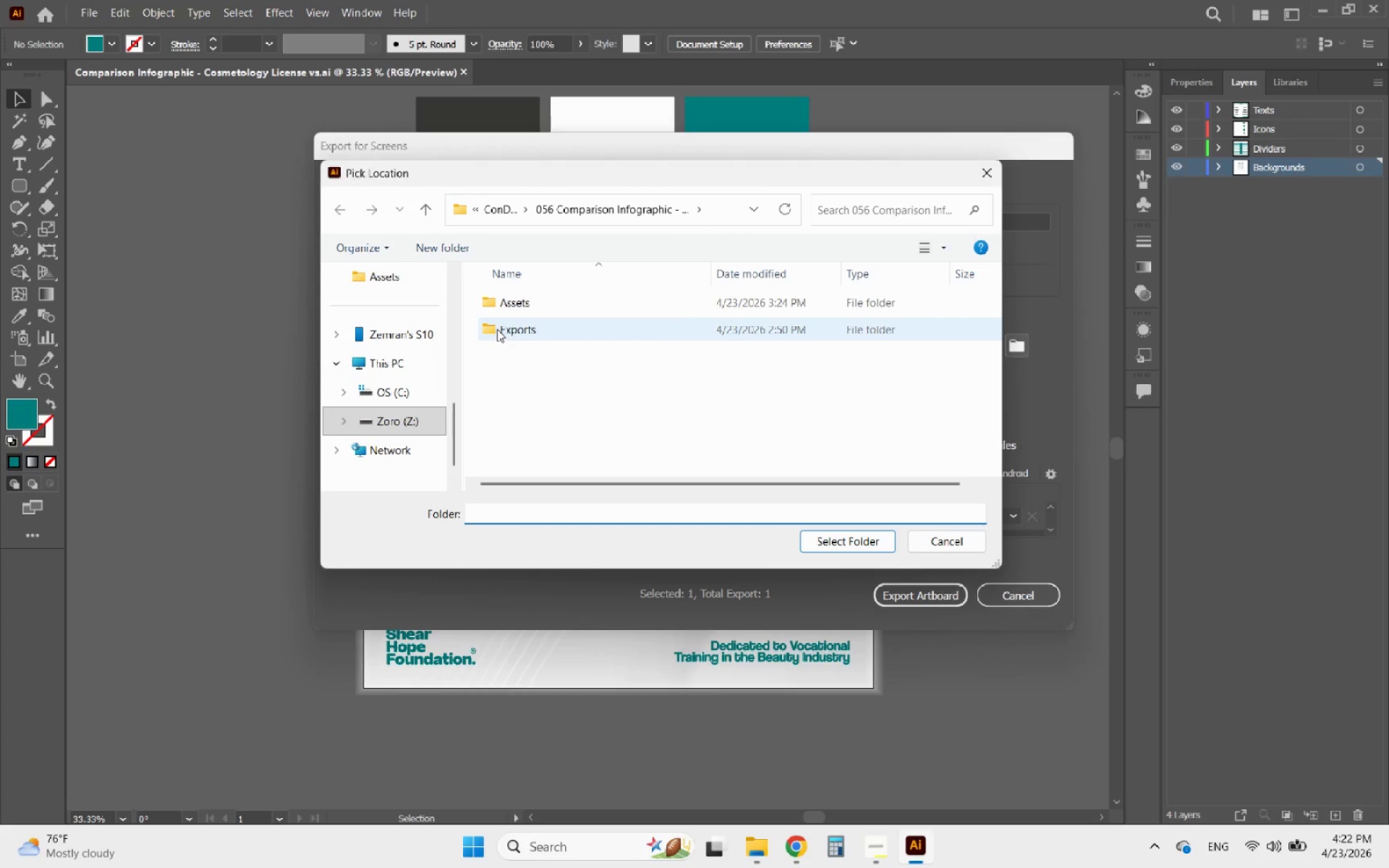 
double_click([498, 329])
 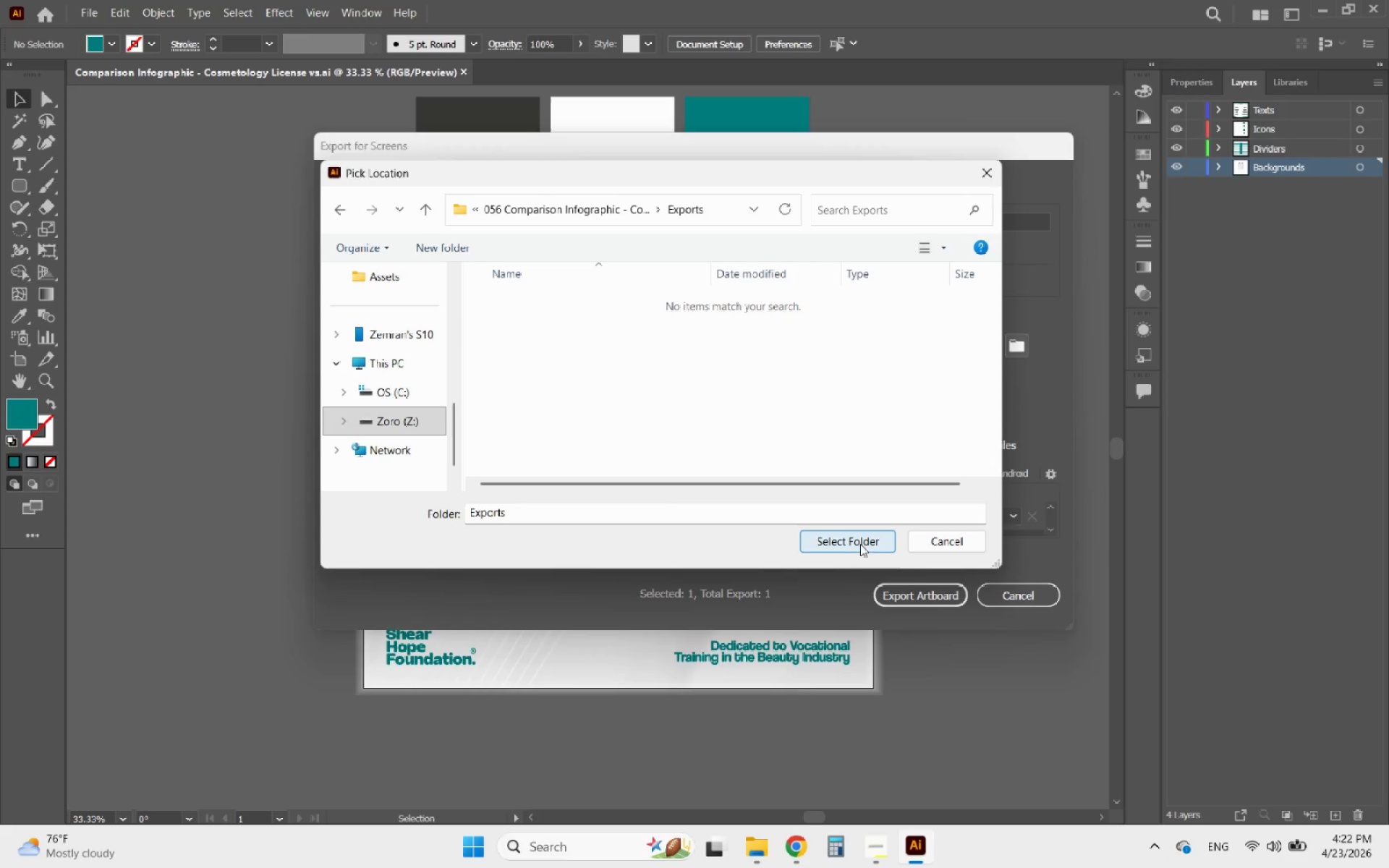 
left_click([1015, 597])
 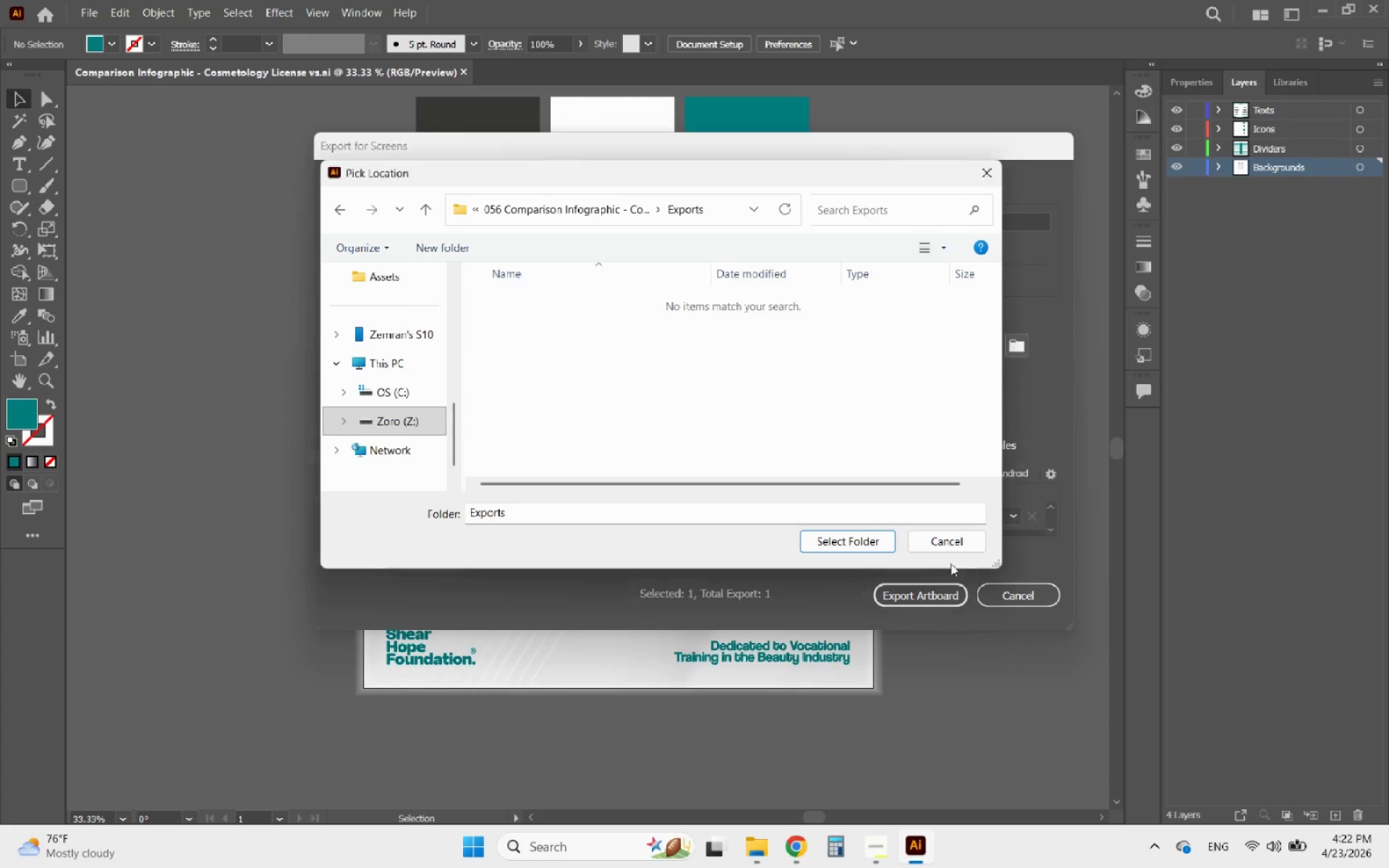 
left_click([950, 553])
 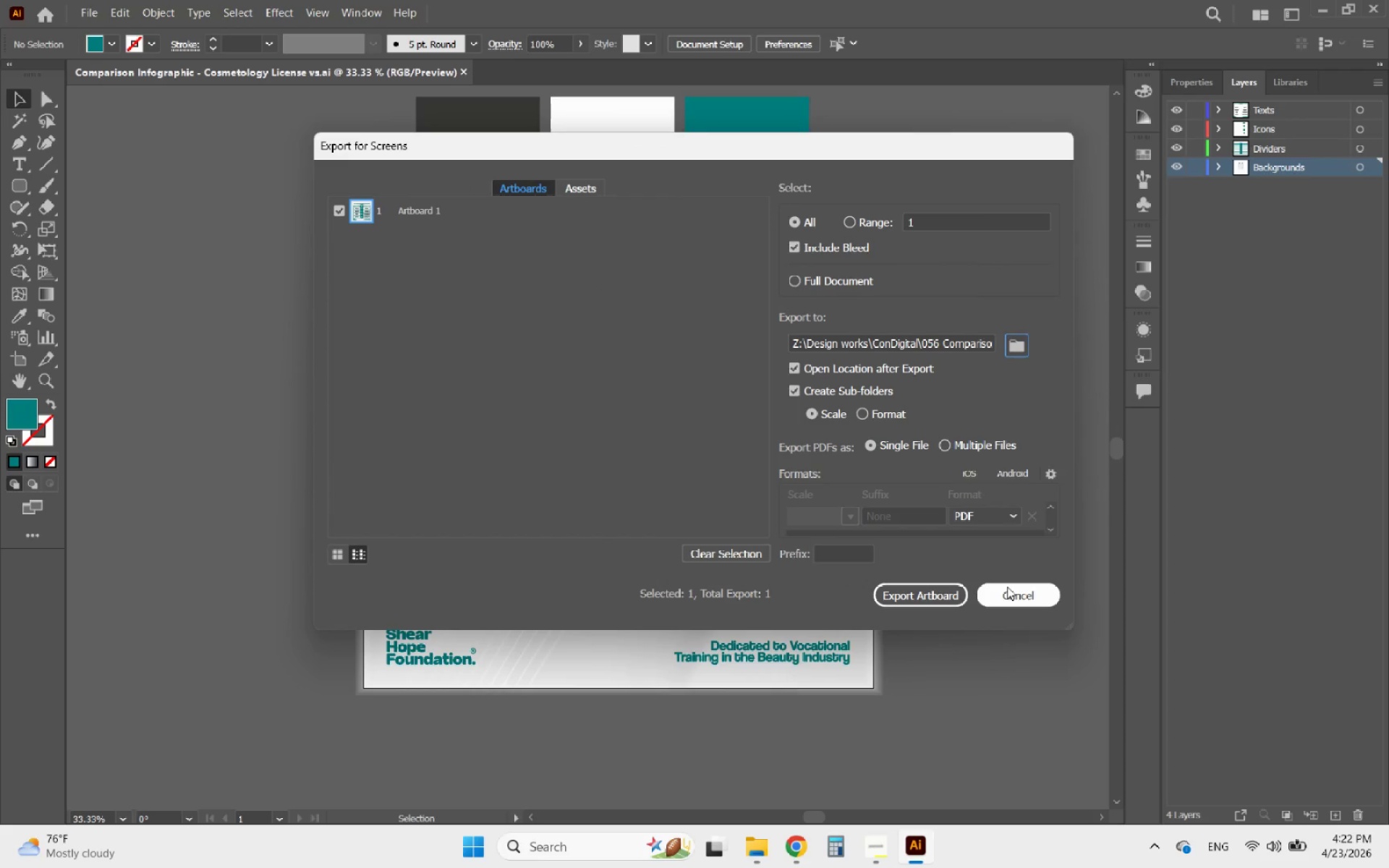 
left_click([1017, 595])
 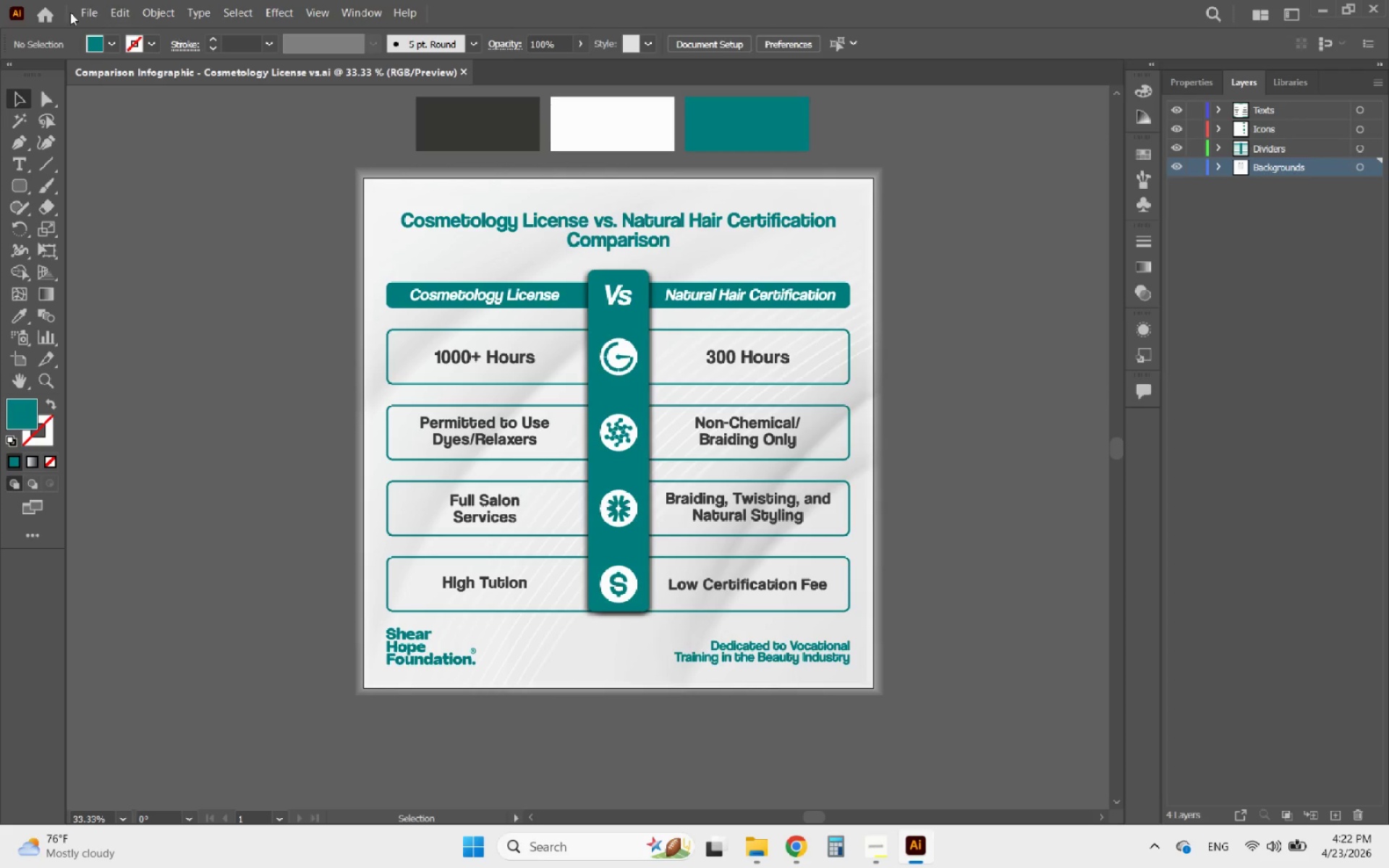 
left_click([82, 9])
 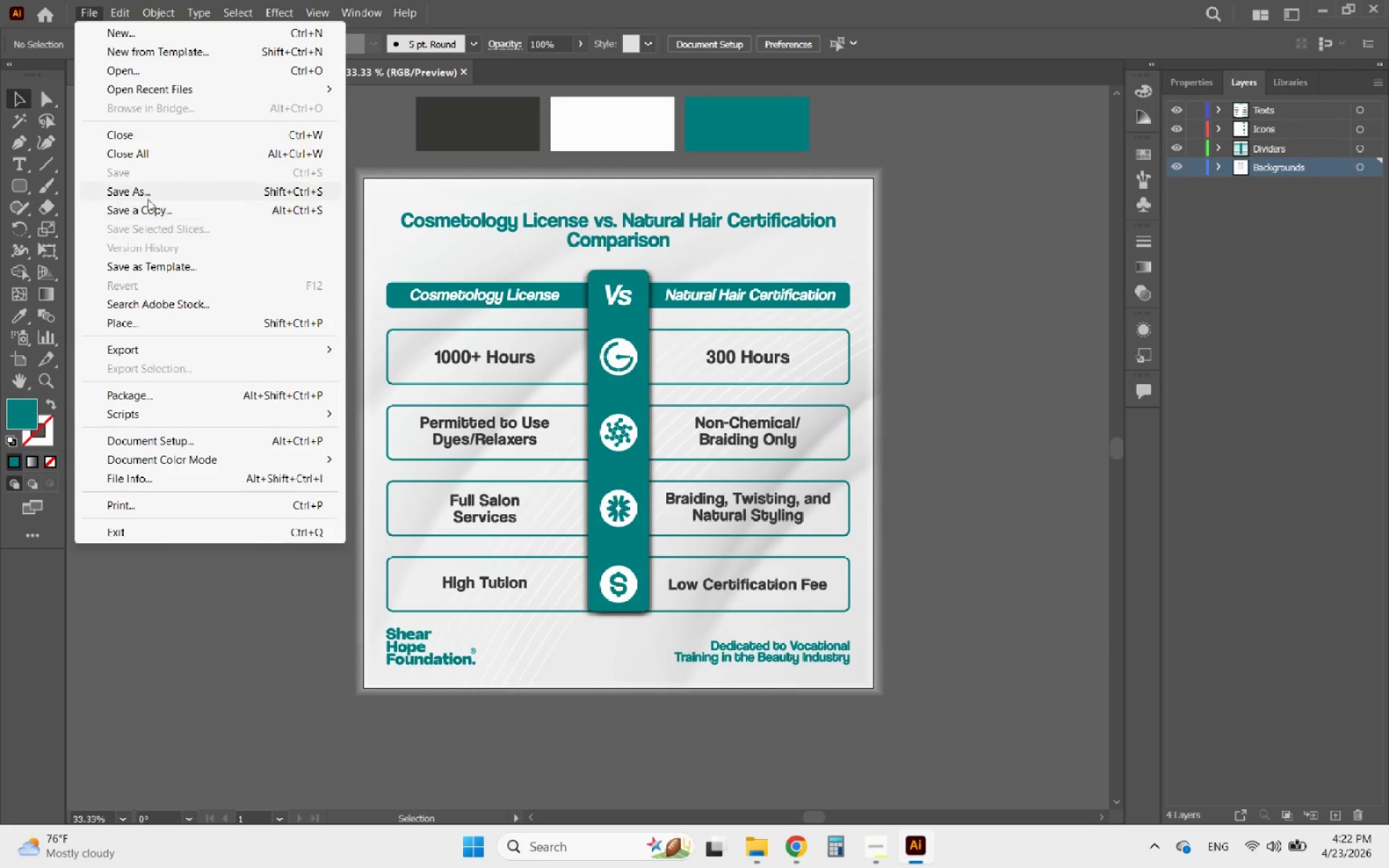 
left_click([141, 189])
 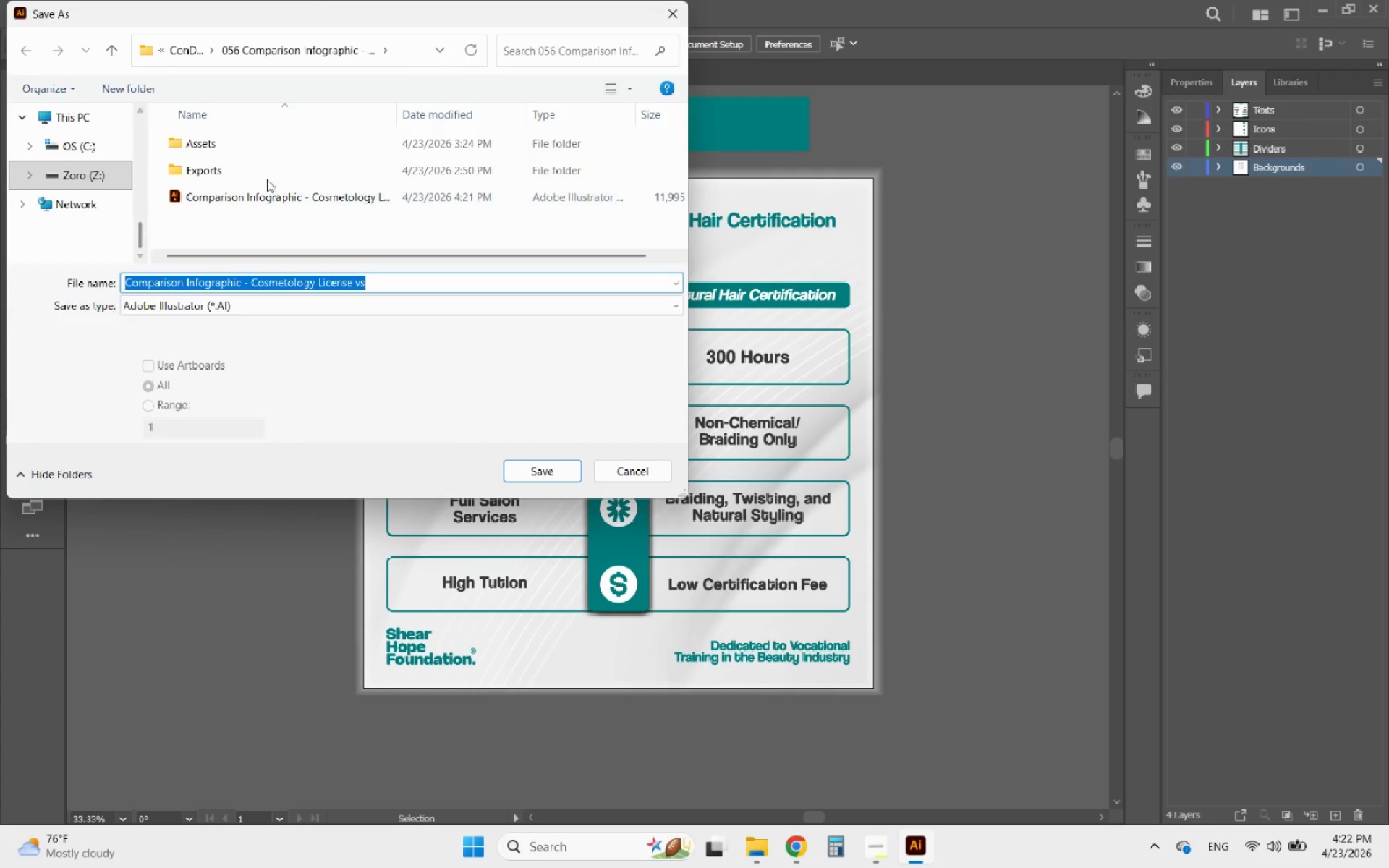 
double_click([250, 172])
 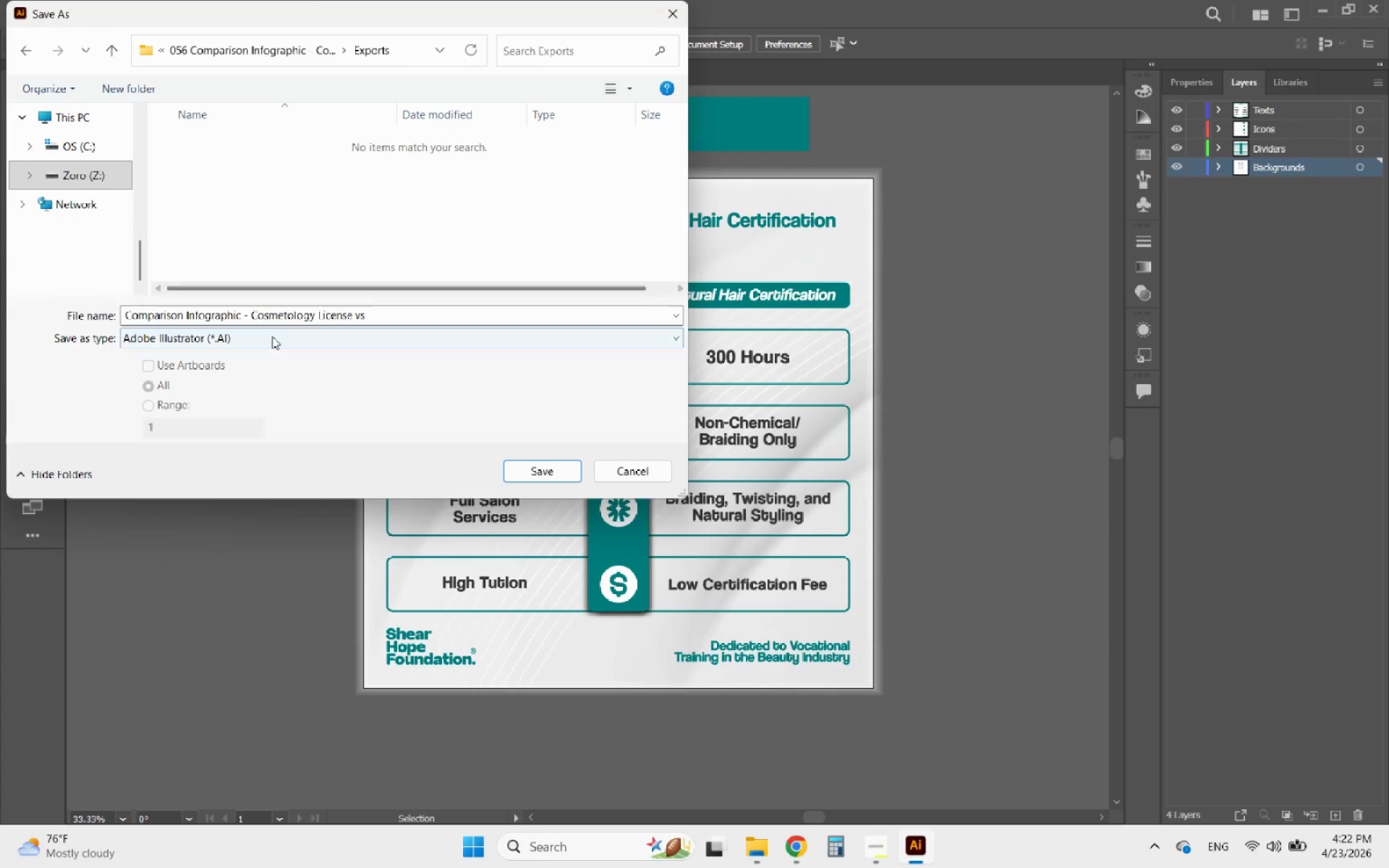 
left_click([271, 337])
 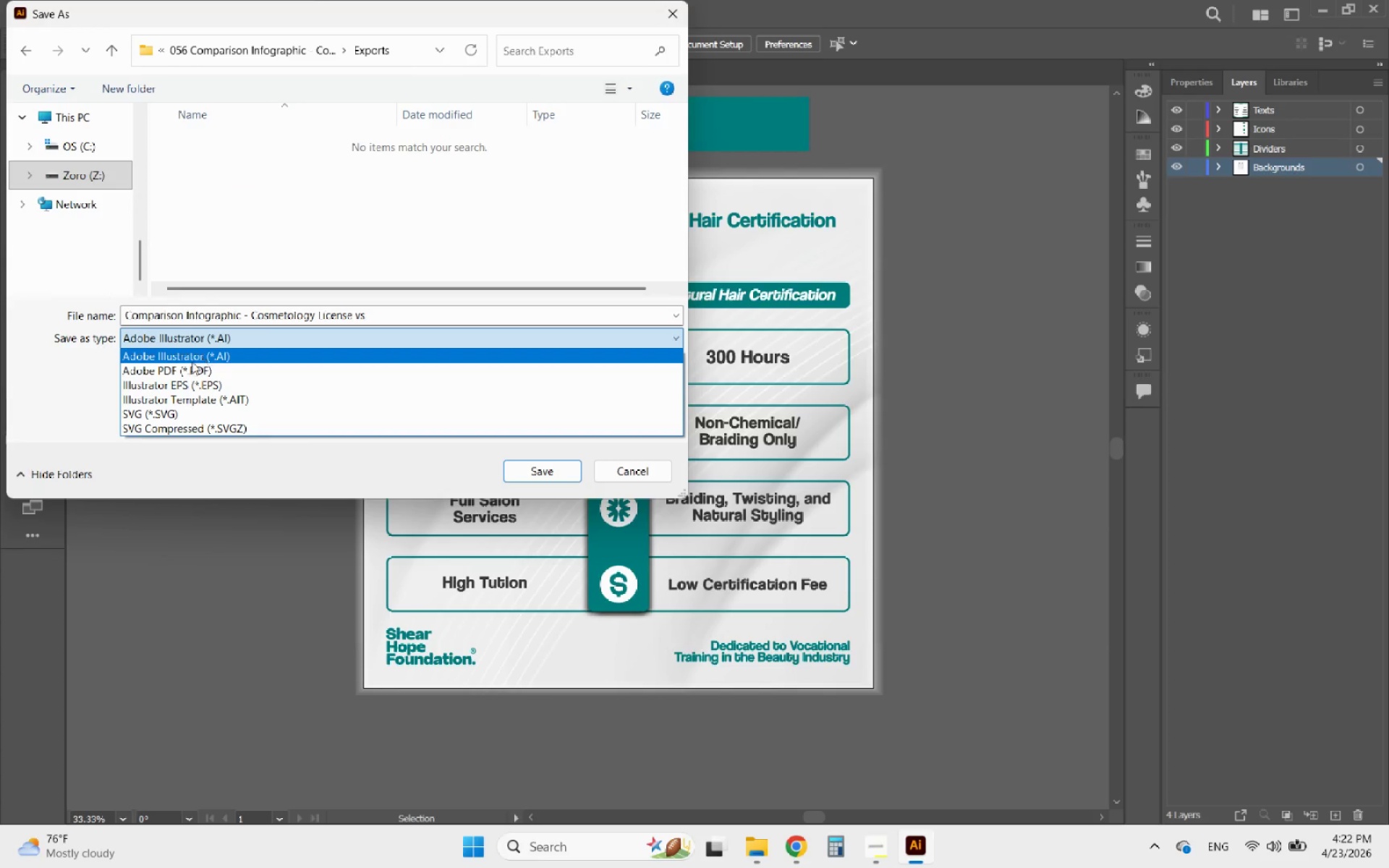 
left_click([172, 370])
 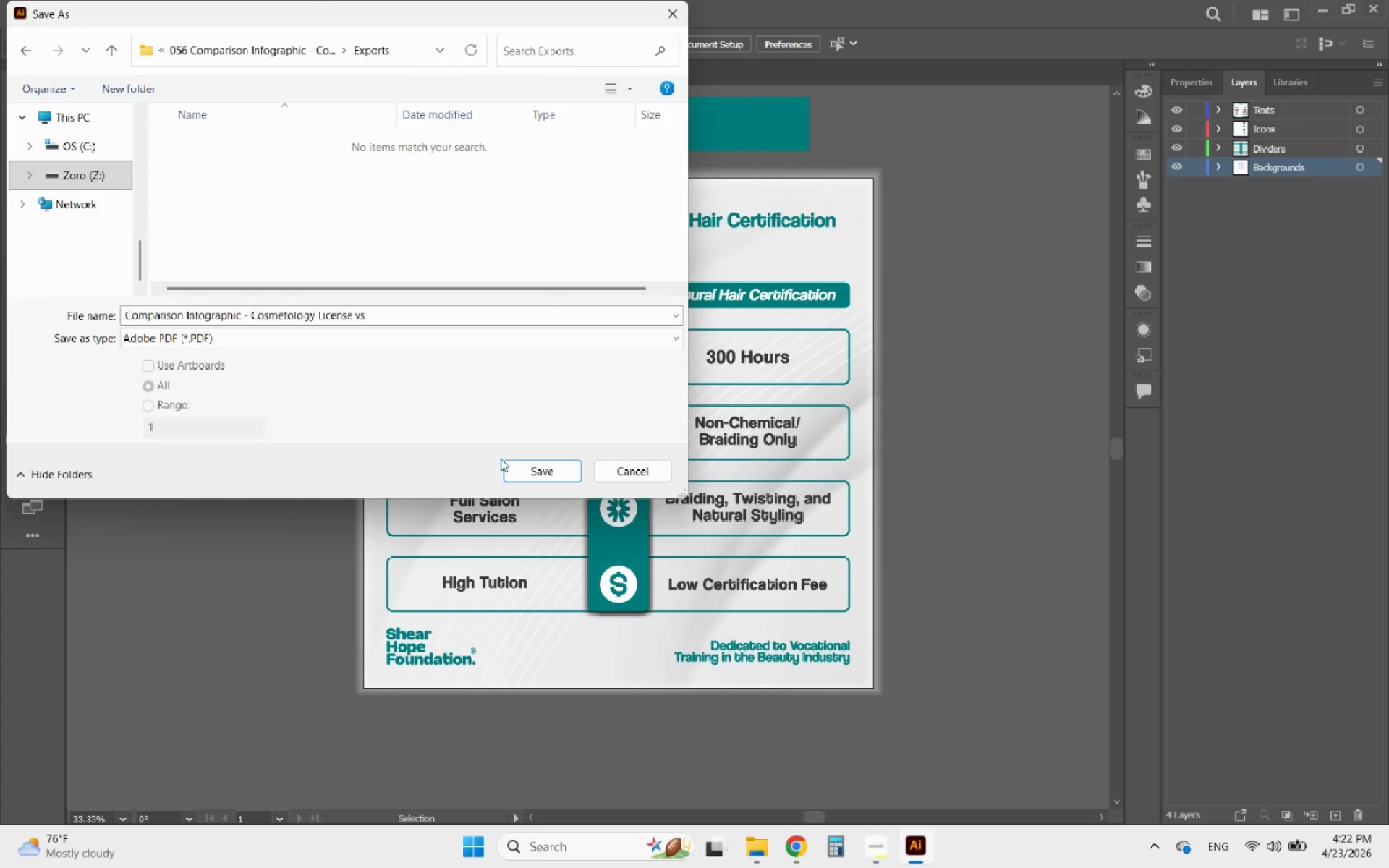 
left_click([524, 470])
 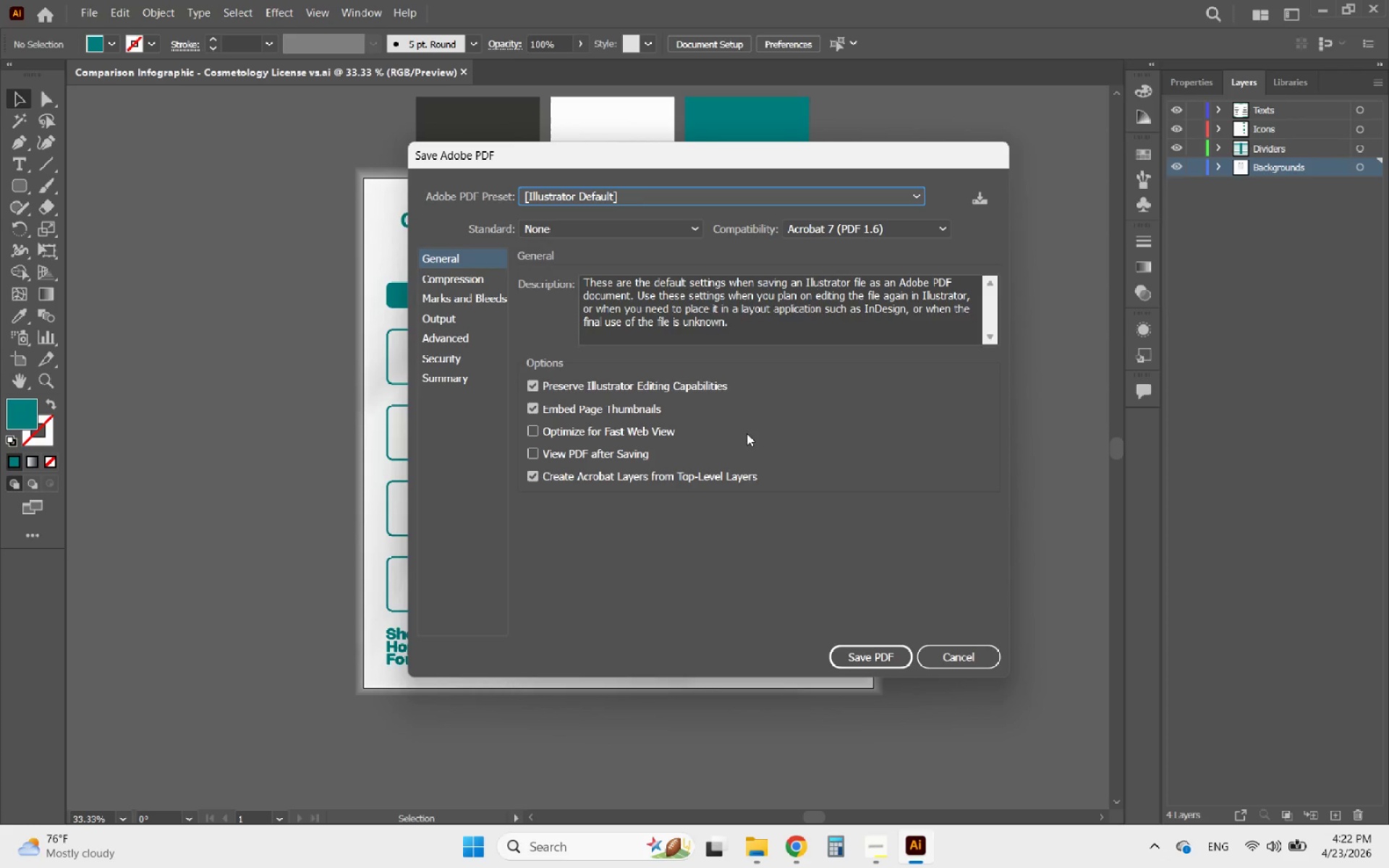 
left_click([555, 197])
 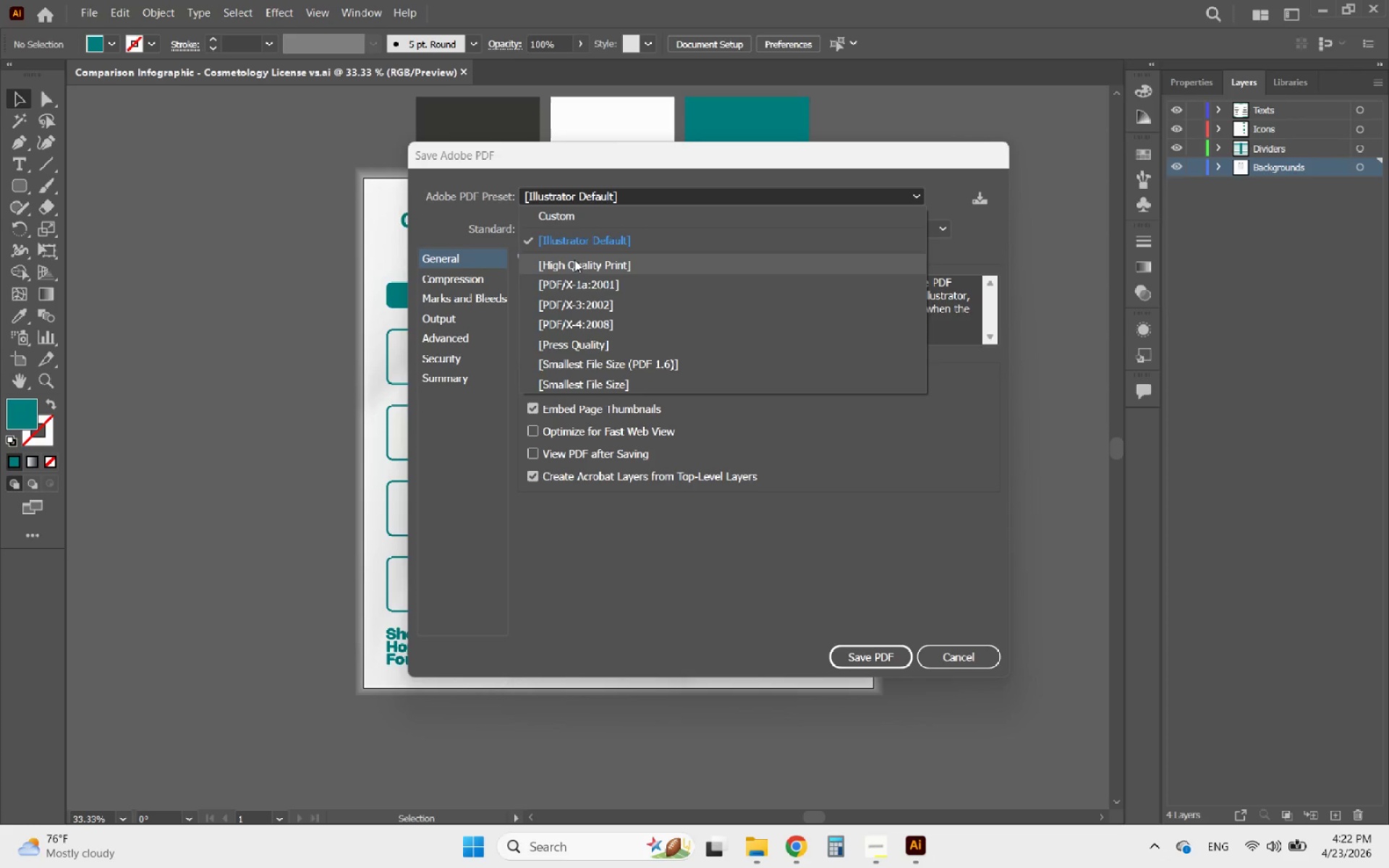 
left_click([574, 261])
 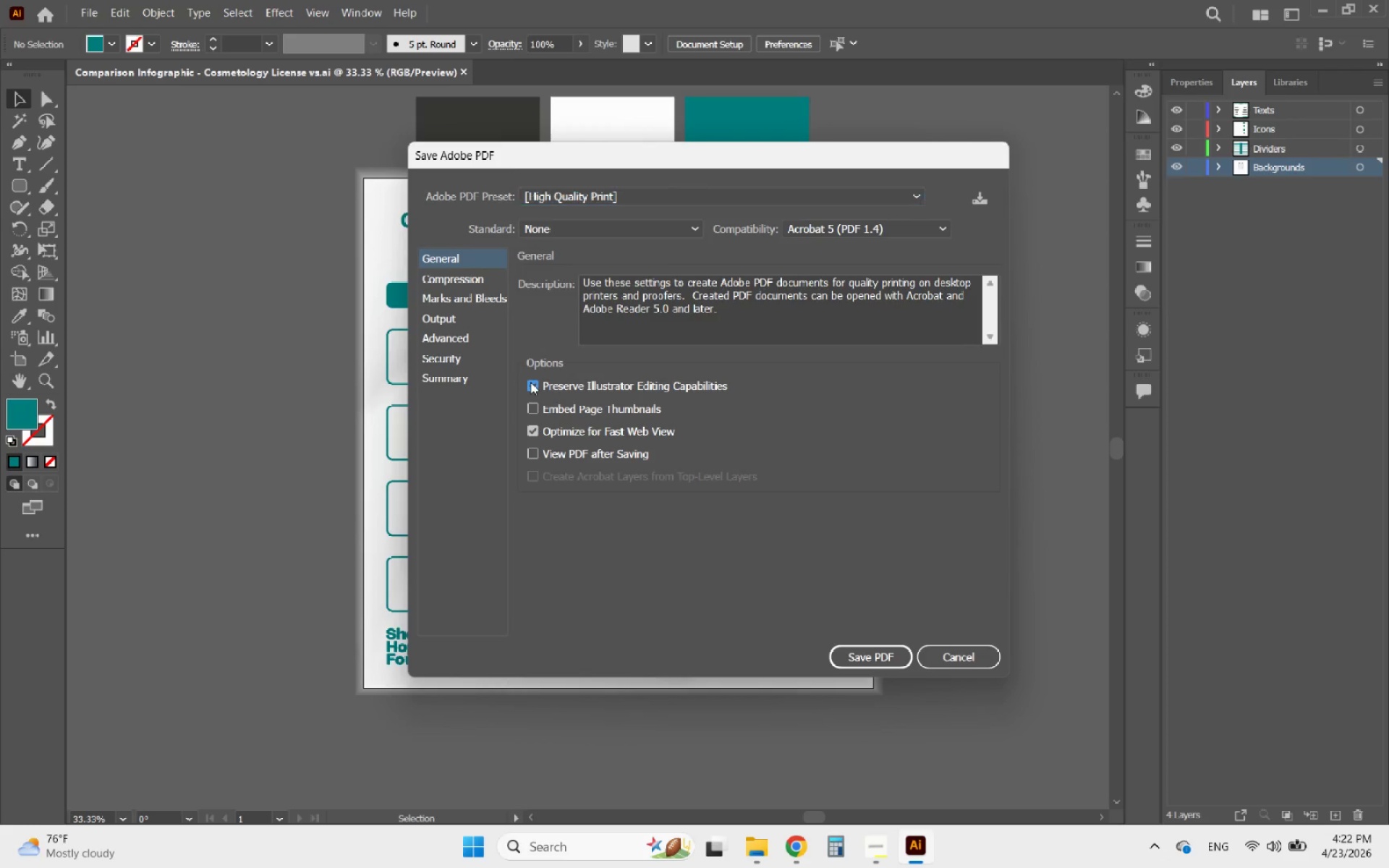 
double_click([535, 407])
 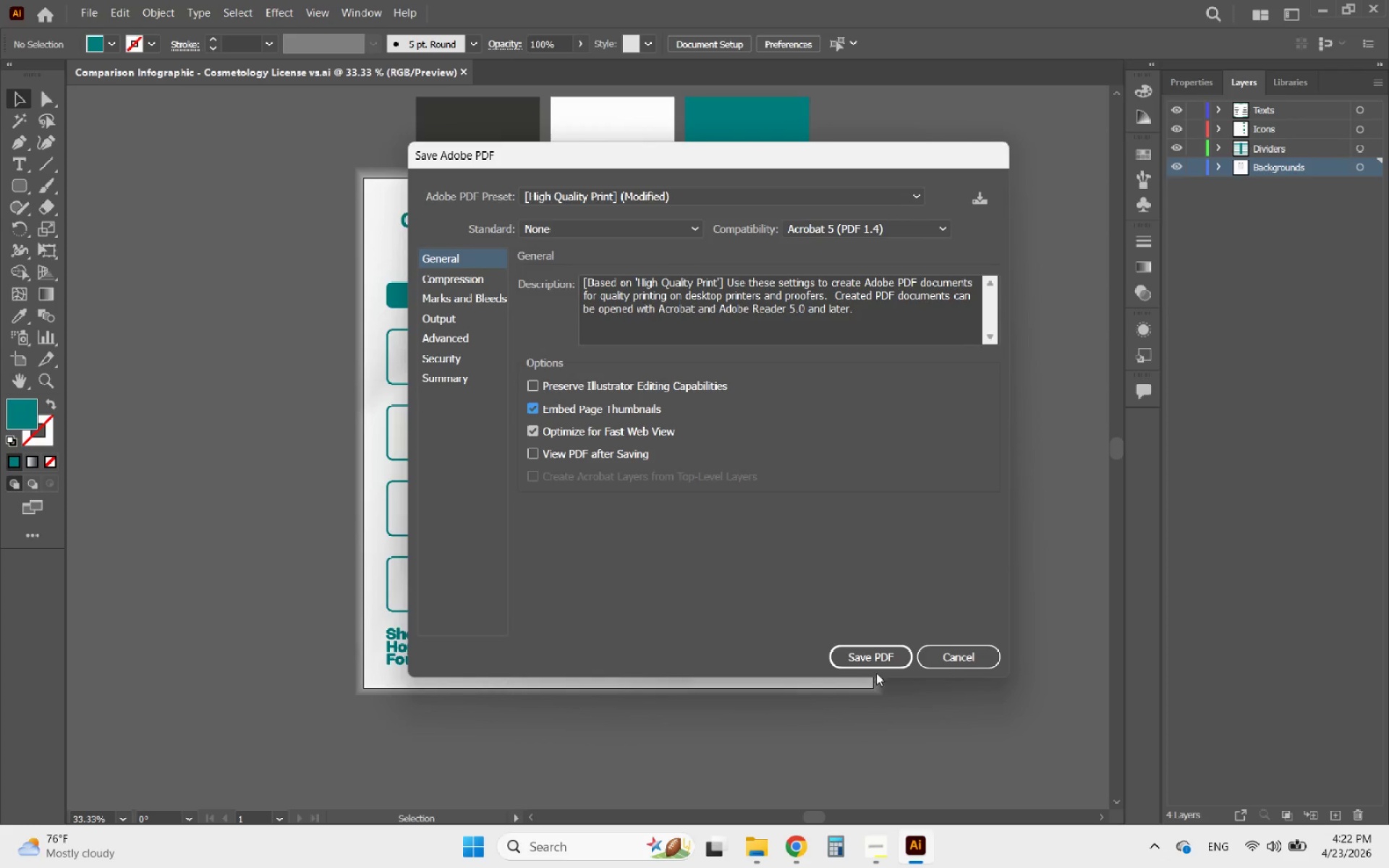 
left_click([865, 661])
 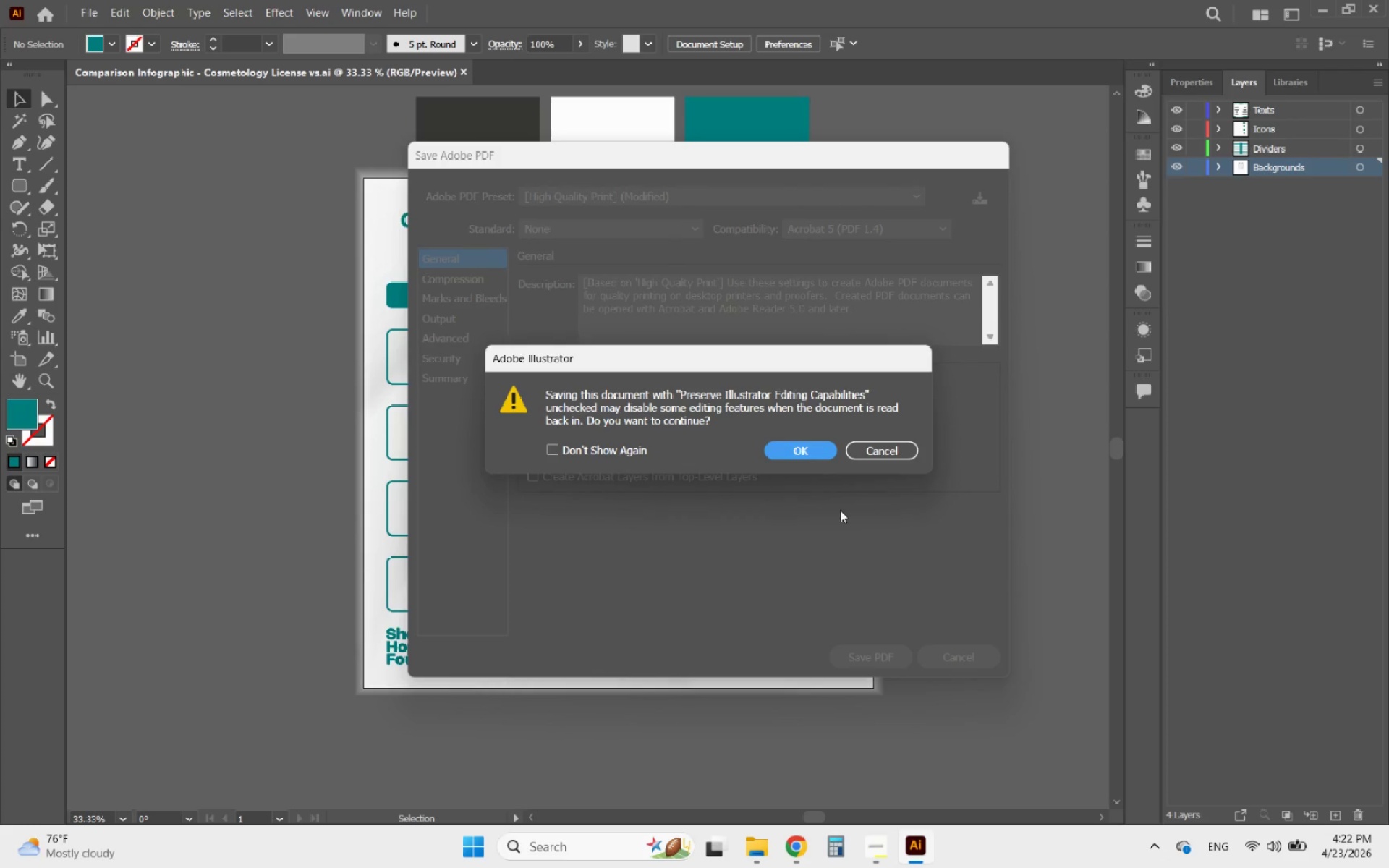 
left_click([815, 445])
 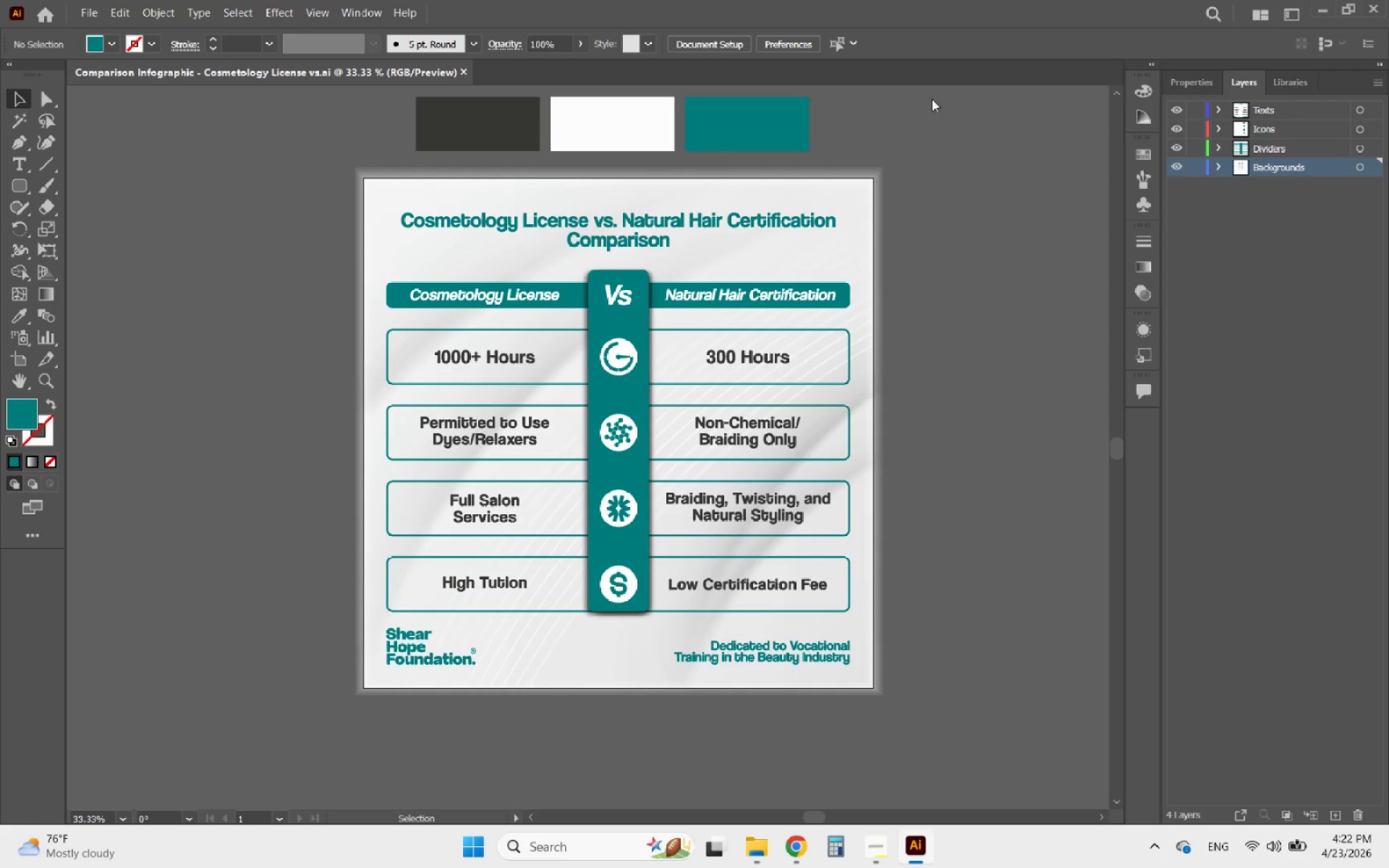 
wait(9.22)
 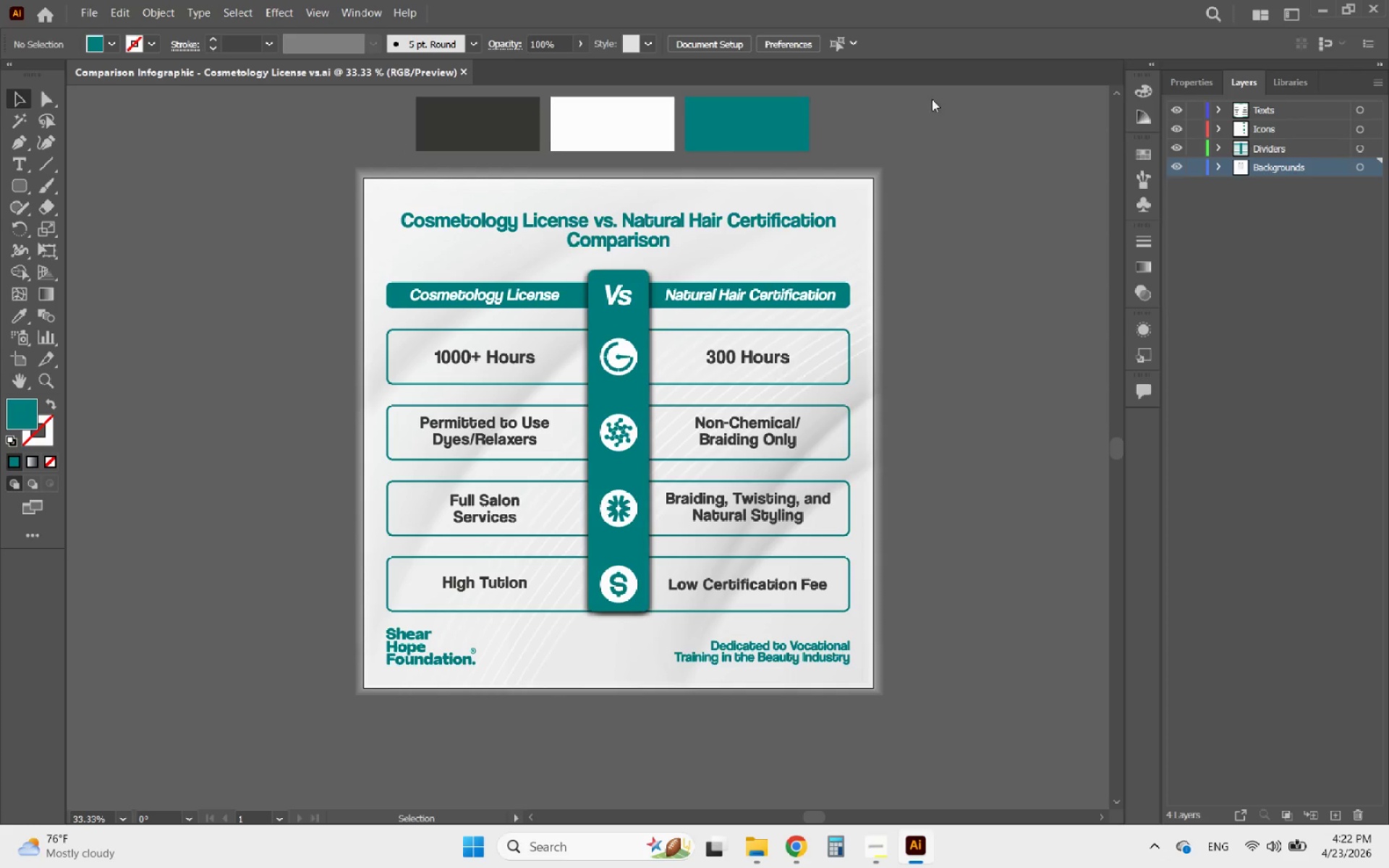 
left_click([86, 13])
 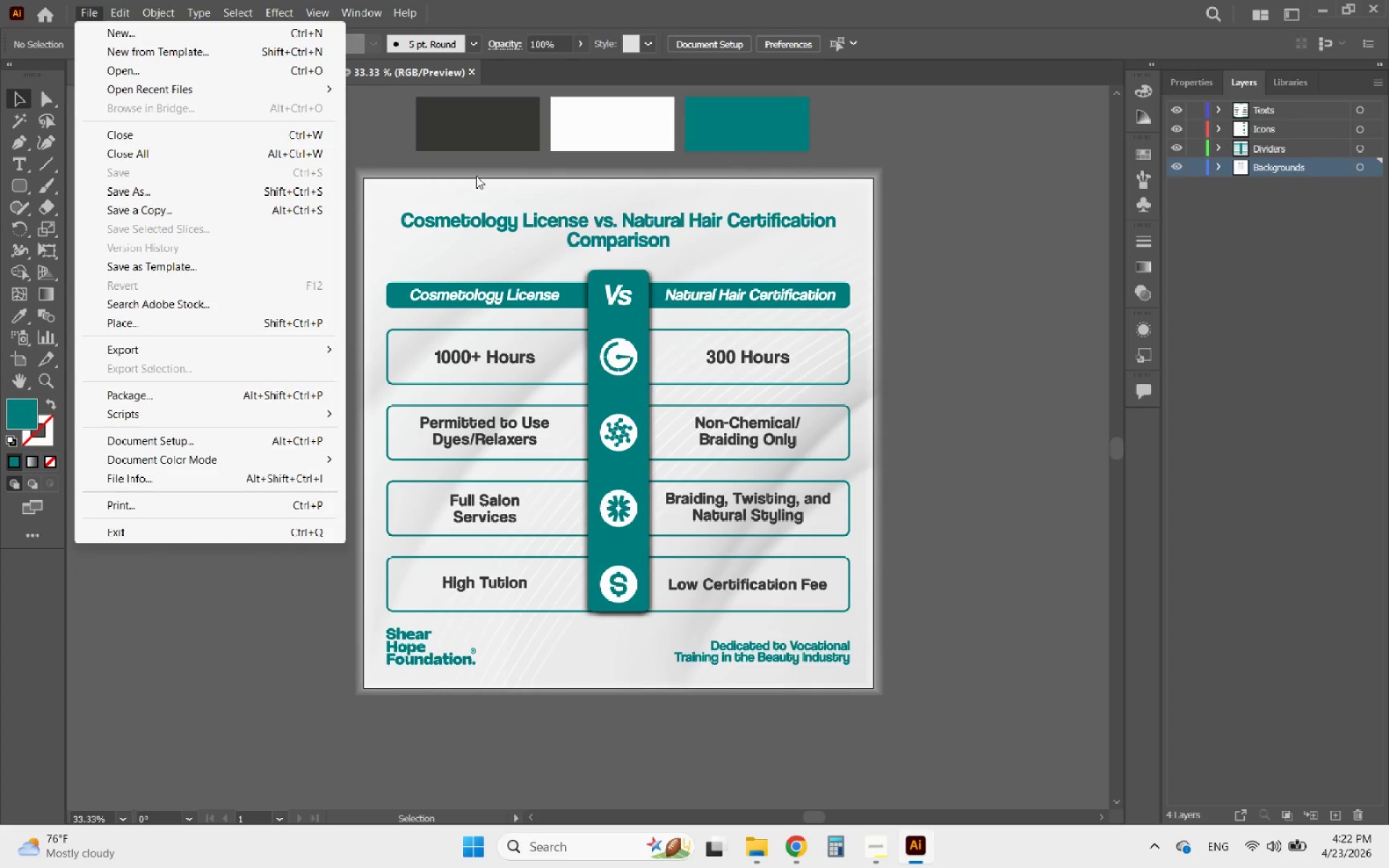 
left_click([113, 192])
 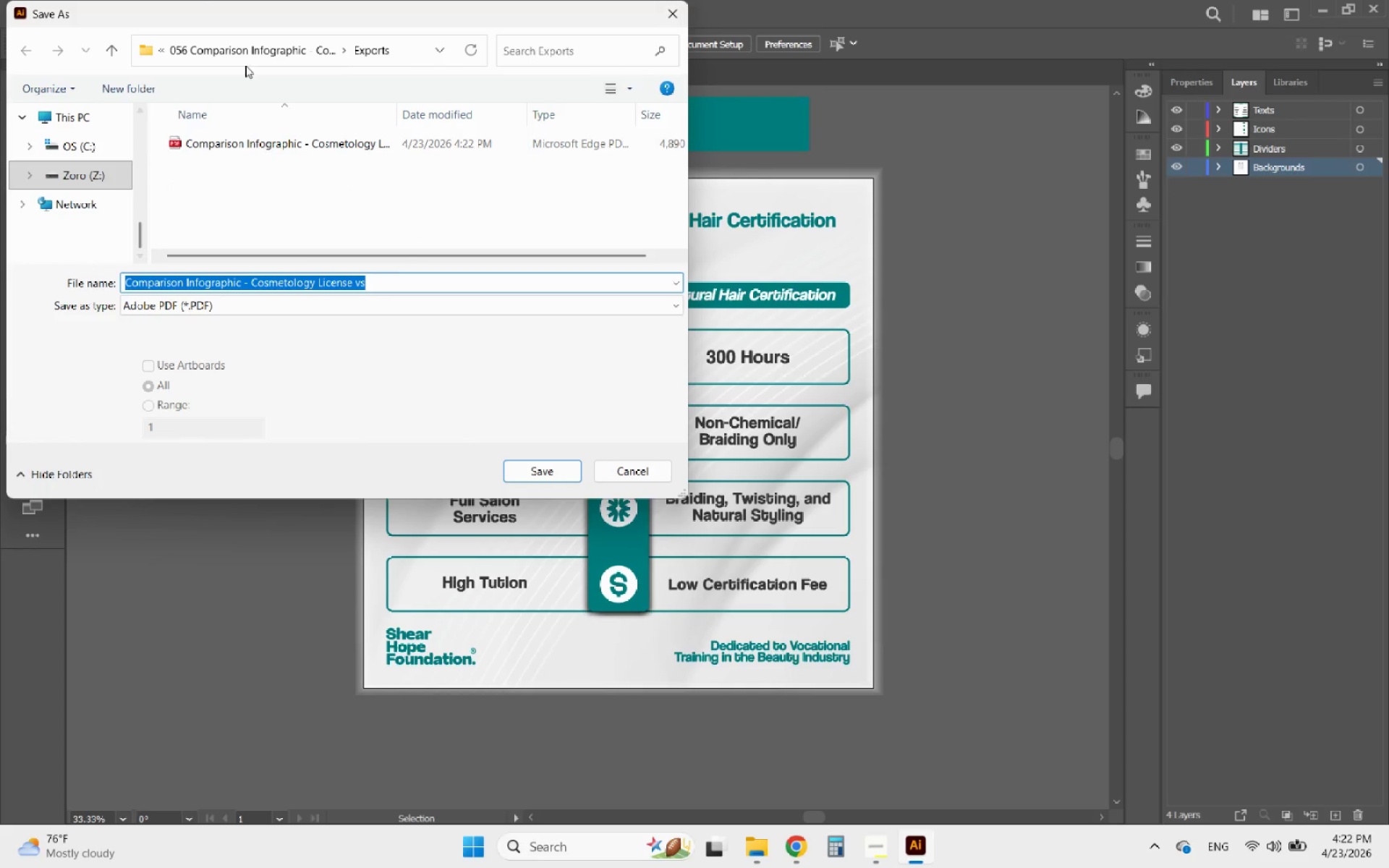 
left_click([245, 51])
 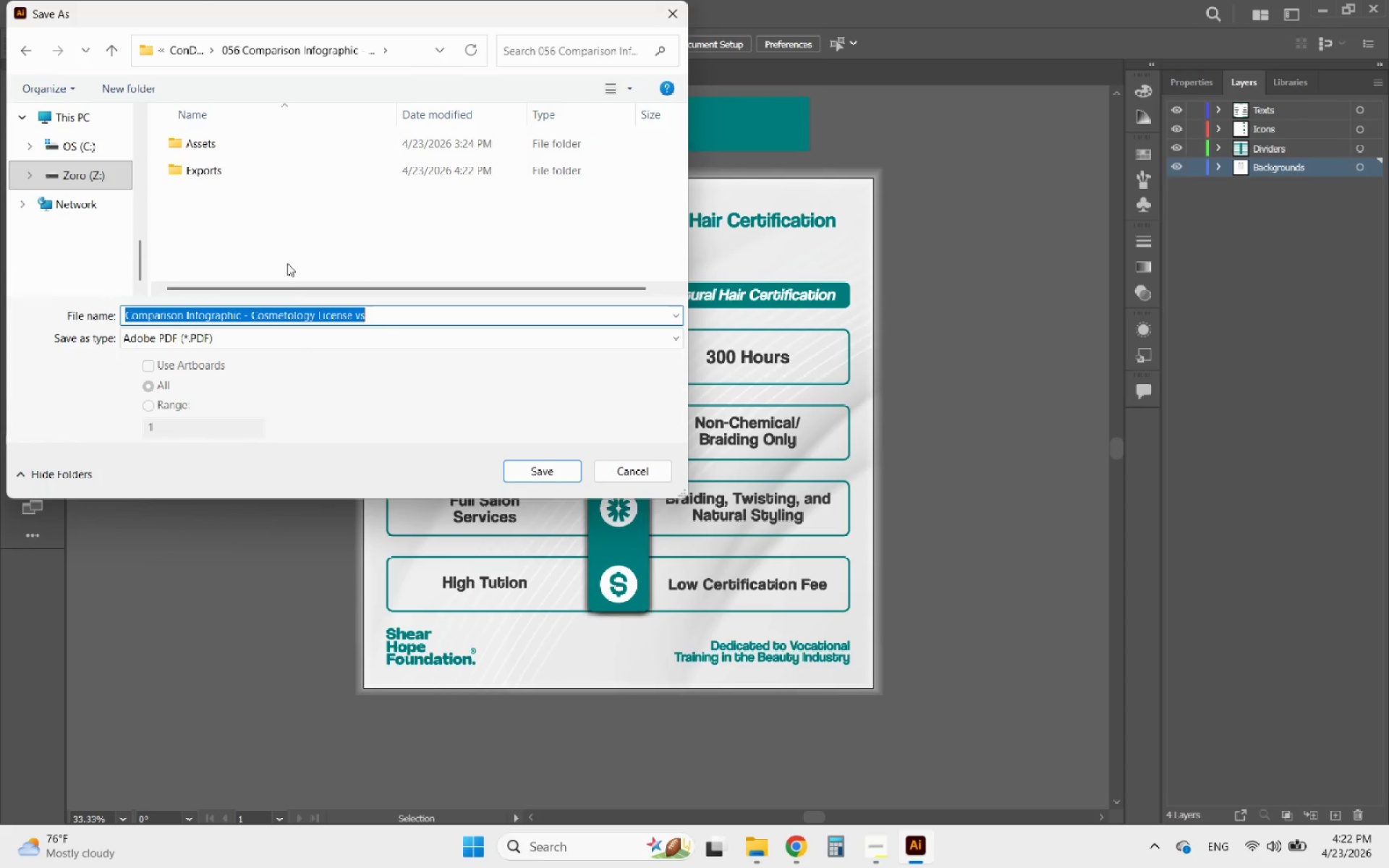 
left_click([240, 328])
 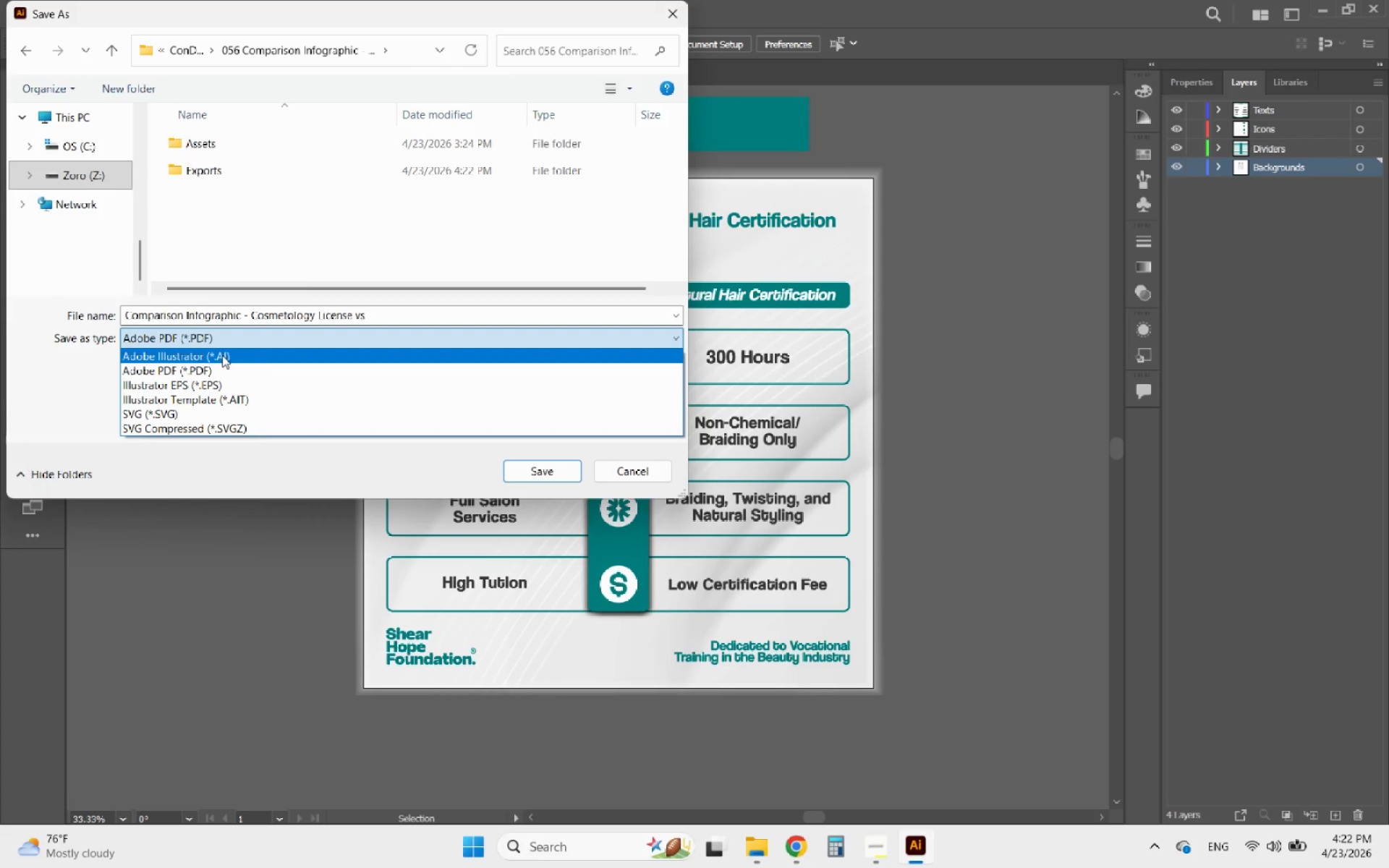 
left_click([220, 356])
 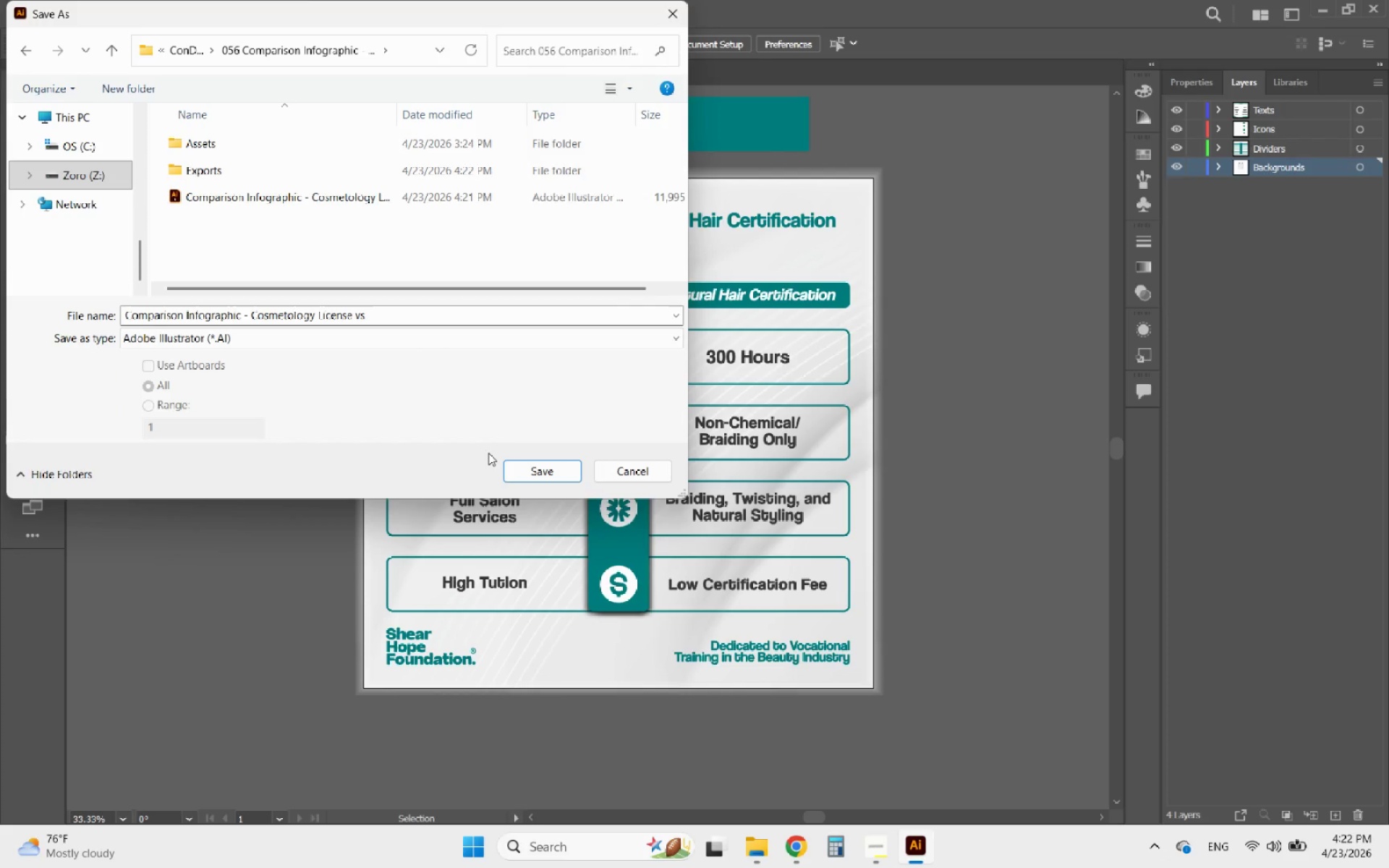 
left_click([510, 470])
 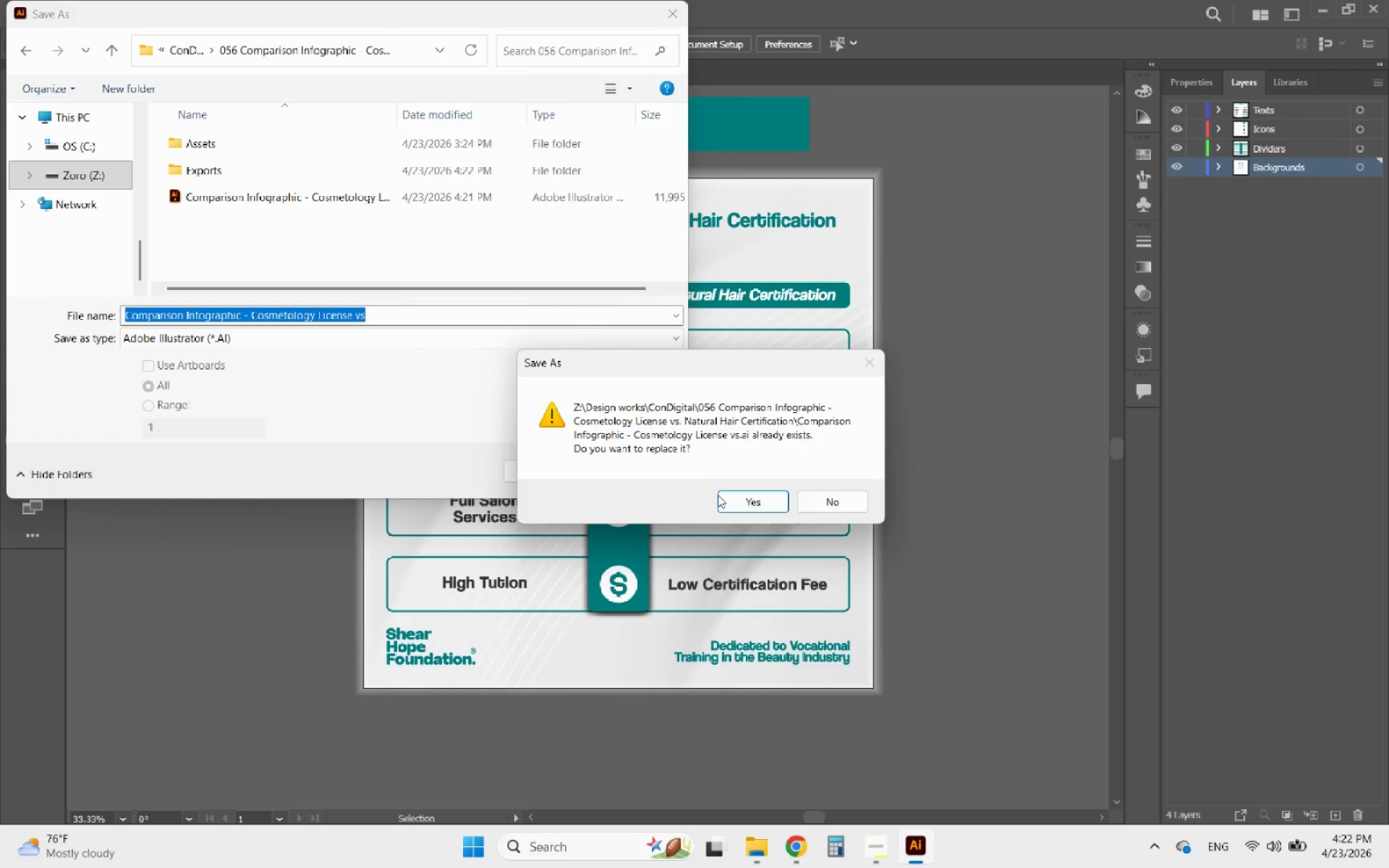 
left_click([741, 510])
 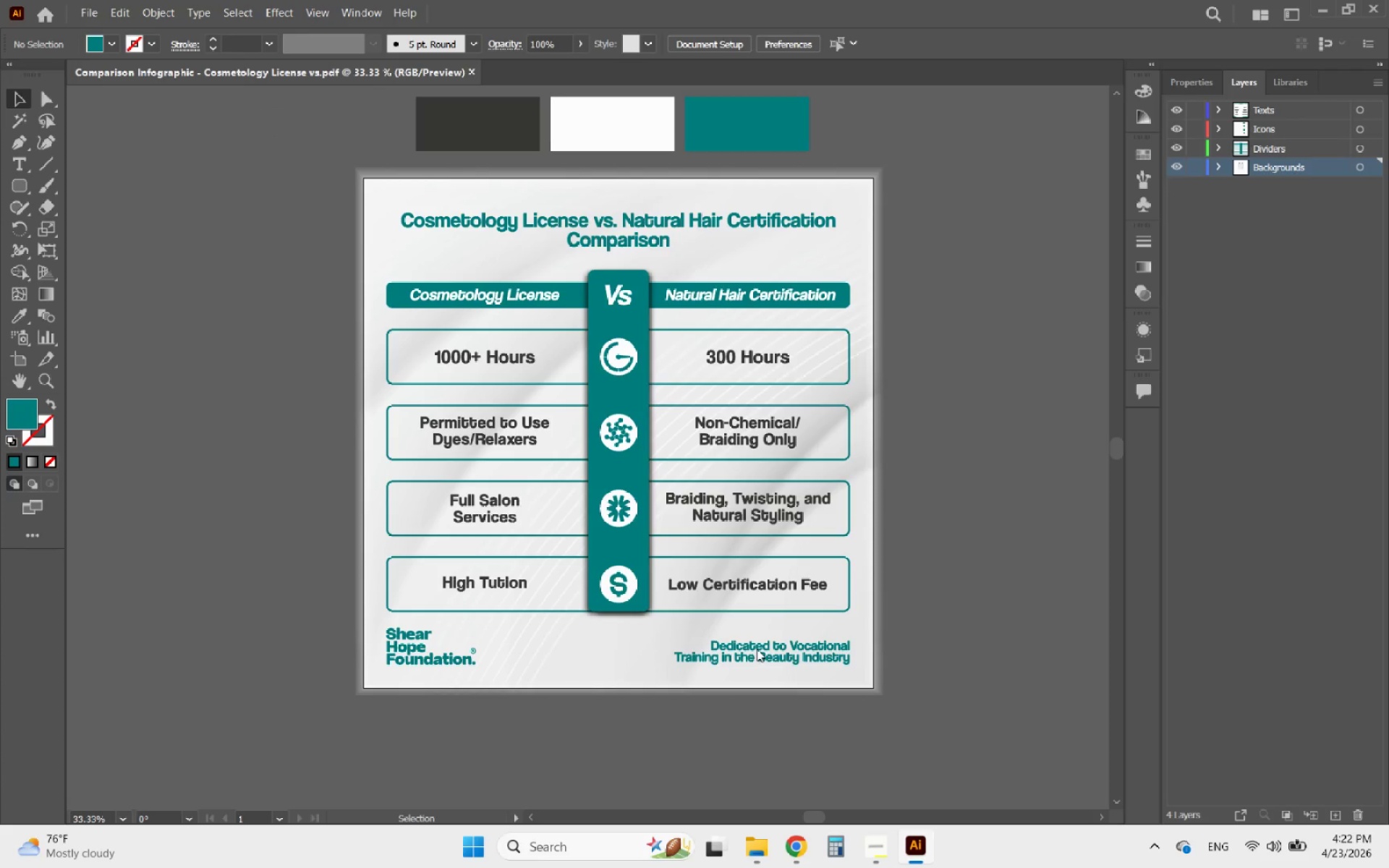 
mouse_move([870, 822])
 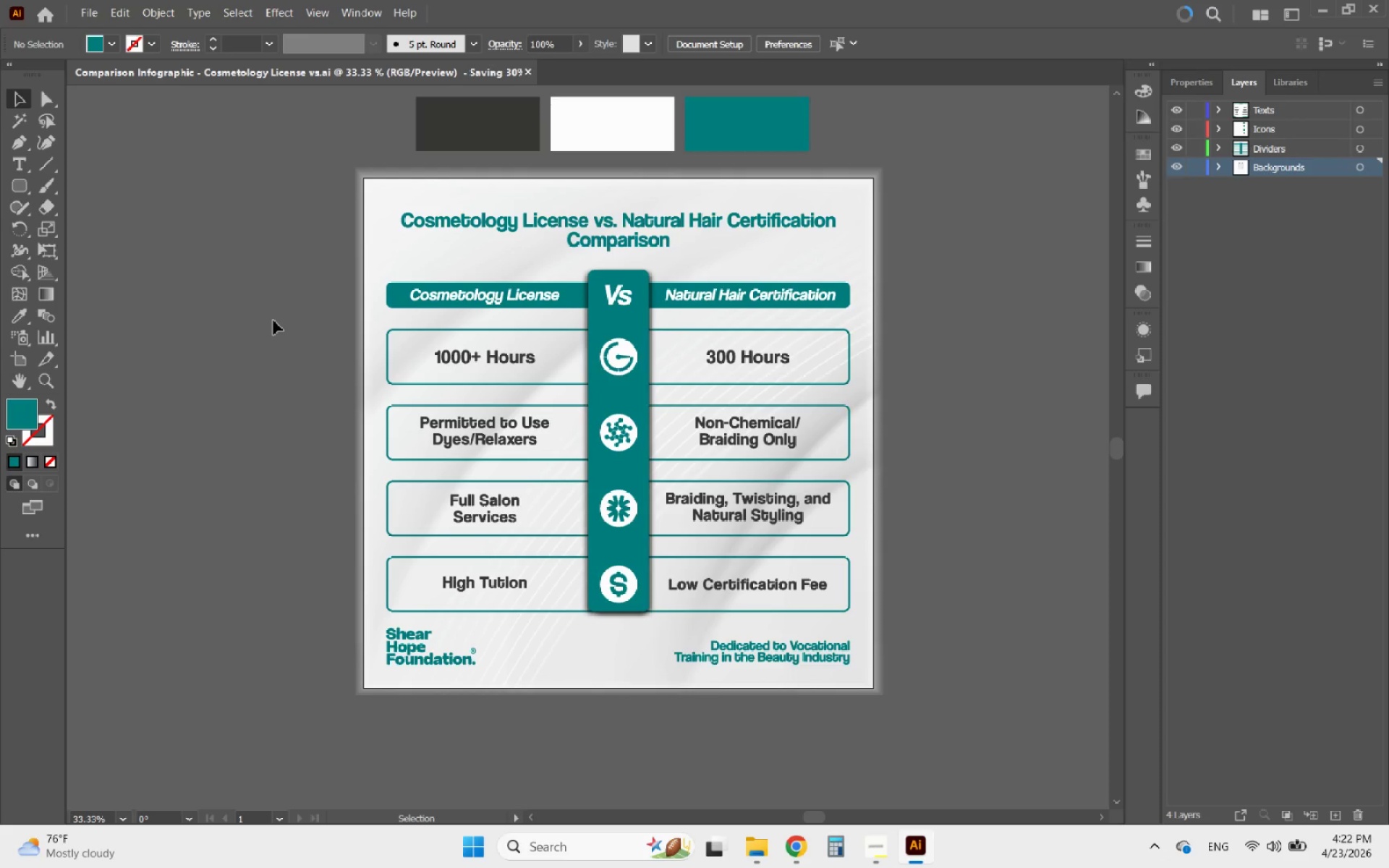 
wait(6.6)
 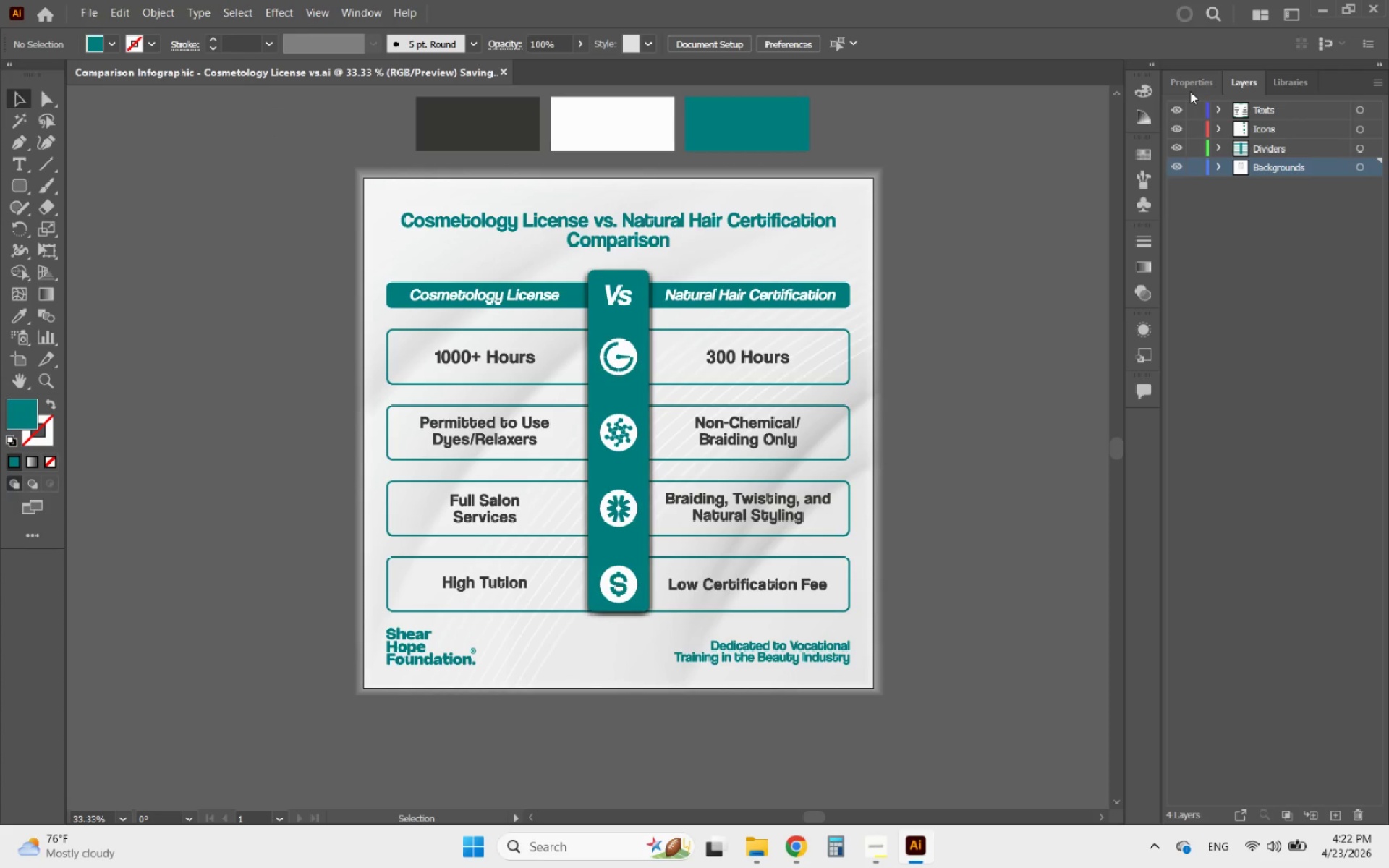 
key(Control+Y)
 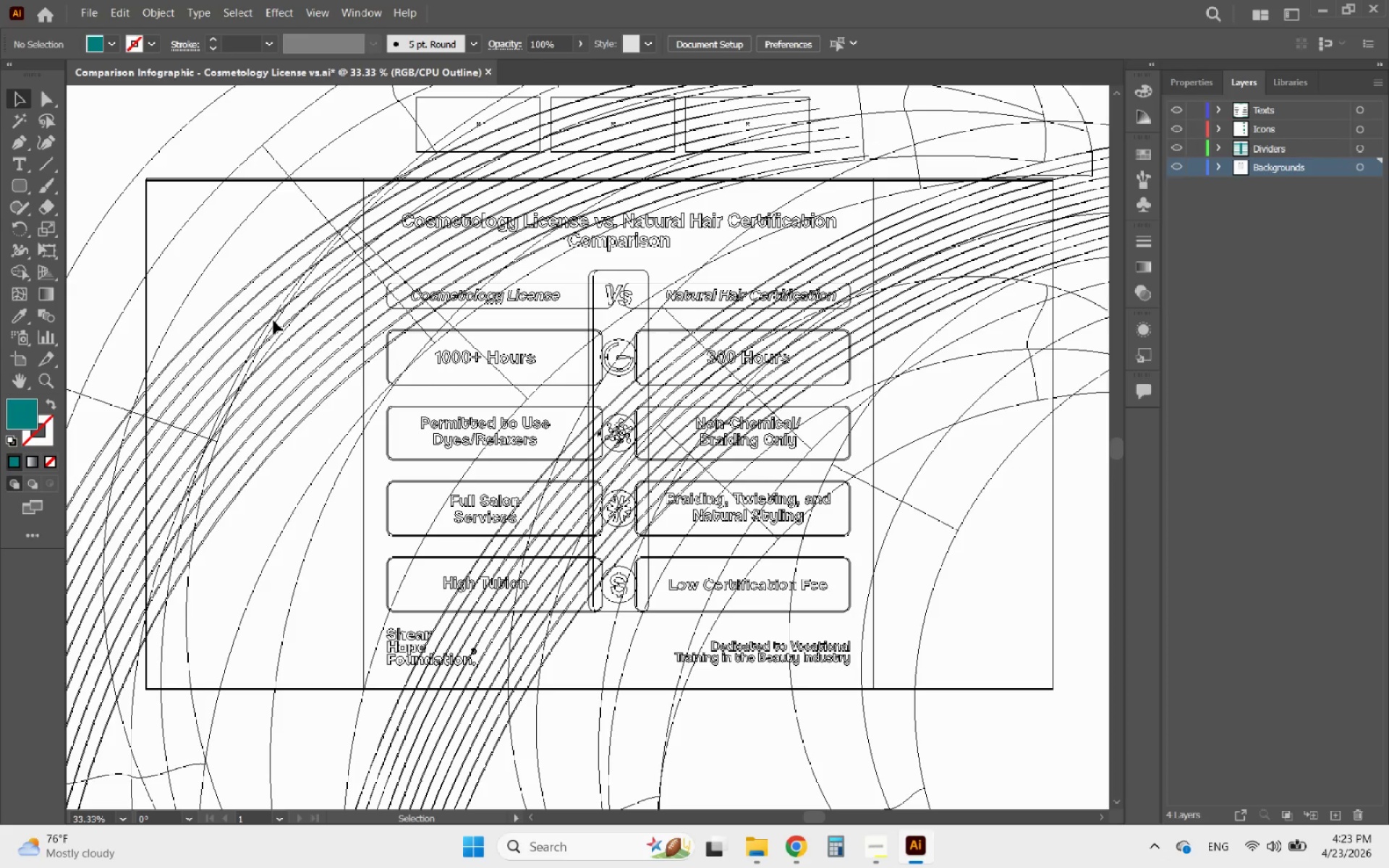 
hold_key(key=AltLeft, duration=1.42)
scroll: coordinate [727, 603], scroll_direction: none, amount: 0.0
 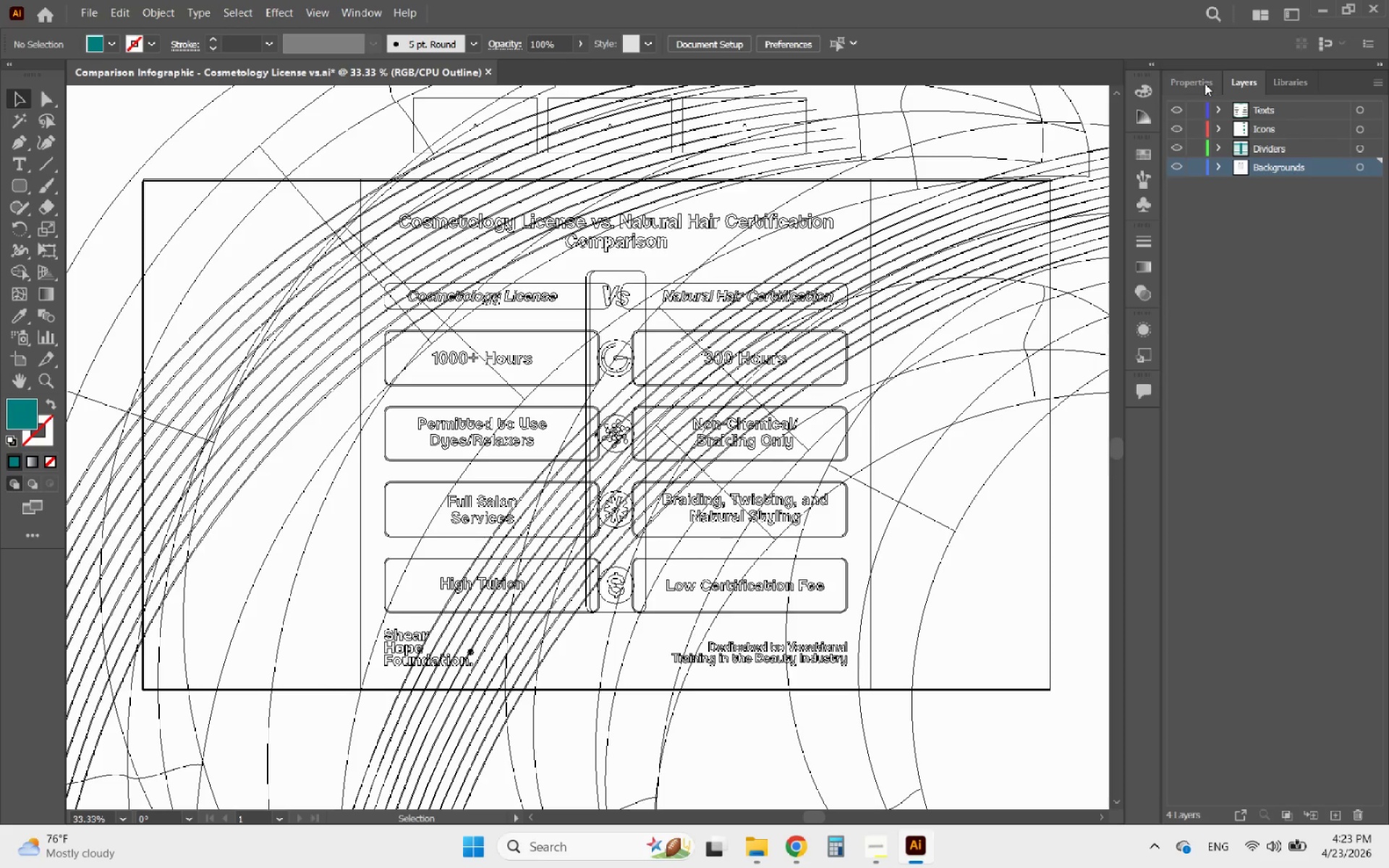 
left_click([1215, 167])
 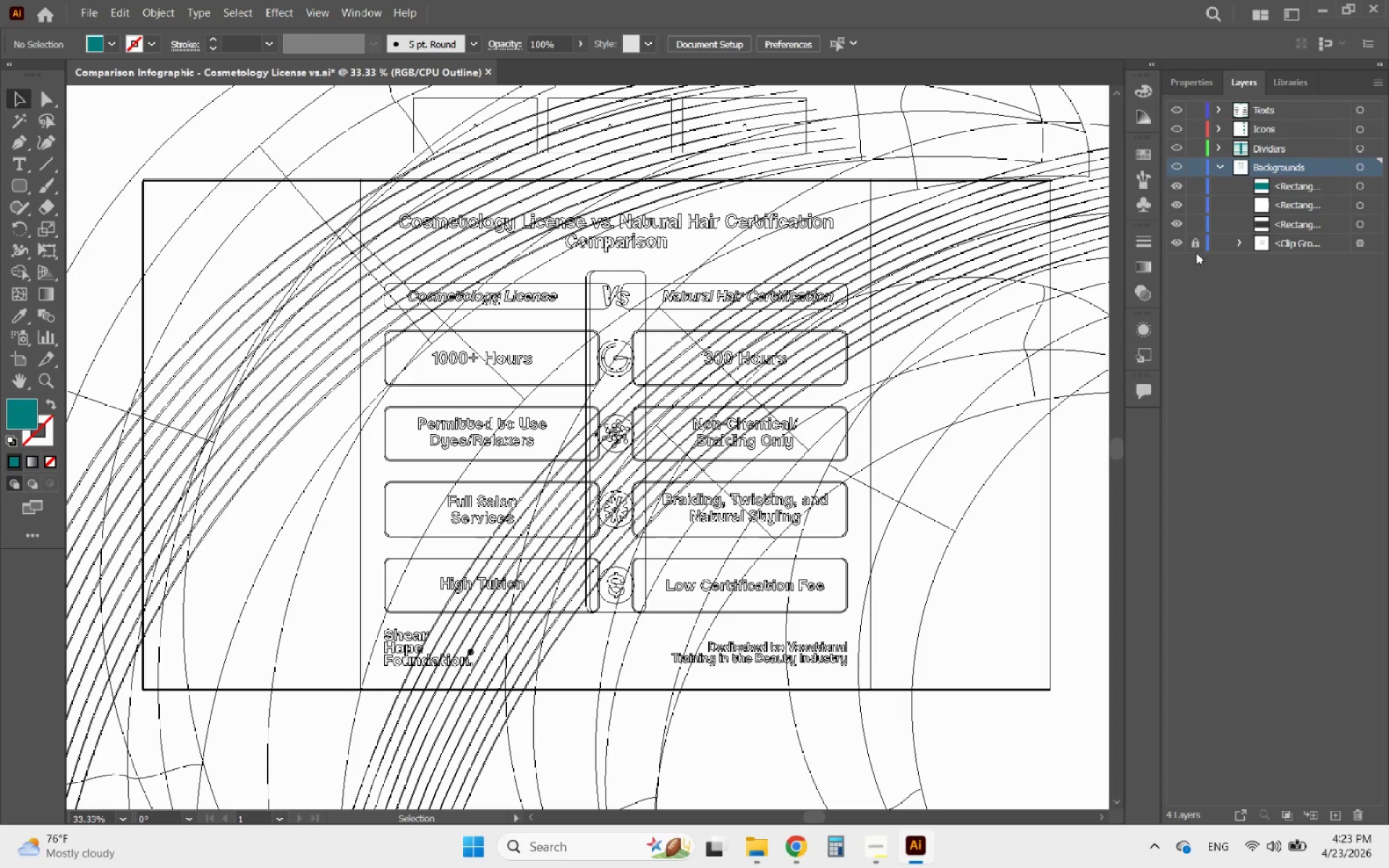 
left_click([1180, 242])
 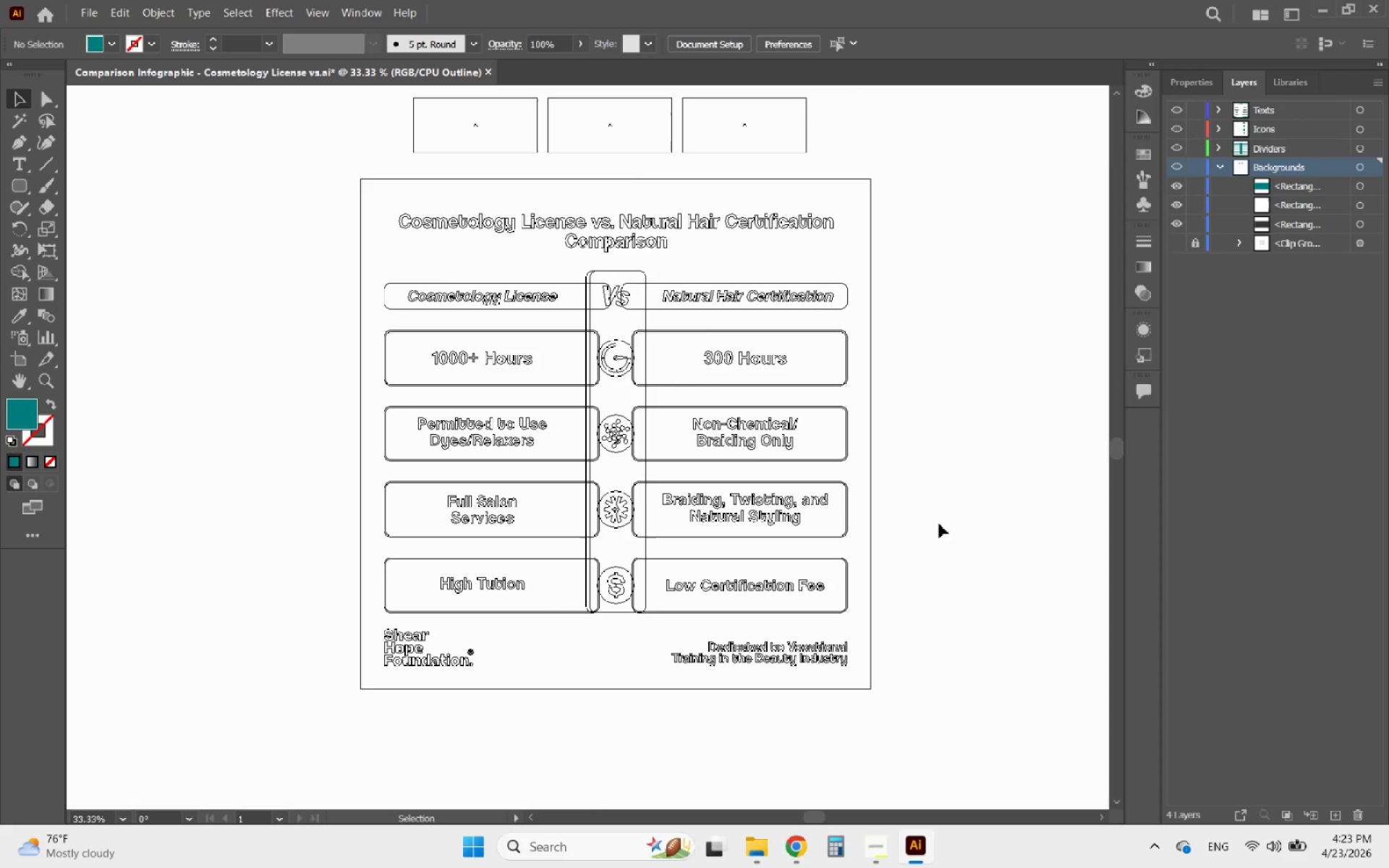 
wait(5.23)
 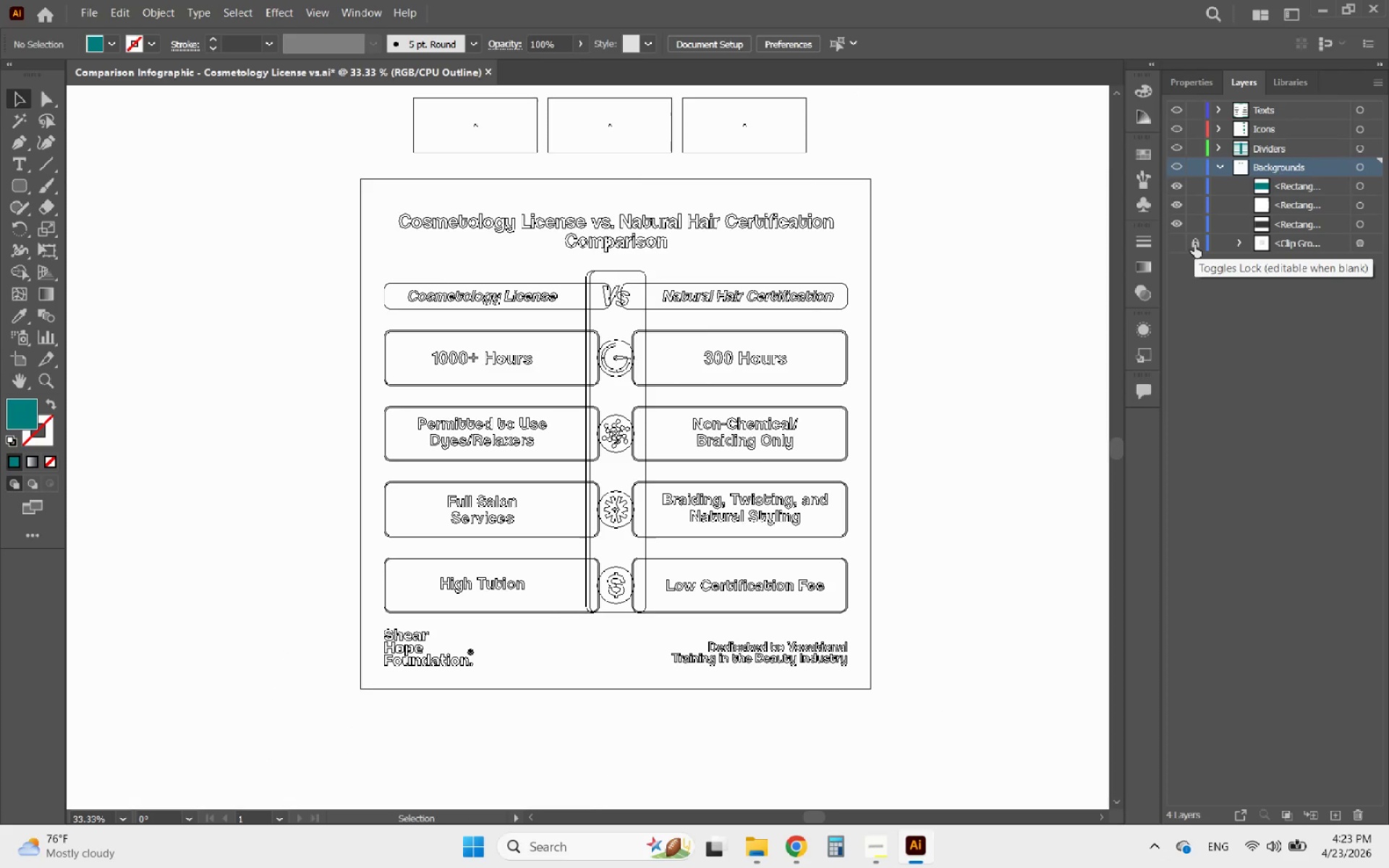 
left_click_drag(start_coordinate=[827, 149], to_coordinate=[400, 129])
 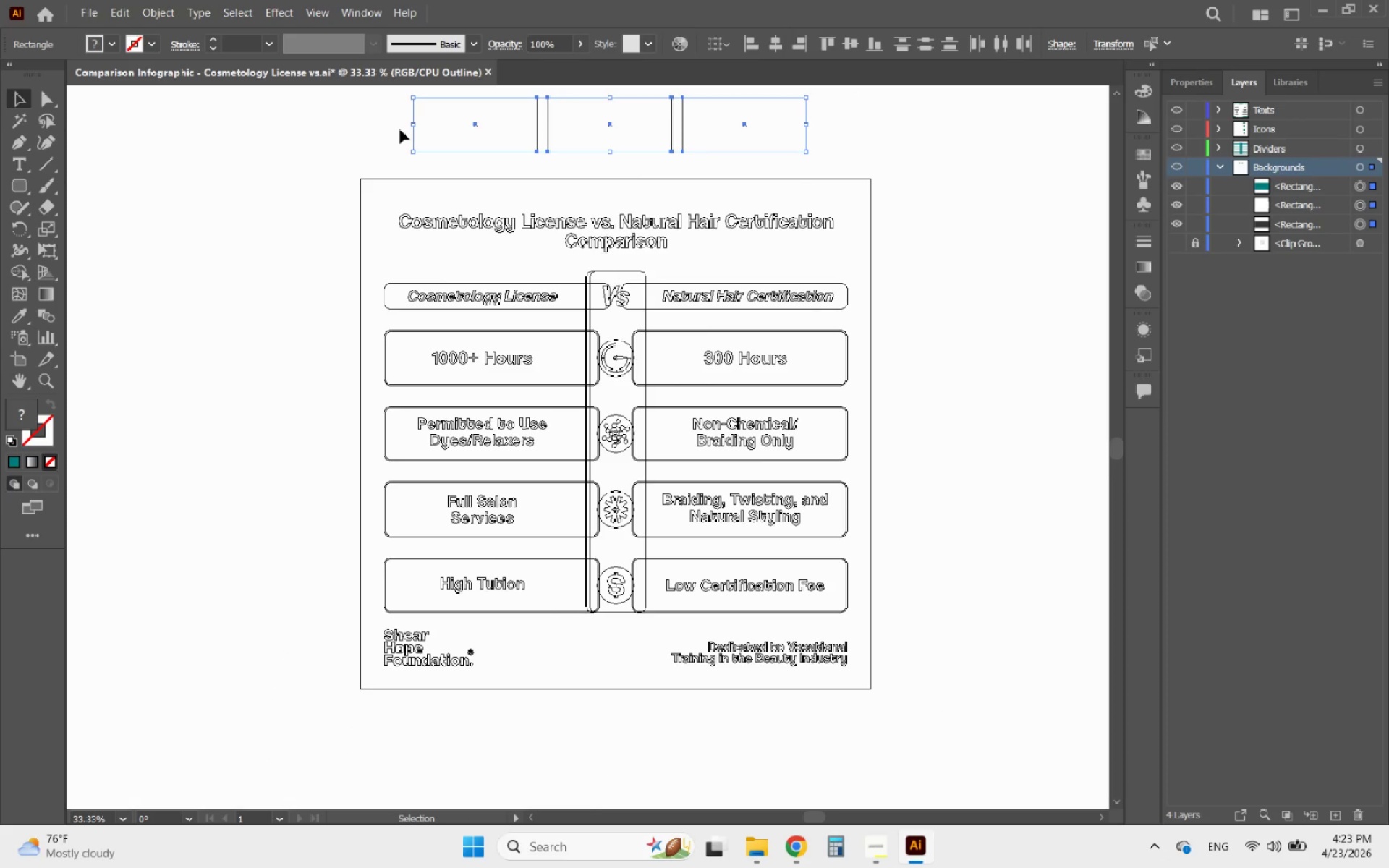 
key(Delete)
 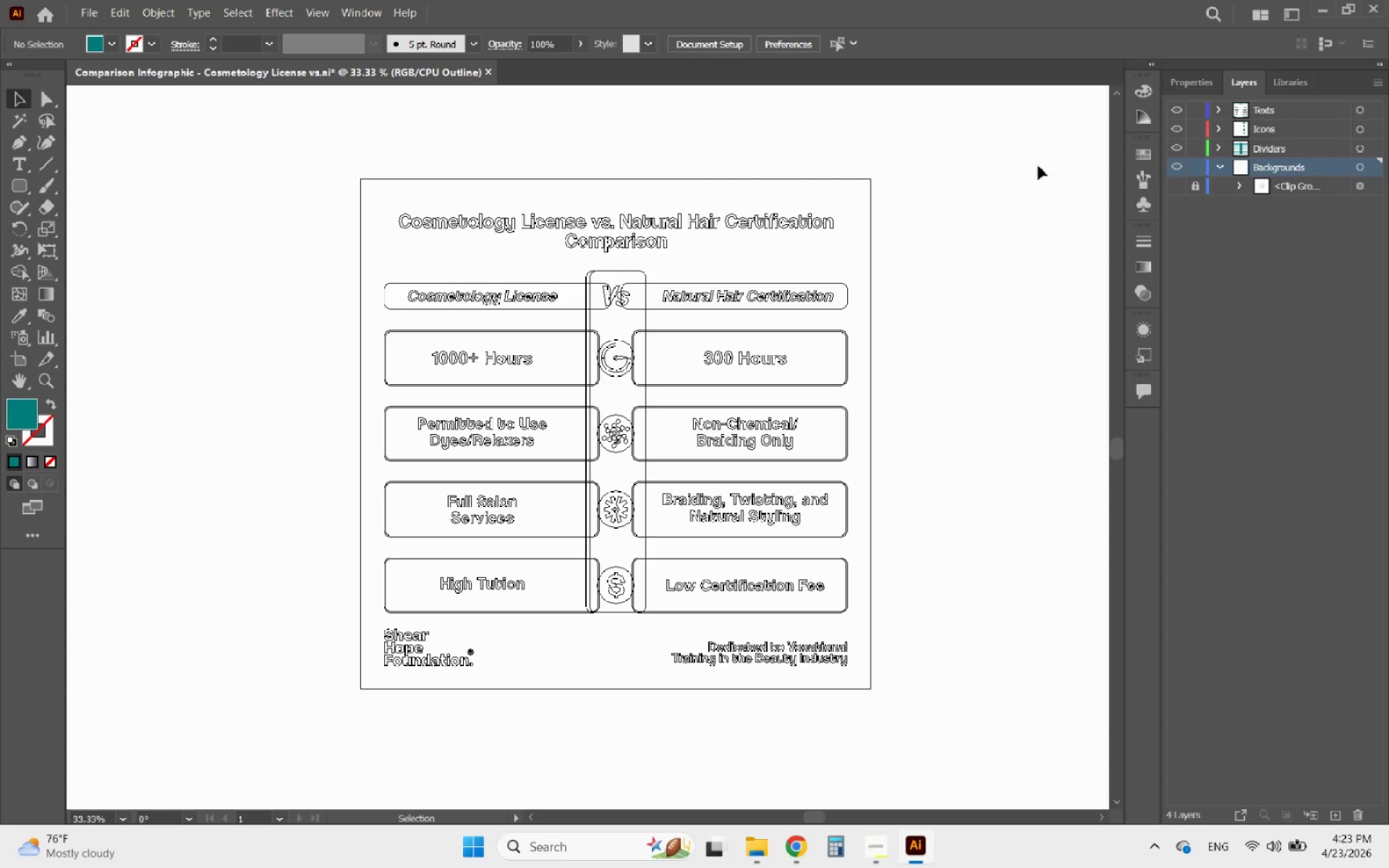 
left_click([1219, 169])
 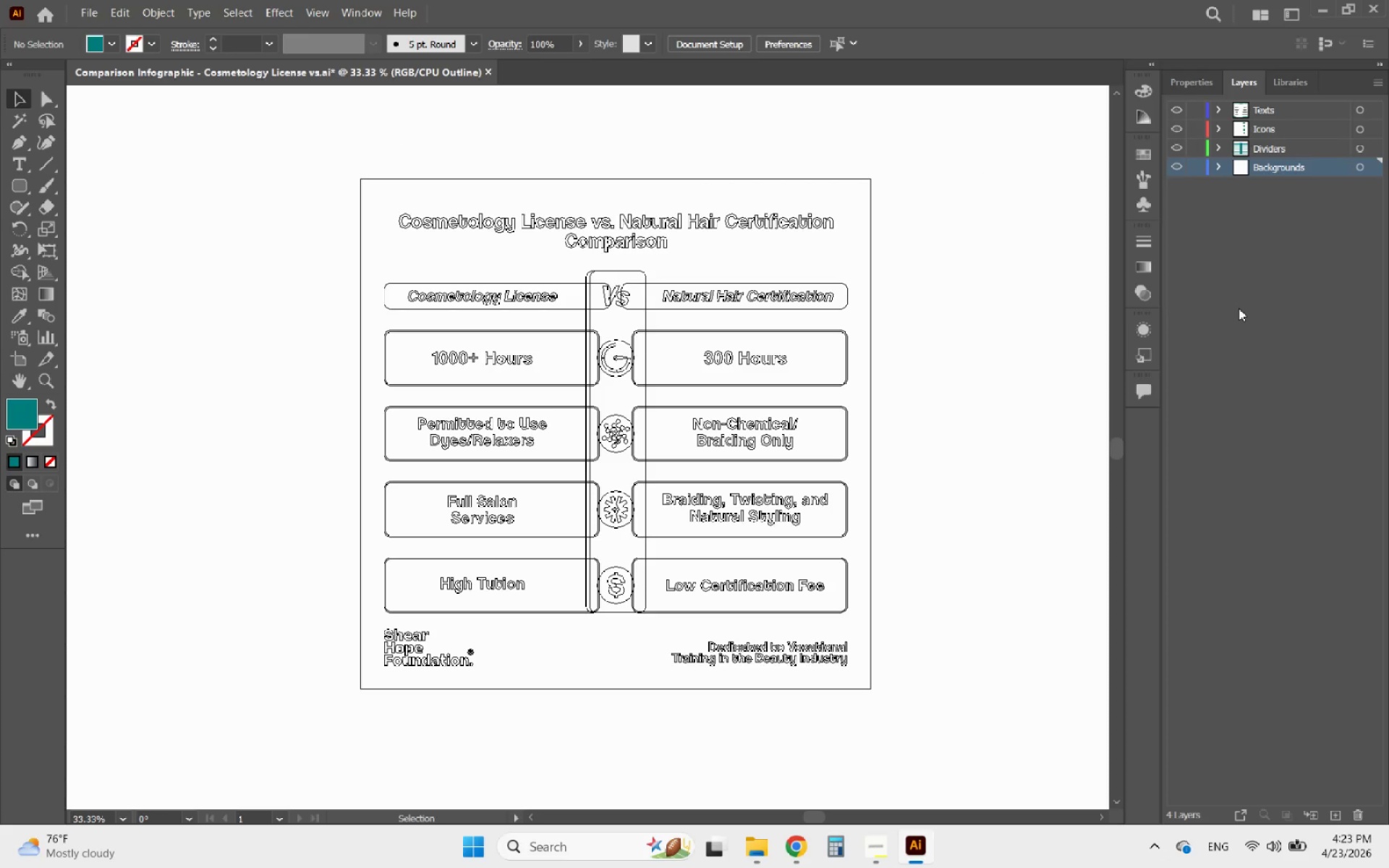 
left_click([1239, 308])
 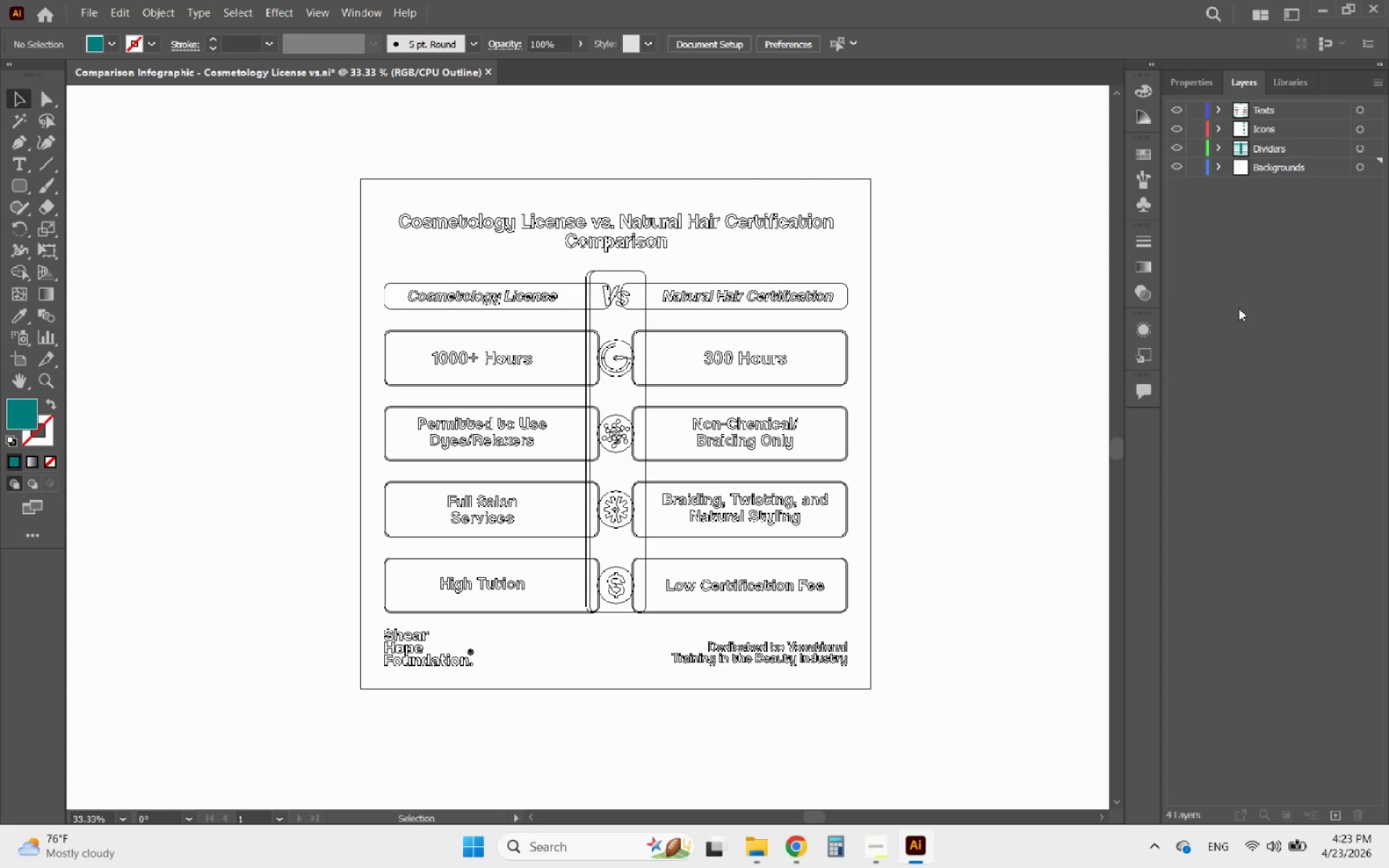 
key(PrintScreen)
 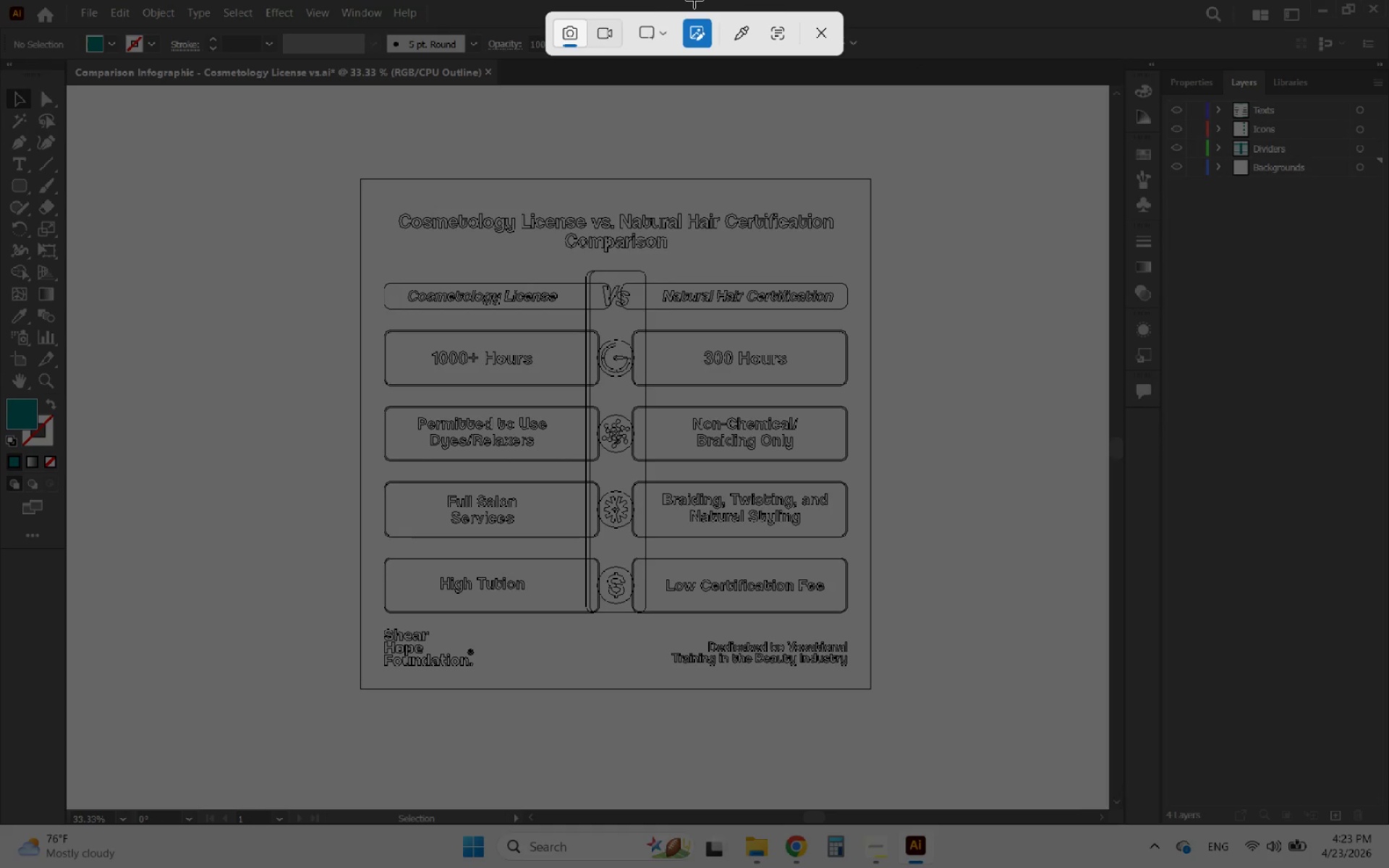 
left_click([664, 21])
 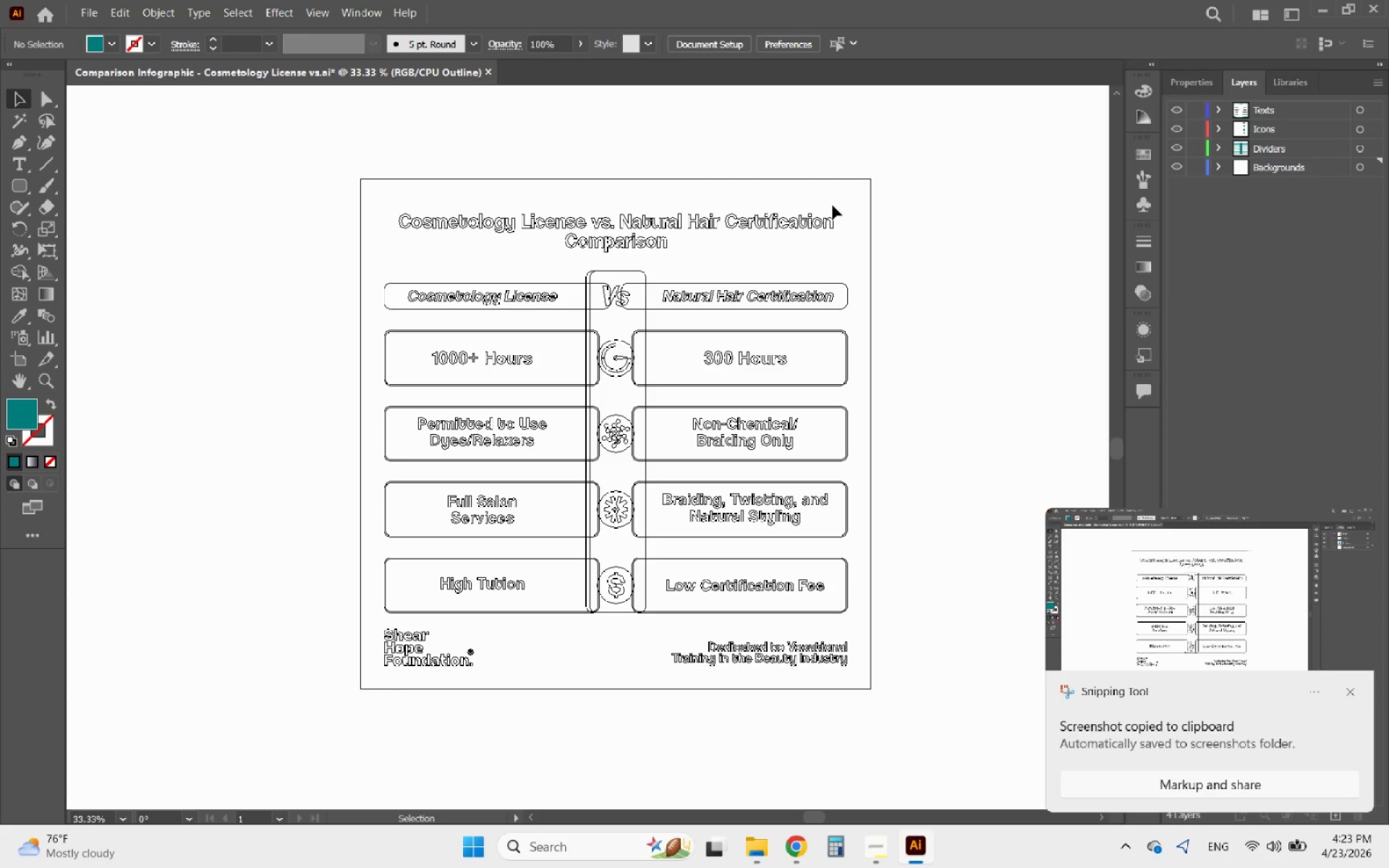 
wait(5.12)
 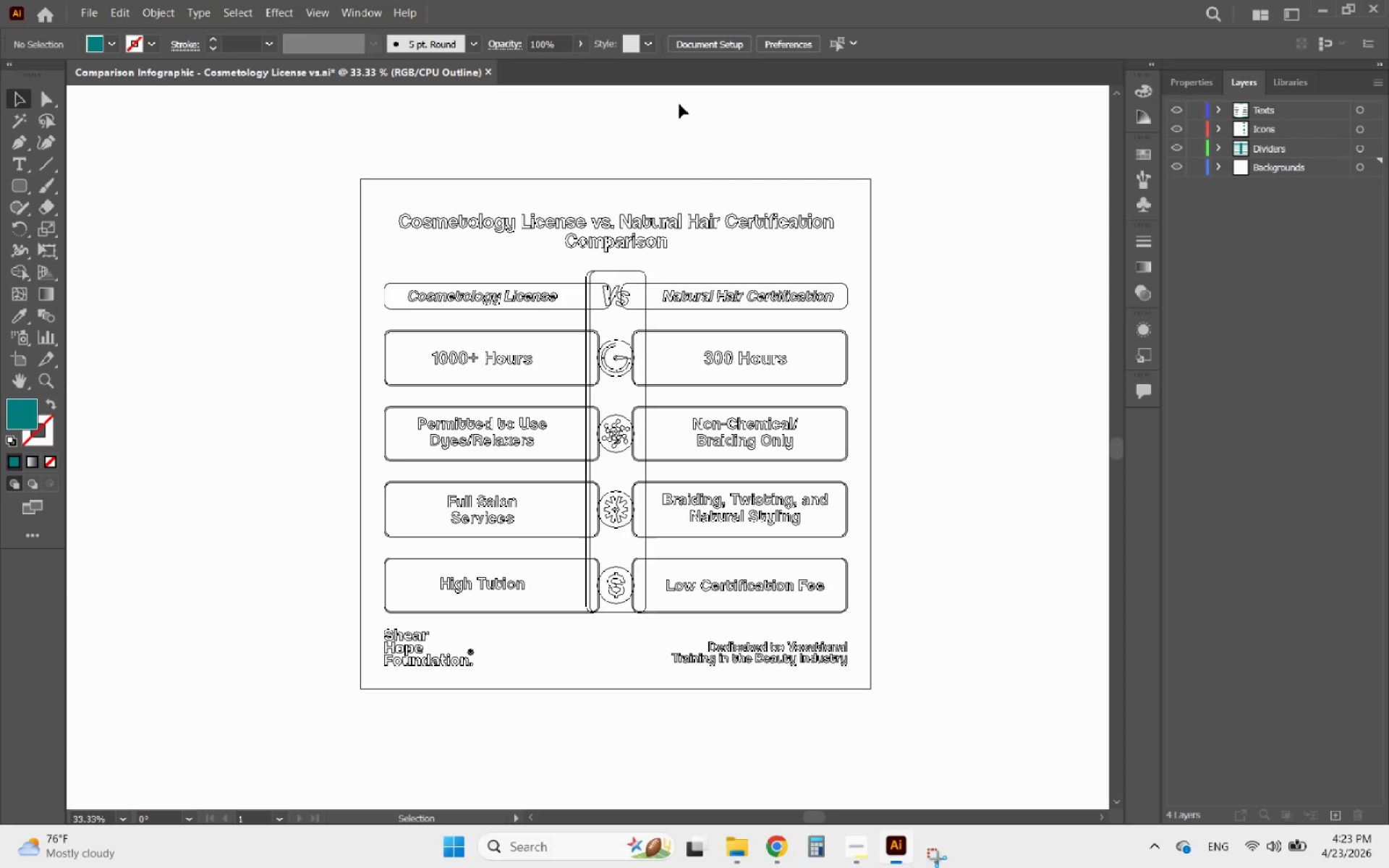 
left_click([1348, 691])
 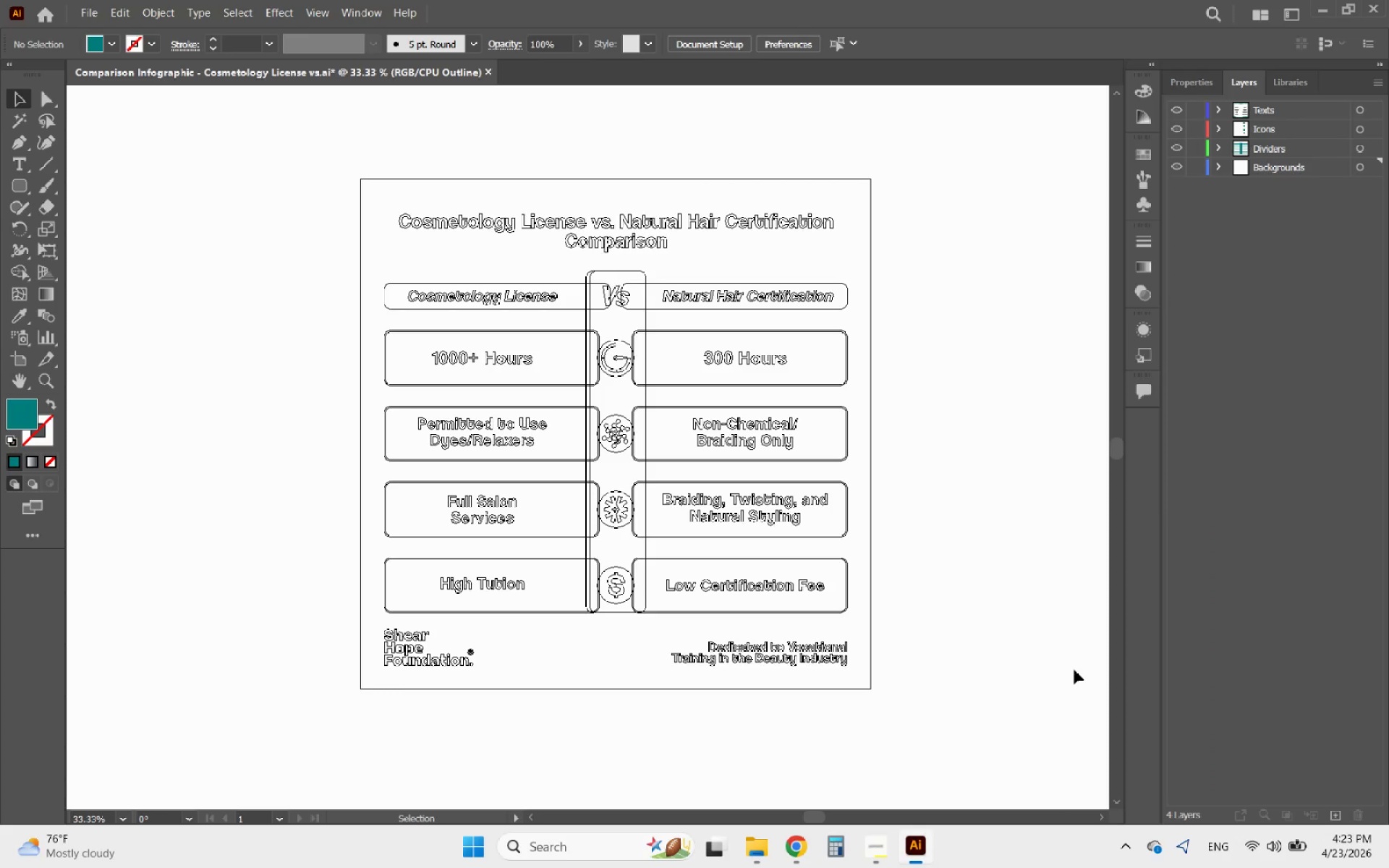 
key(Control+ControlLeft)
 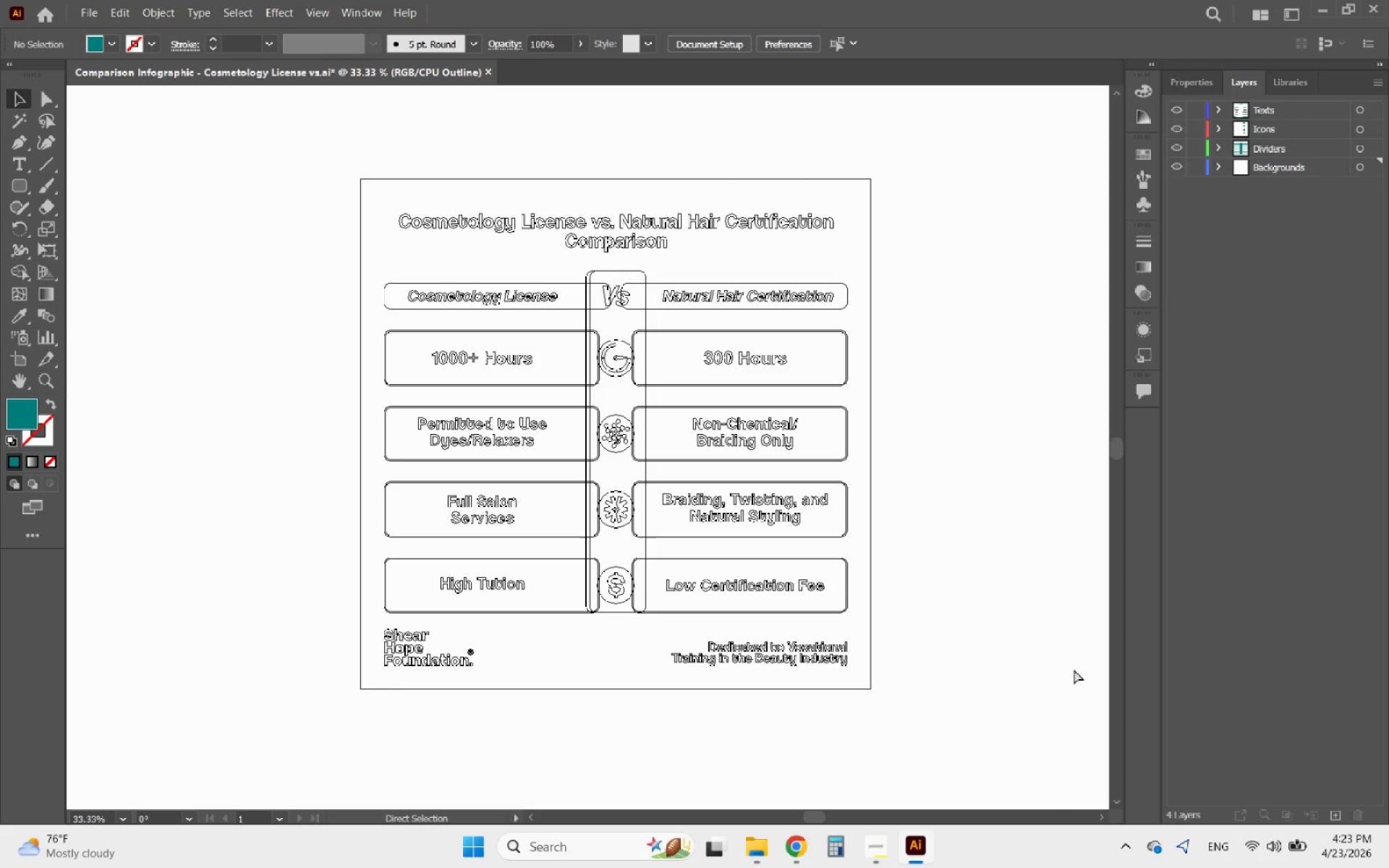 
key(Control+V)
 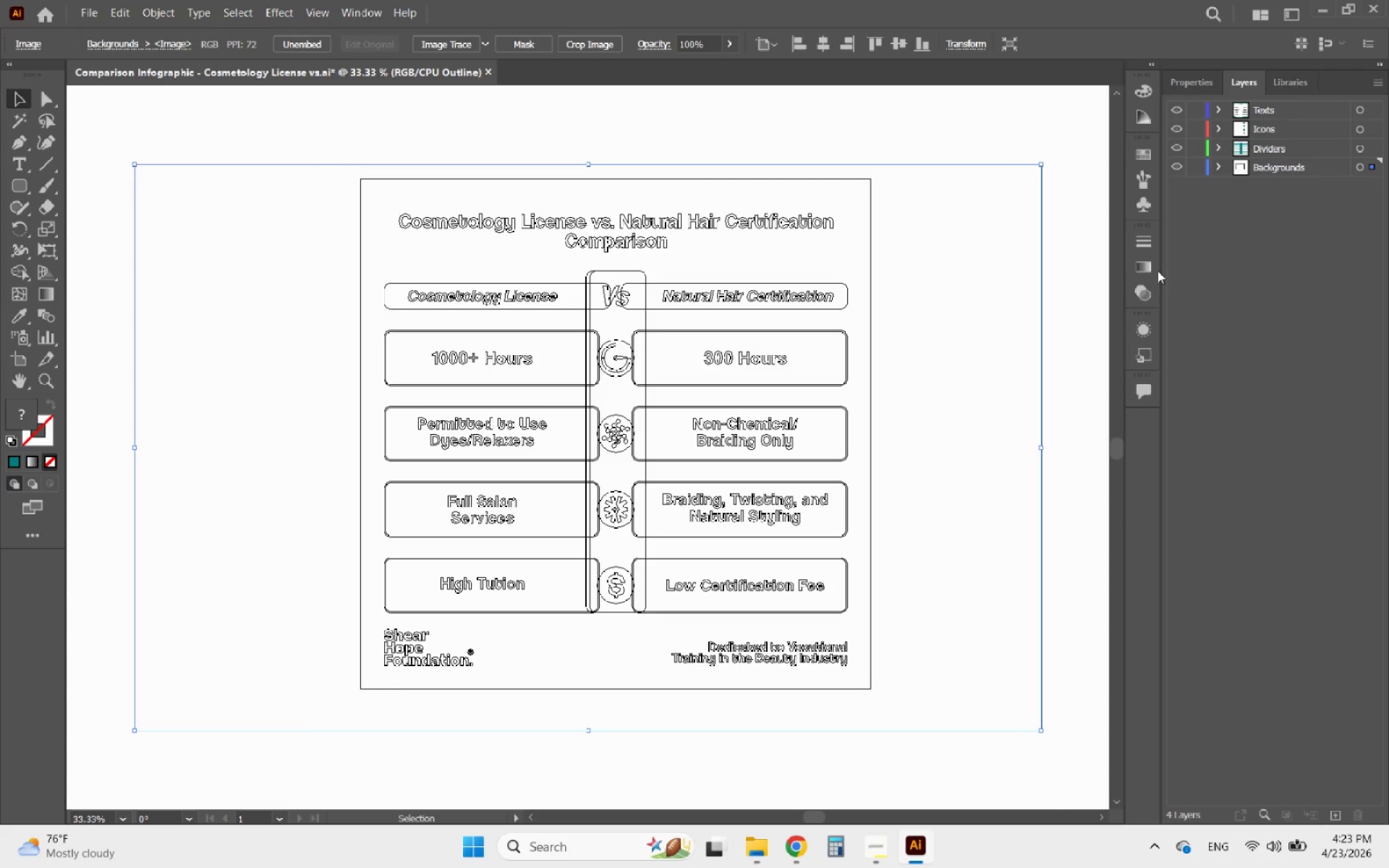 
key(Control+Y)
 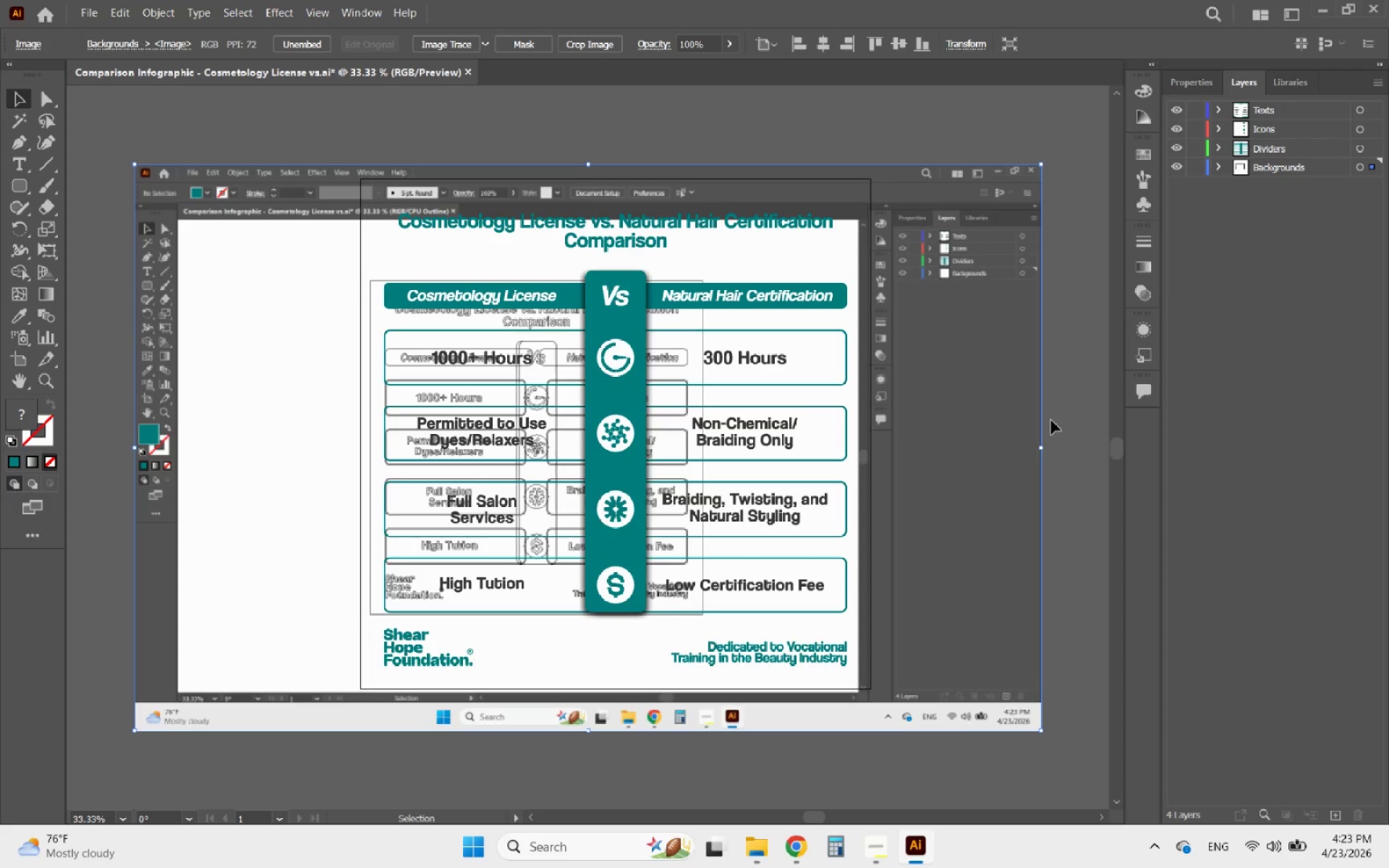 
left_click_drag(start_coordinate=[993, 399], to_coordinate=[849, 553])
 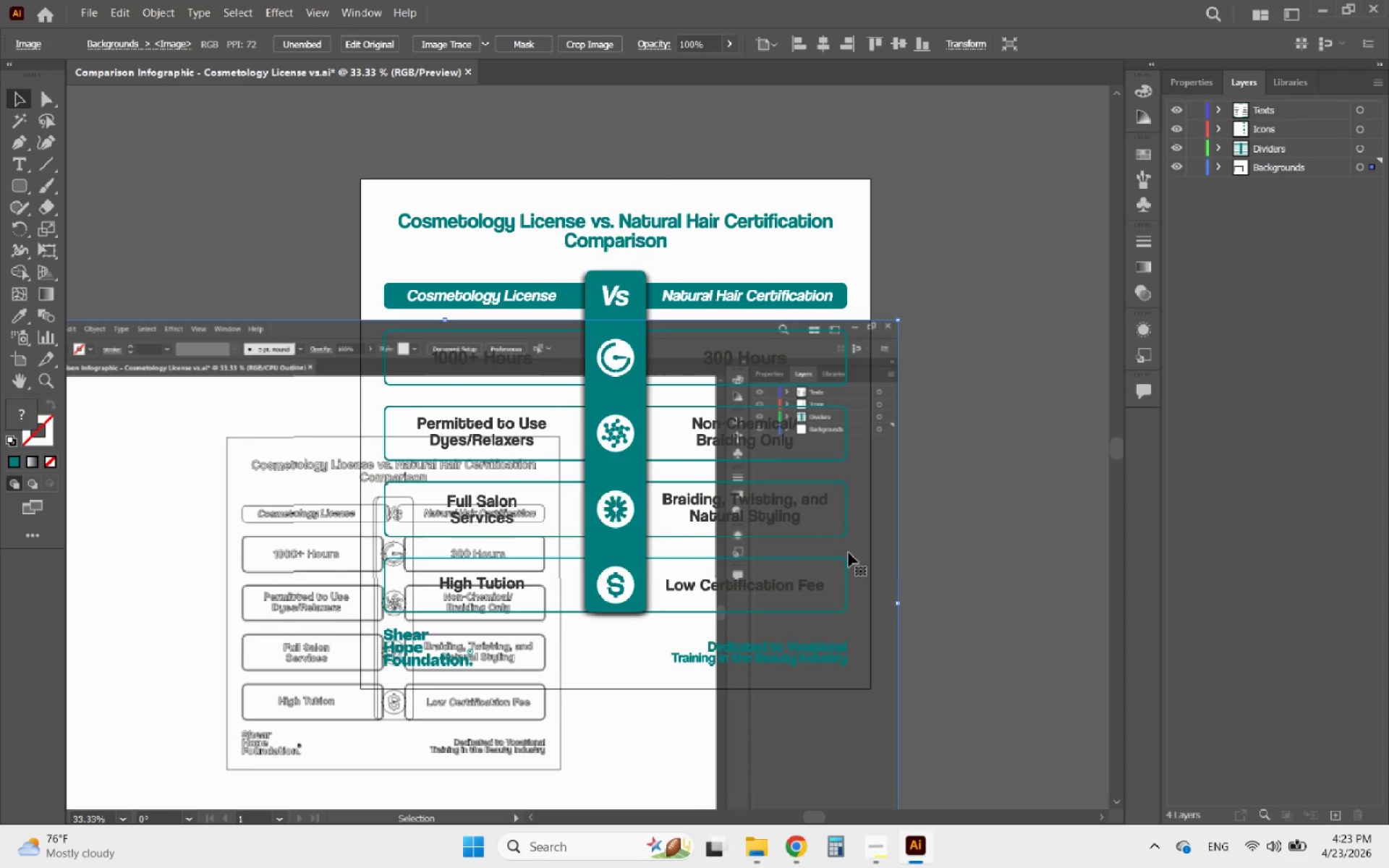 
key(Delete)
 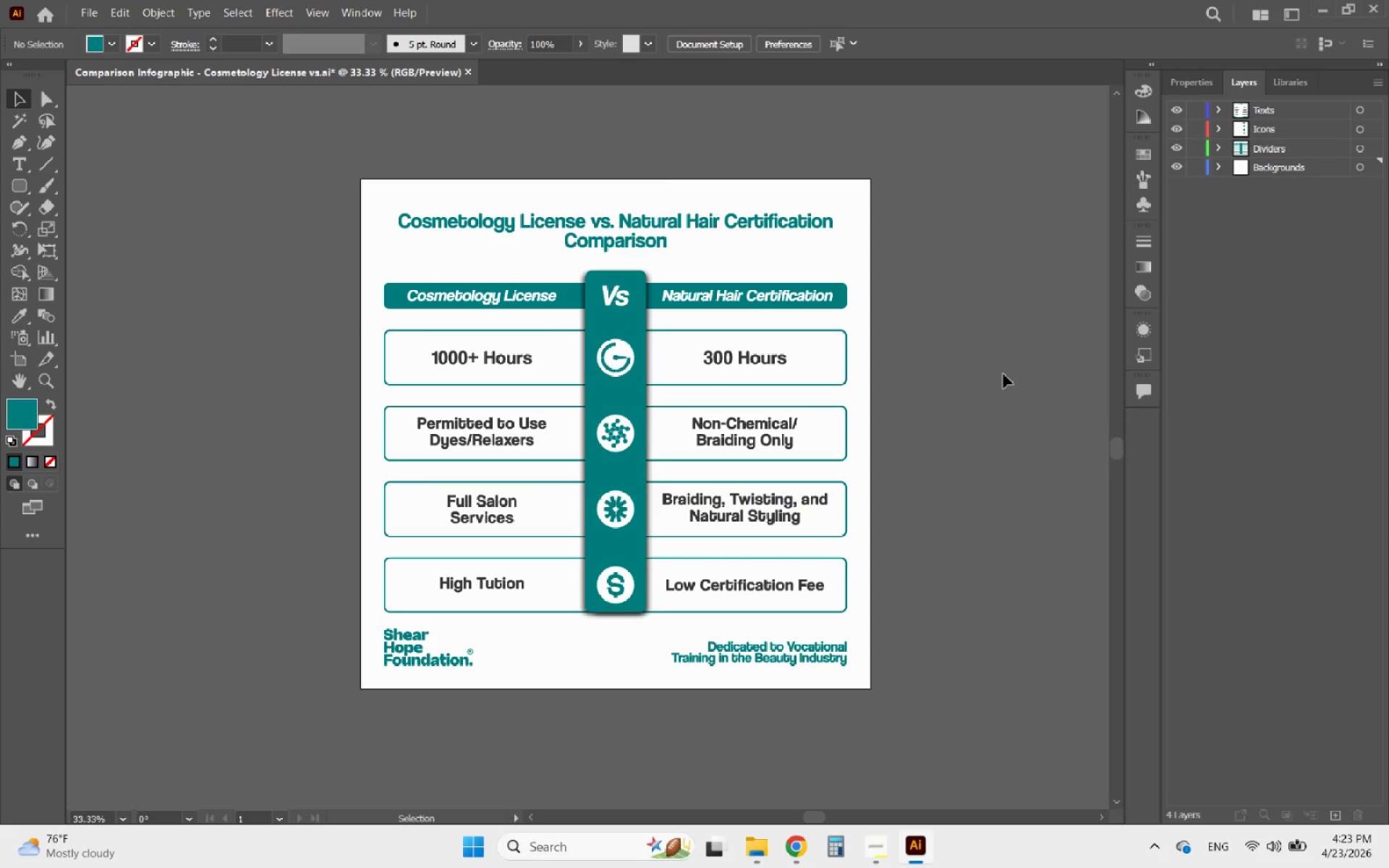 
left_click([1003, 374])
 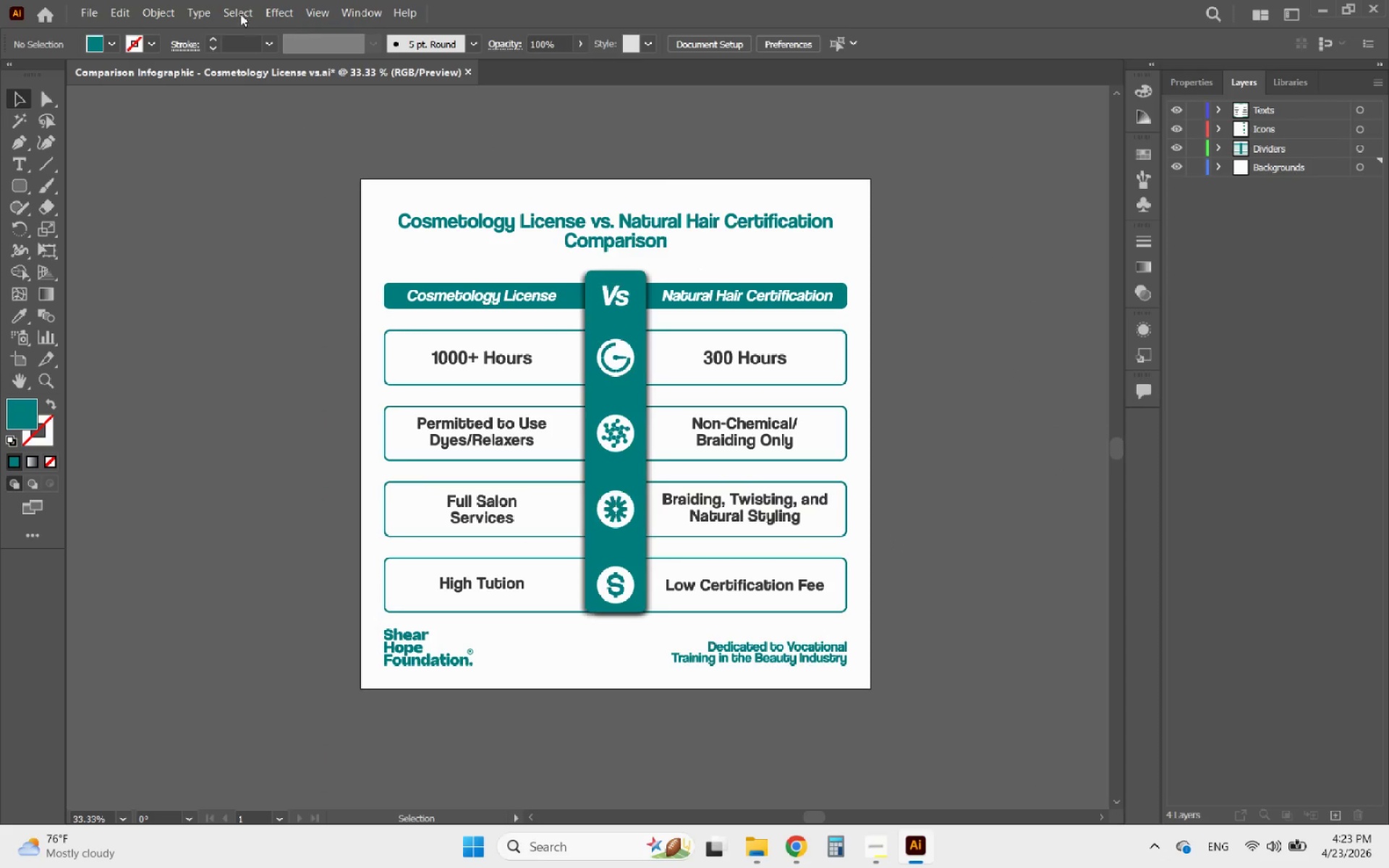 
left_click([85, 3])
 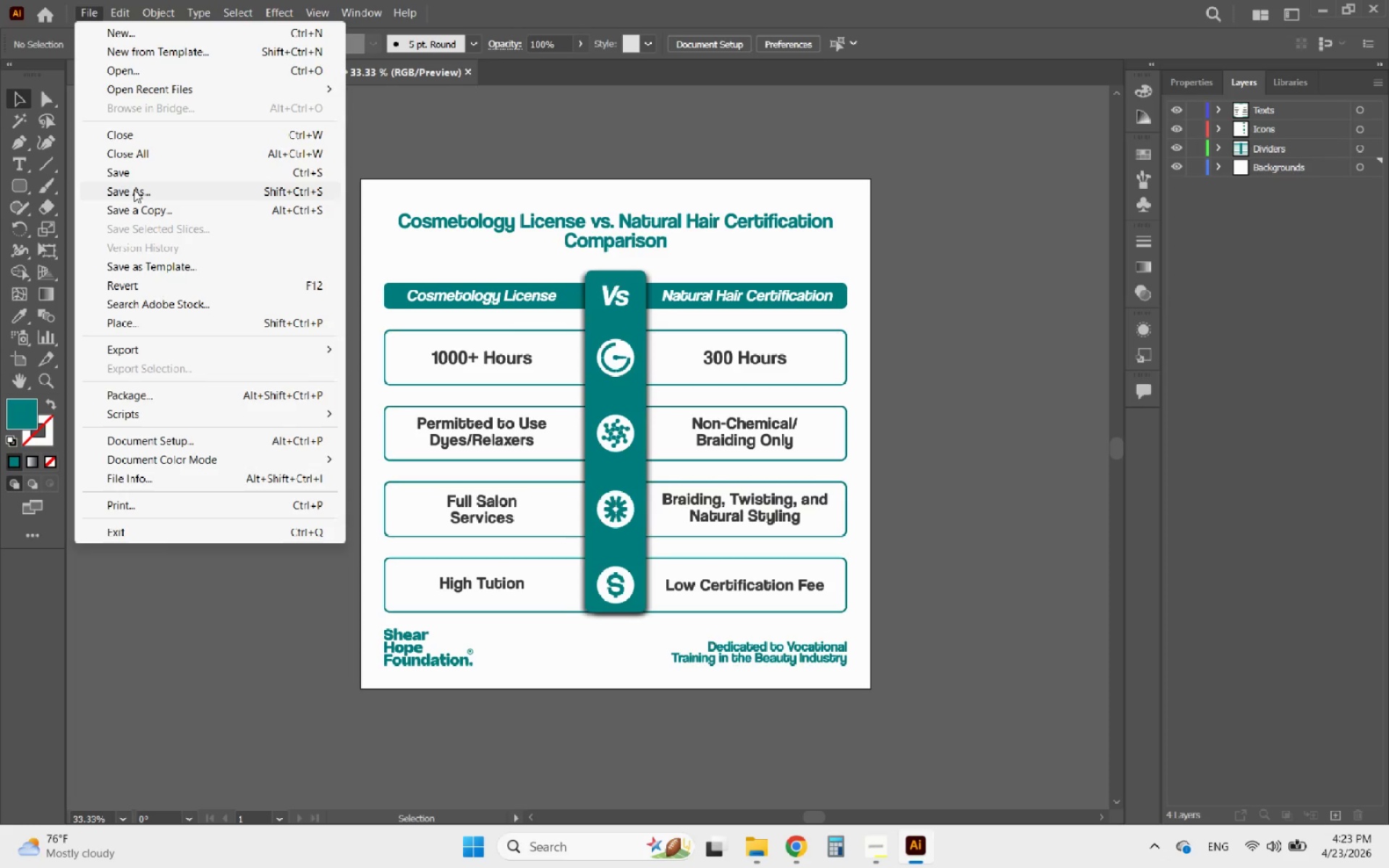 
left_click([127, 180])
 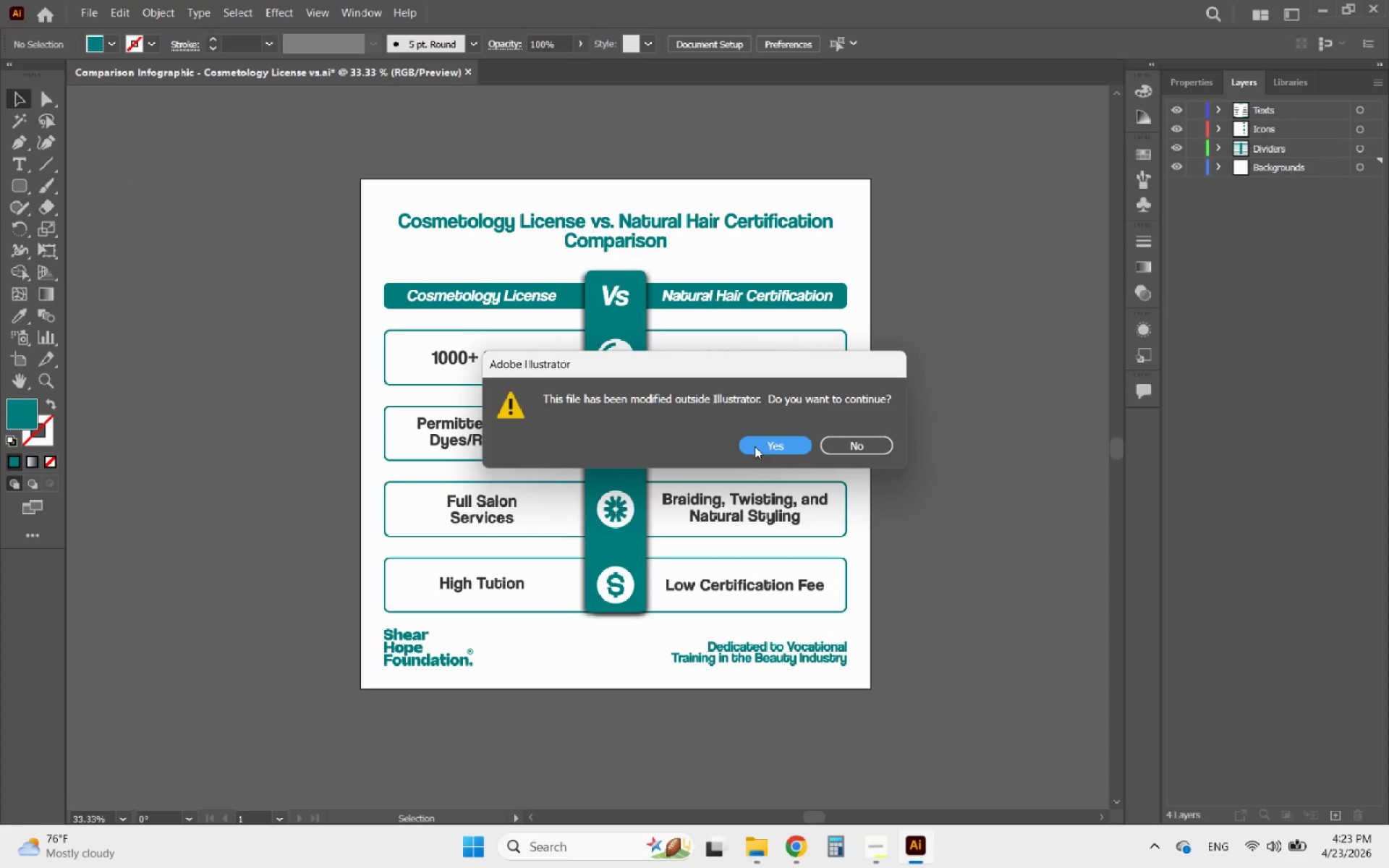 
left_click([838, 446])
 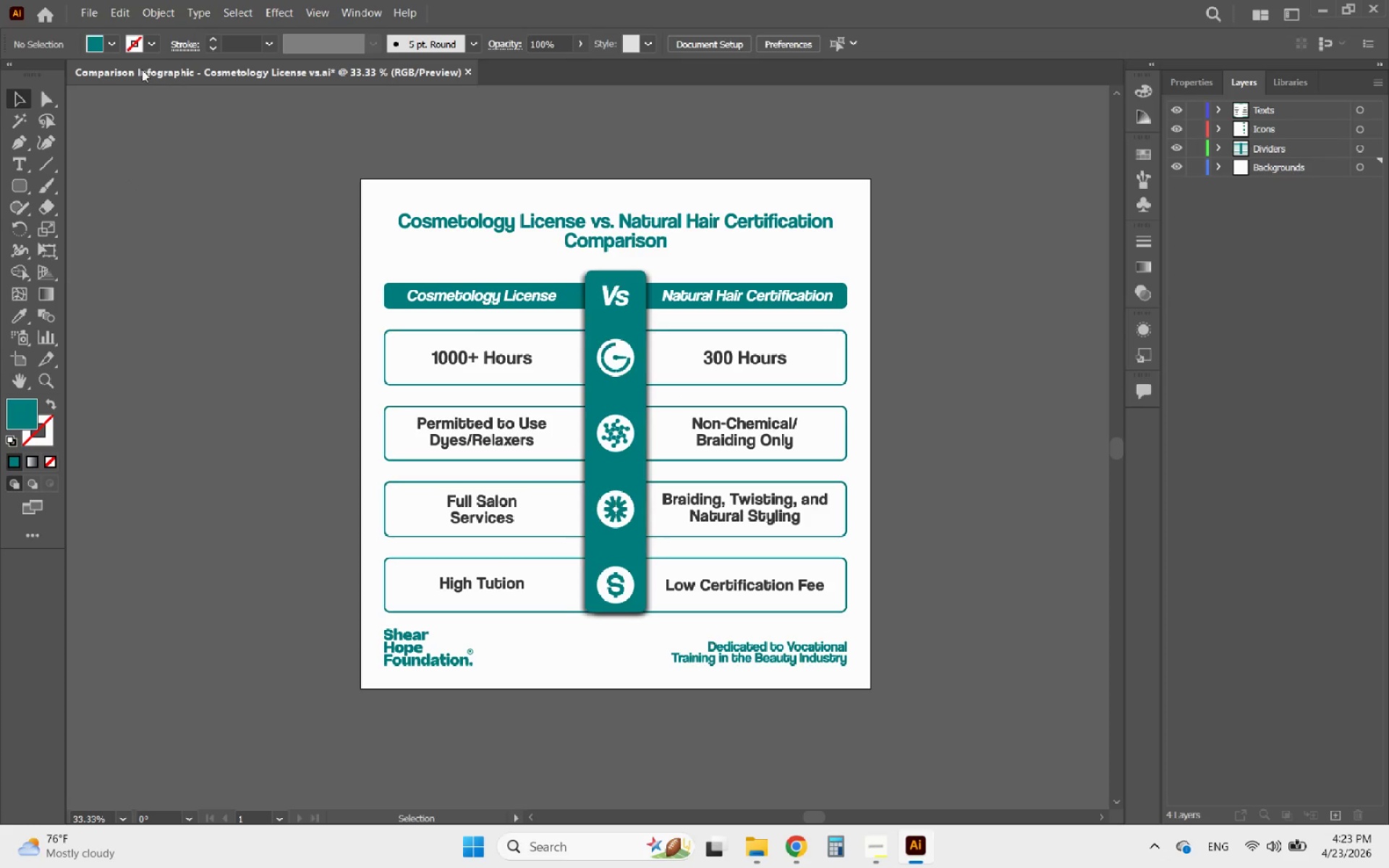 
left_click([93, 16])
 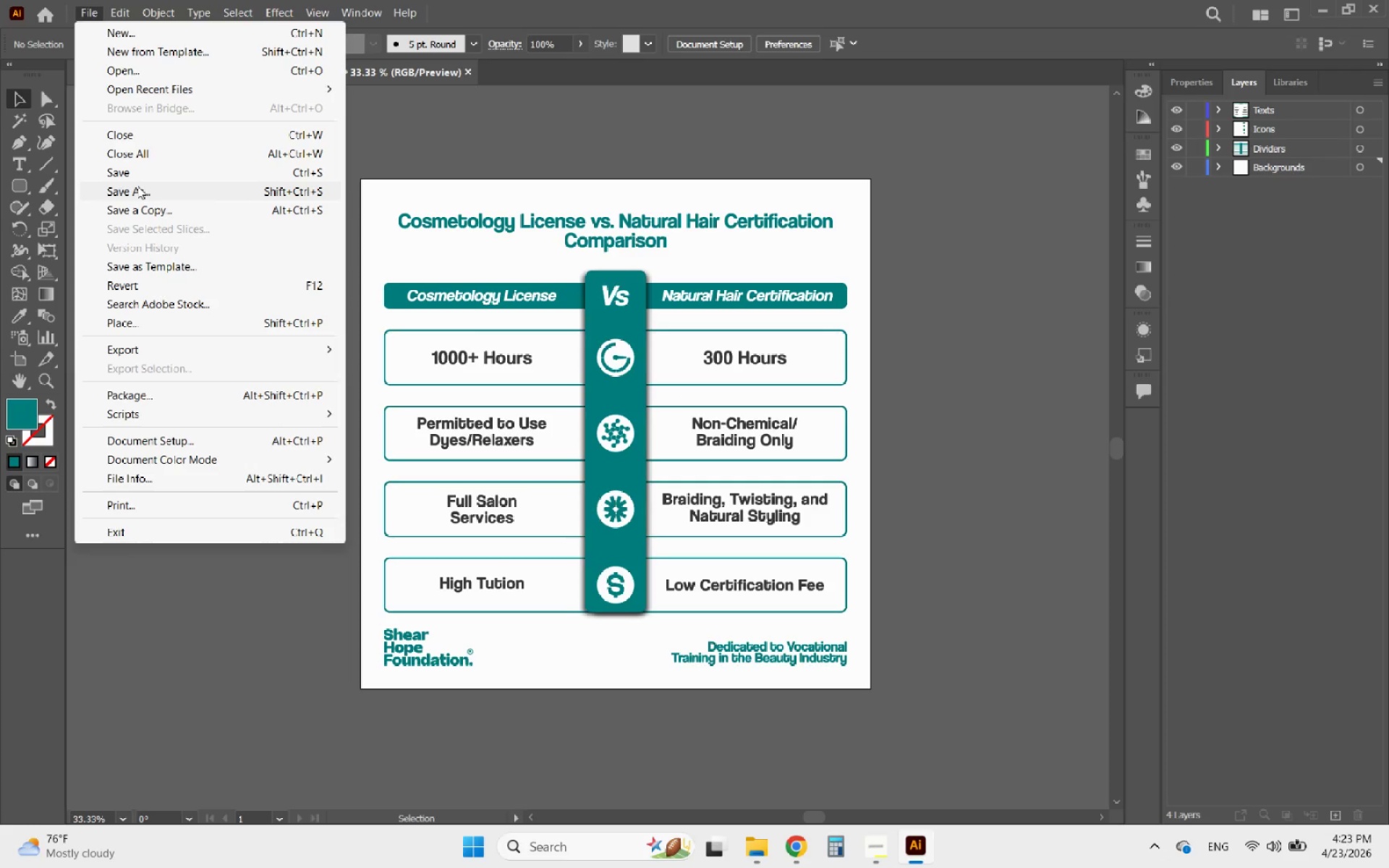 
left_click([137, 186])
 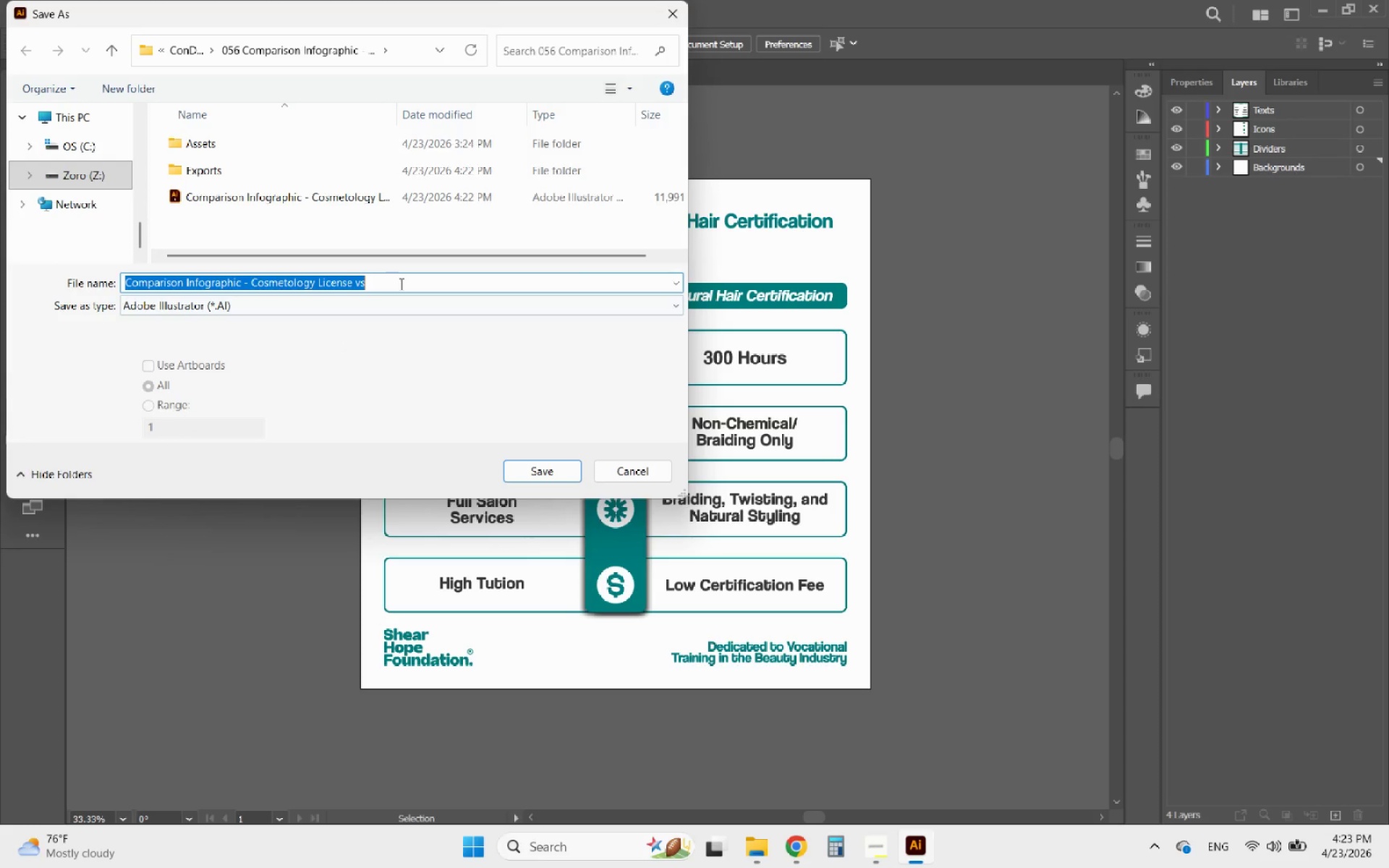 
left_click([400, 284])
 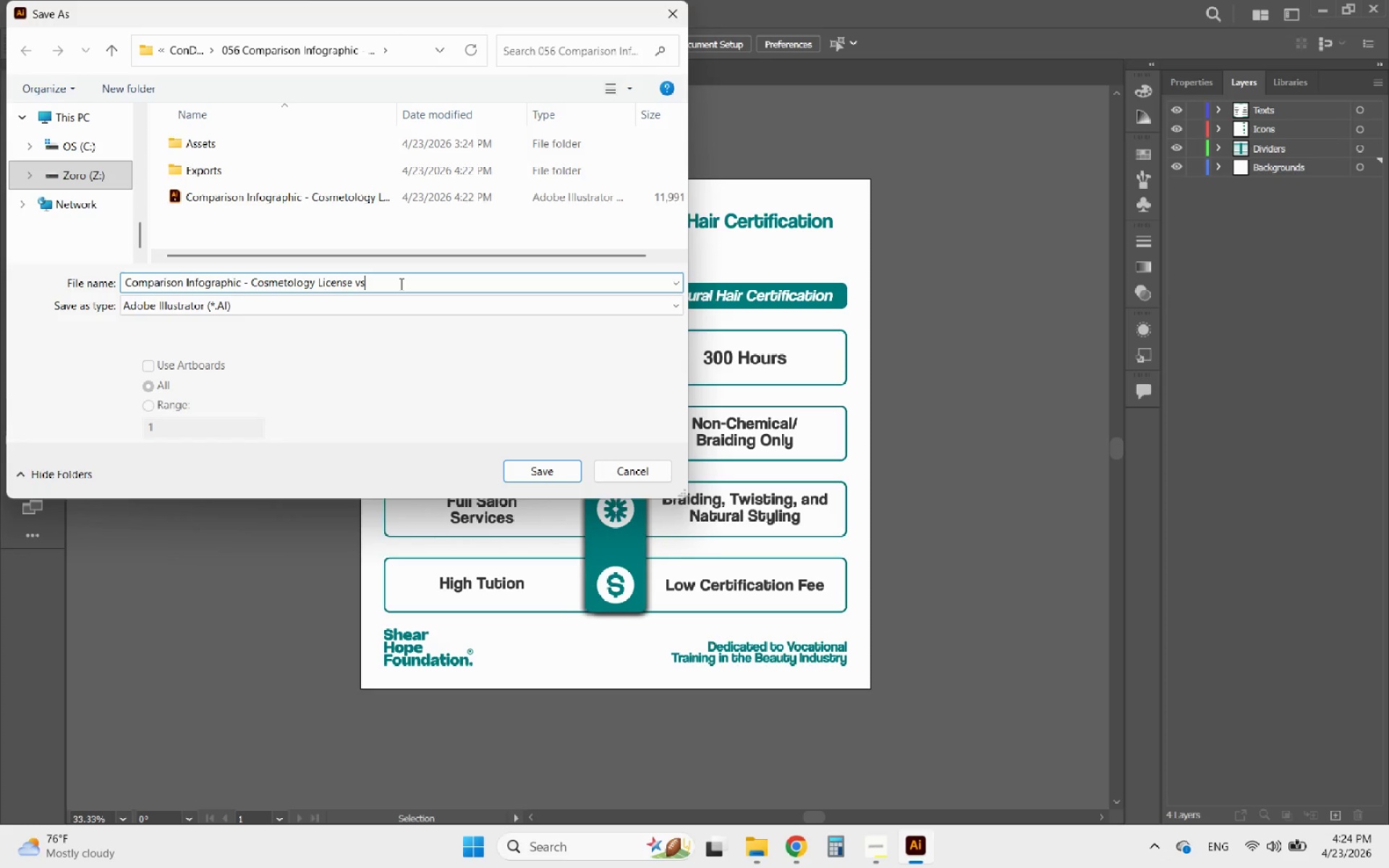 
key(Space)
 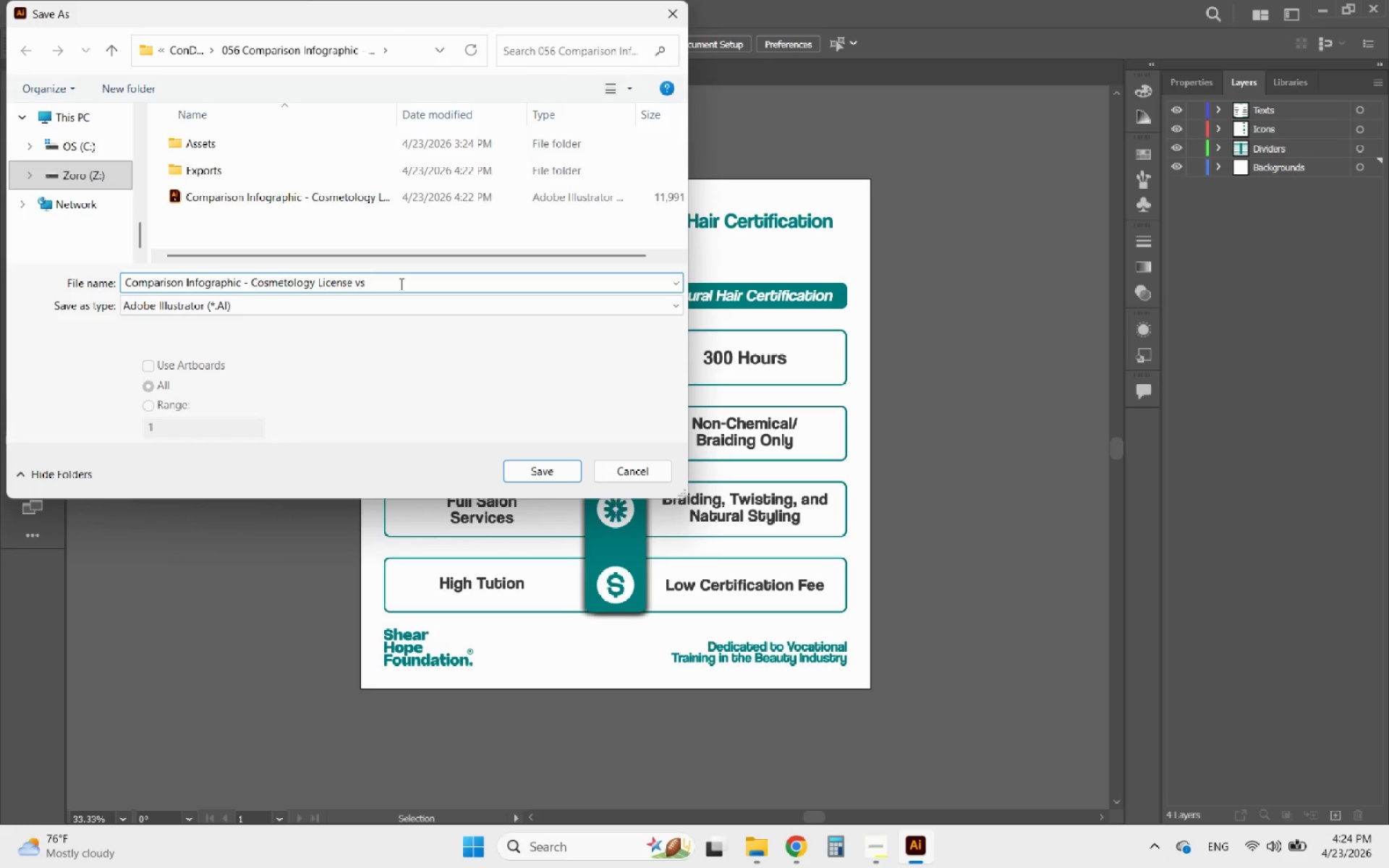 
wait(6.58)
 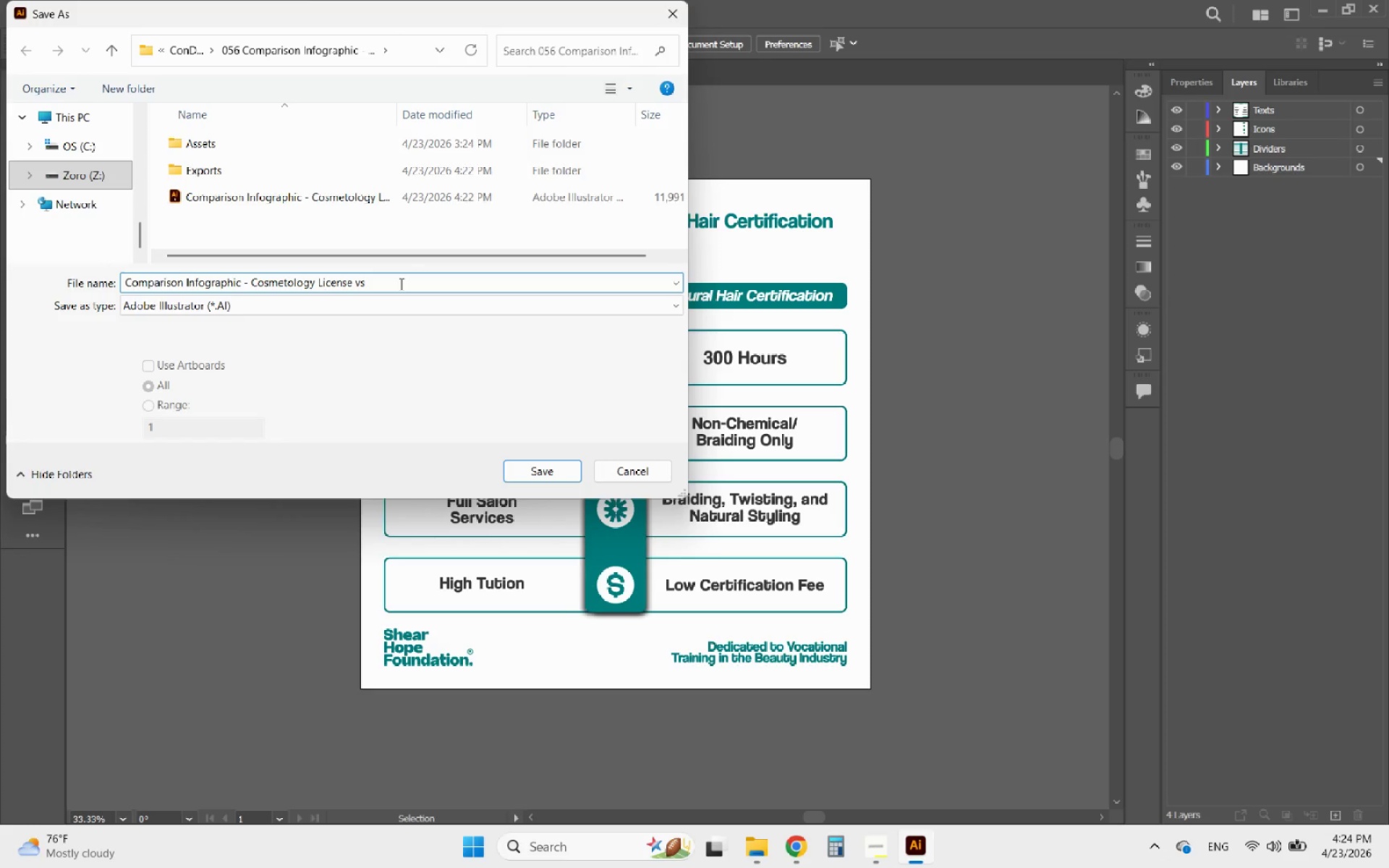 
type(Natural Hair Certid)
key(Backspace)
type(fication)
 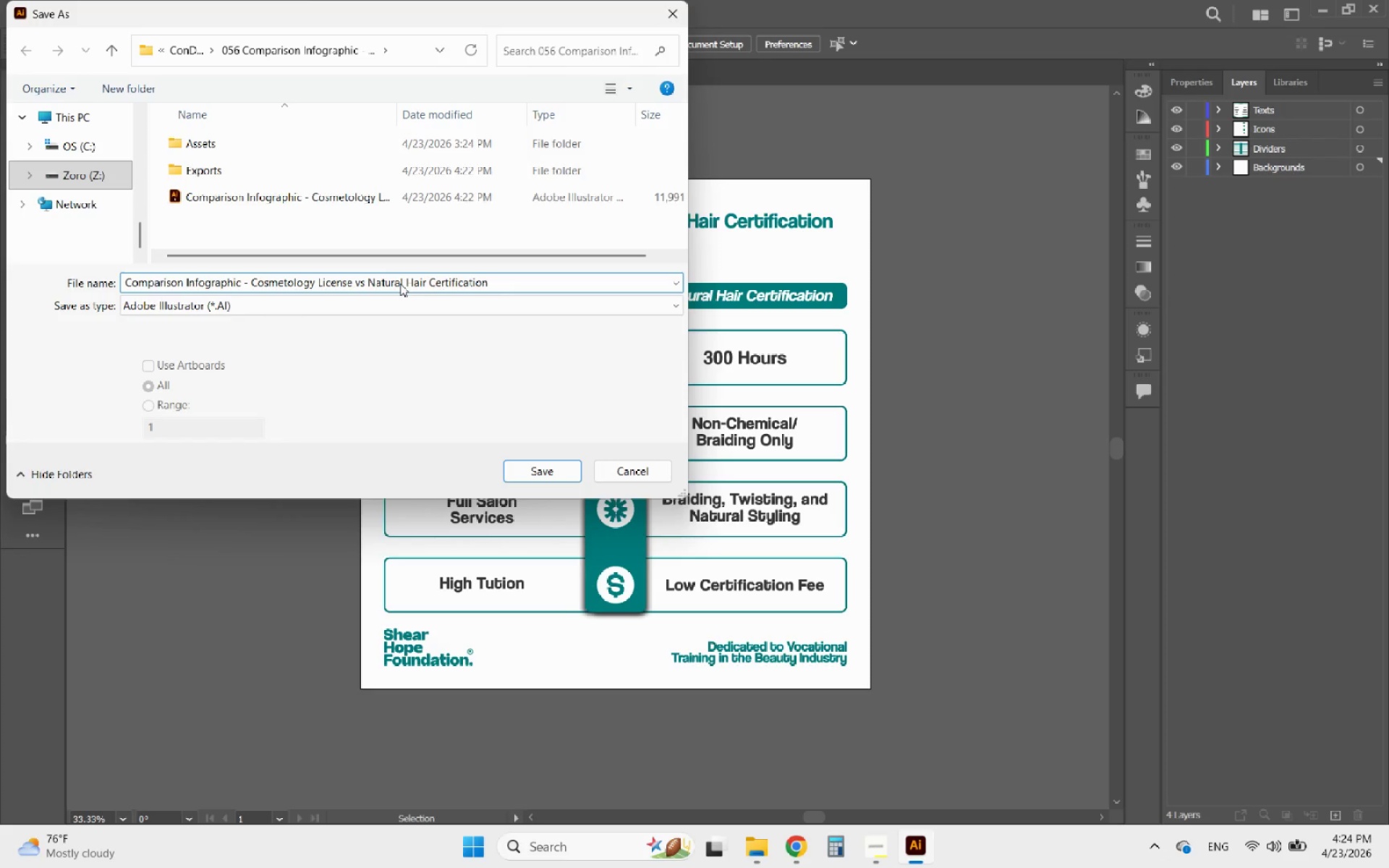 
wait(6.19)
 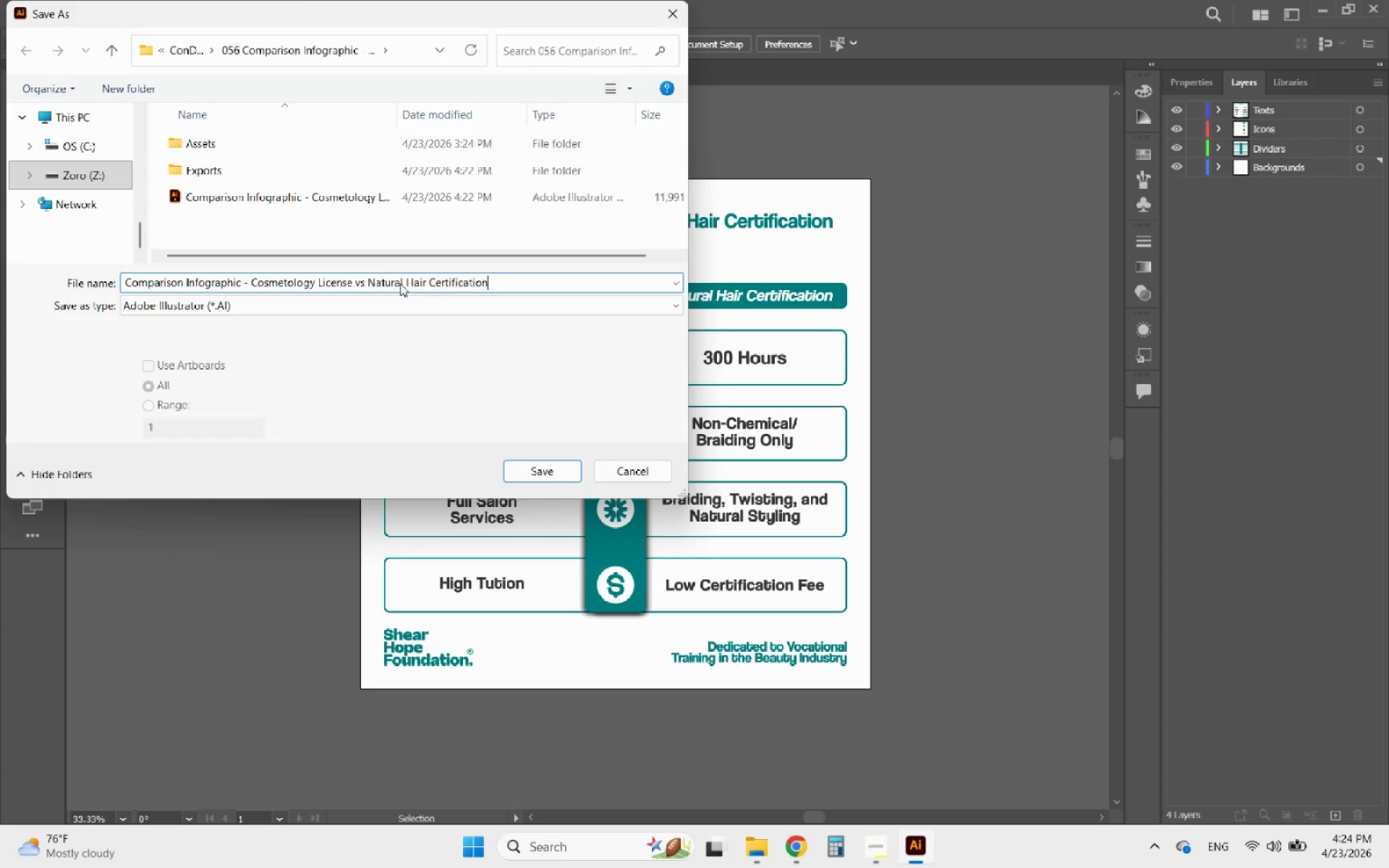 
left_click_drag(start_coordinate=[494, 284], to_coordinate=[369, 284])
 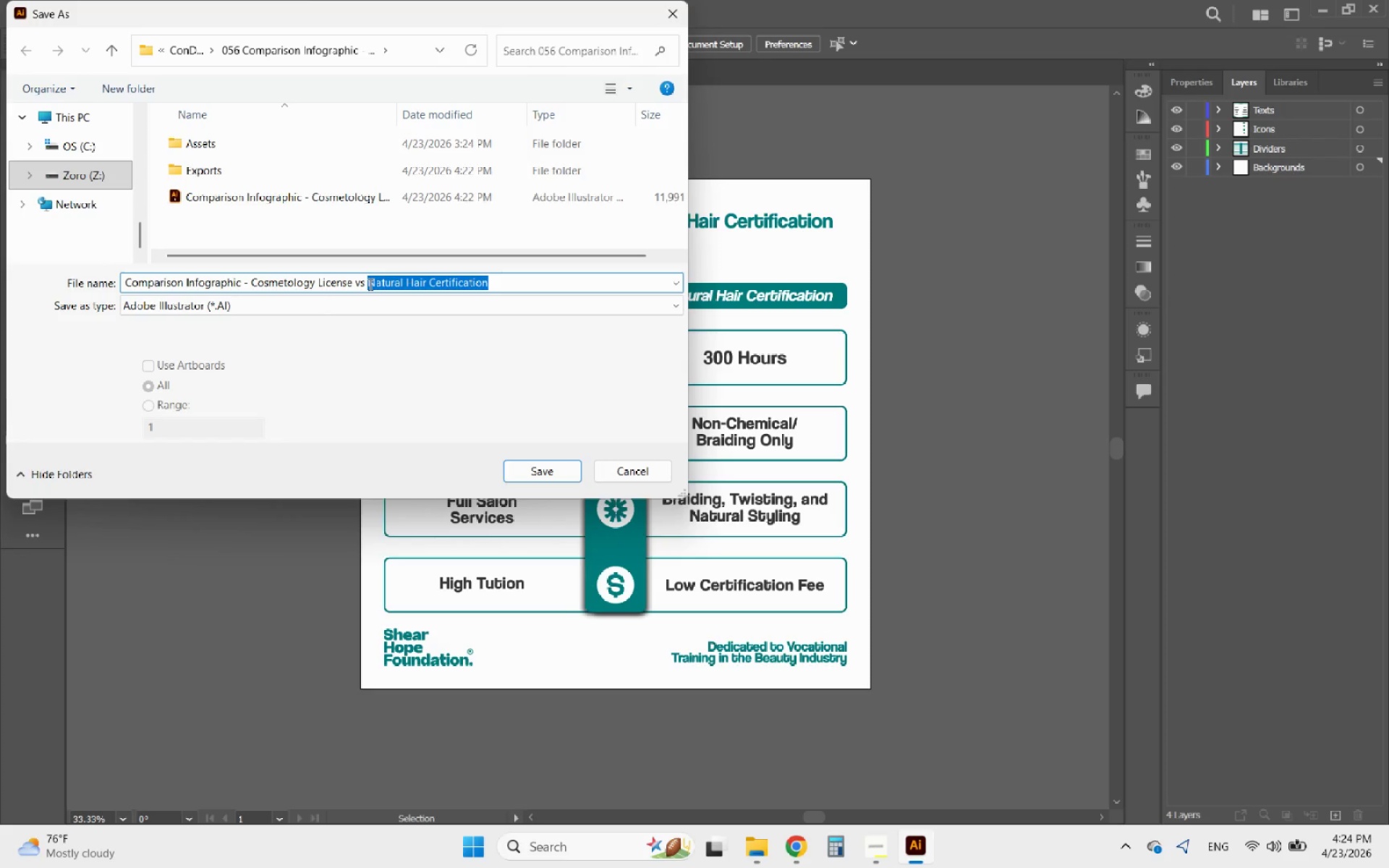 
key(Control+C)
 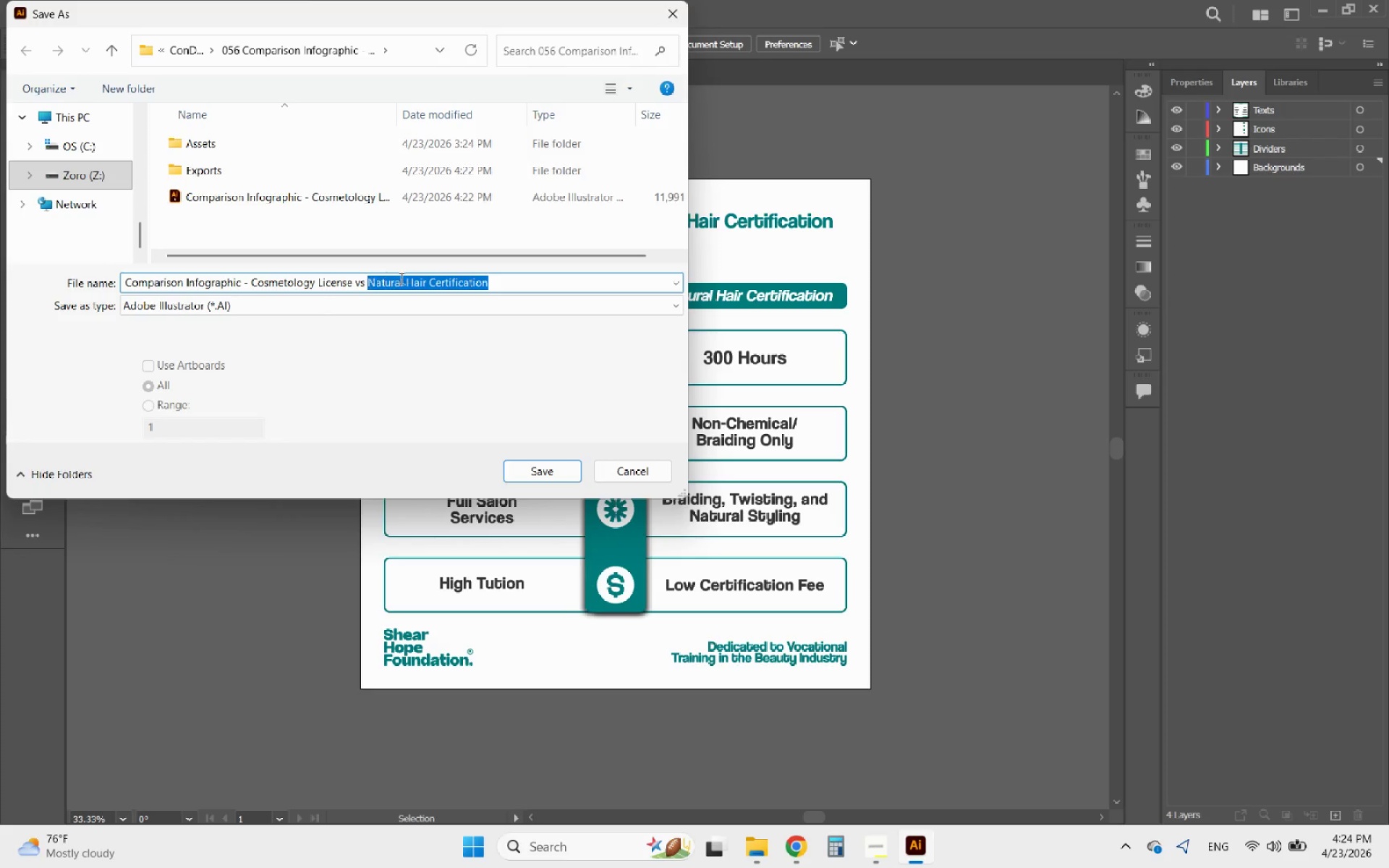 
key(Control+C)
 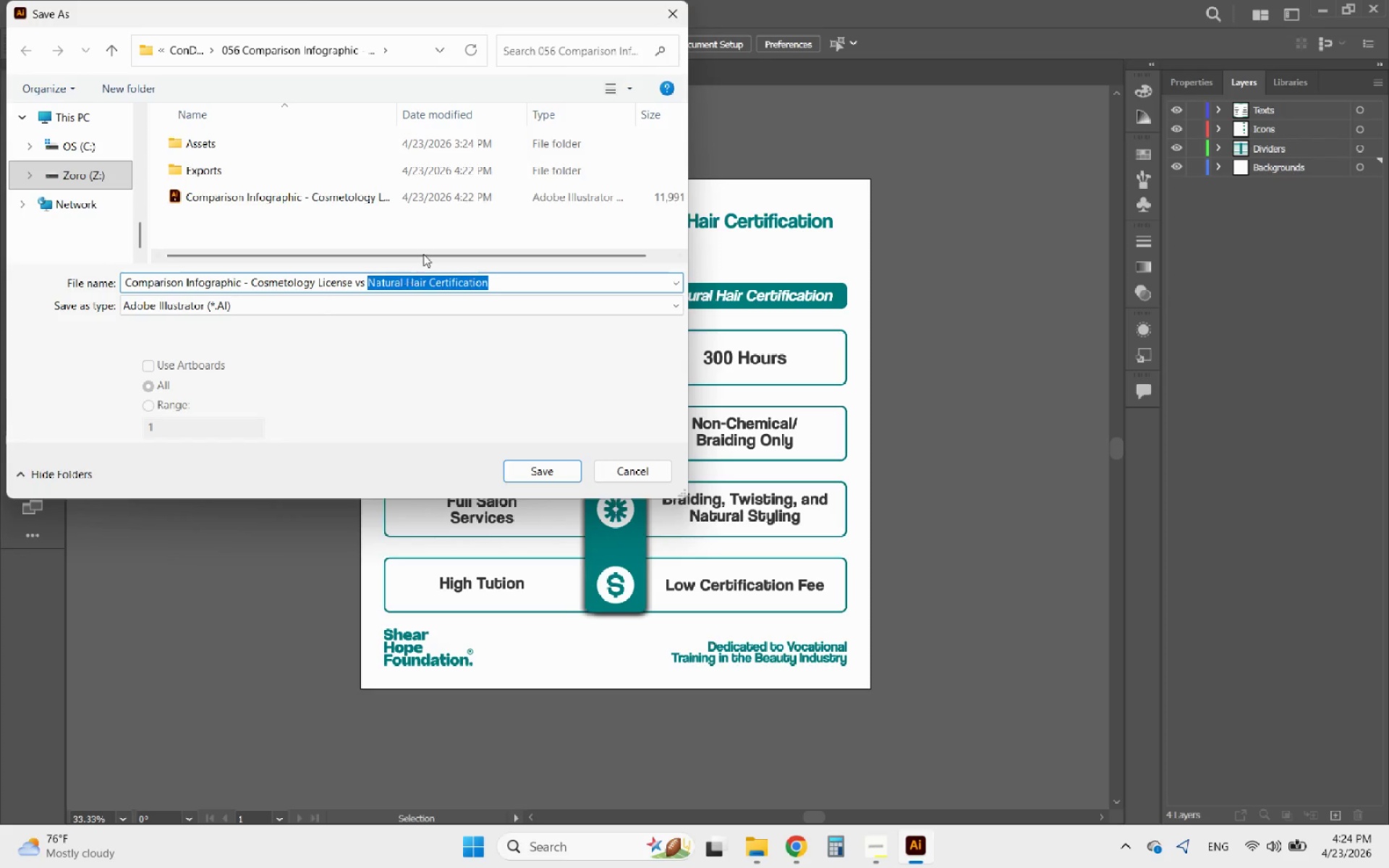 
key(Control+C)
 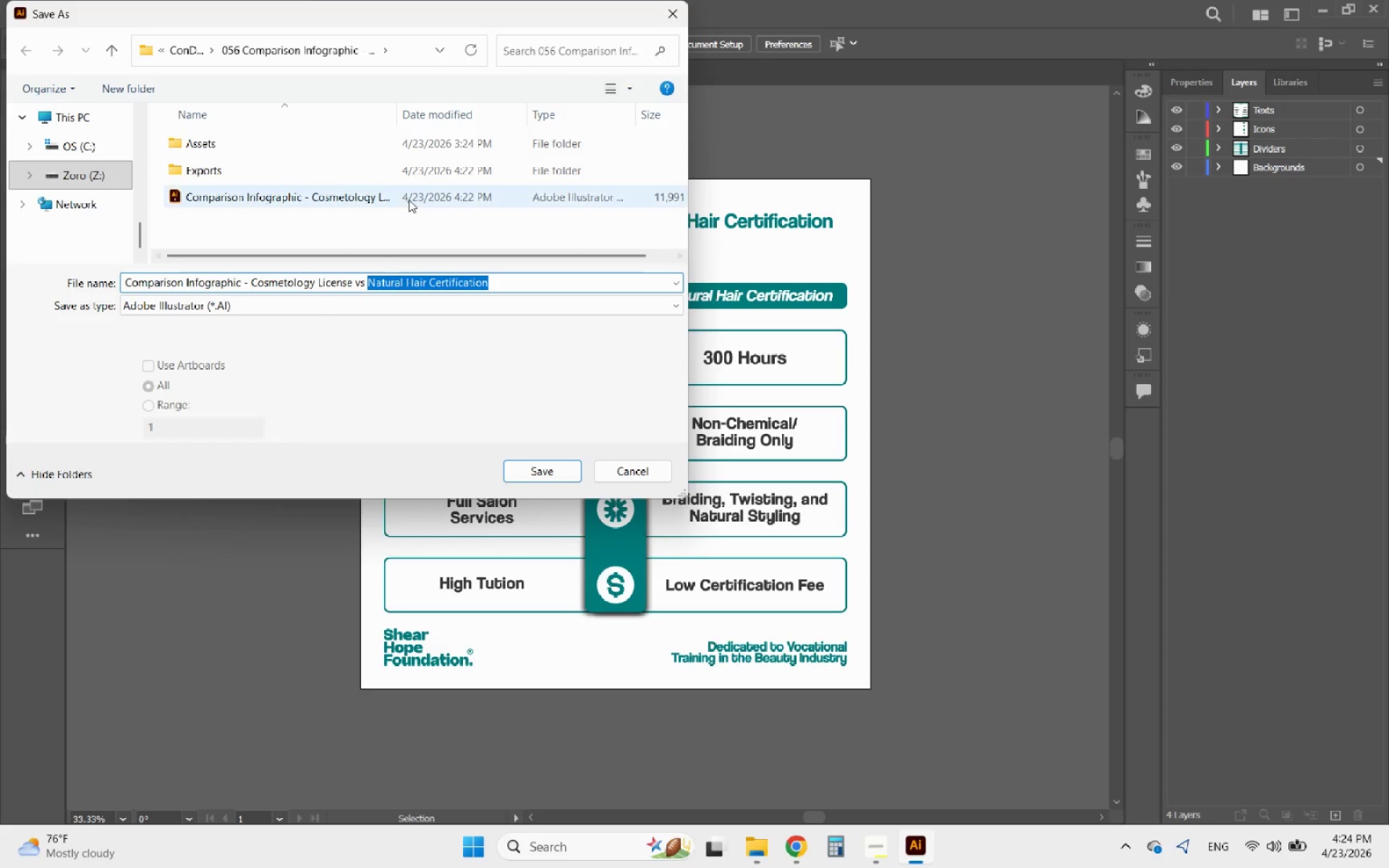 
left_click([409, 200])
 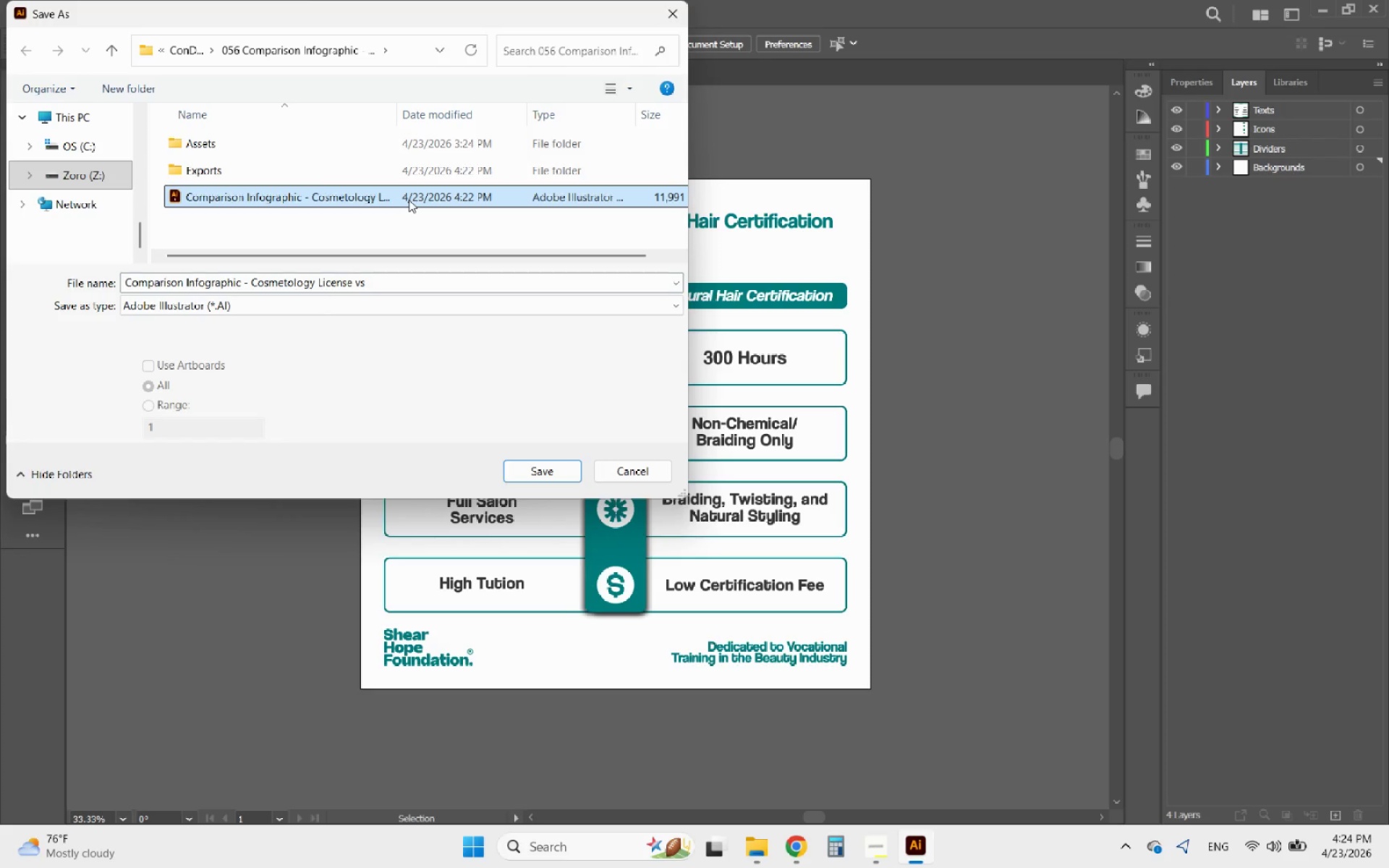 
right_click([409, 200])
 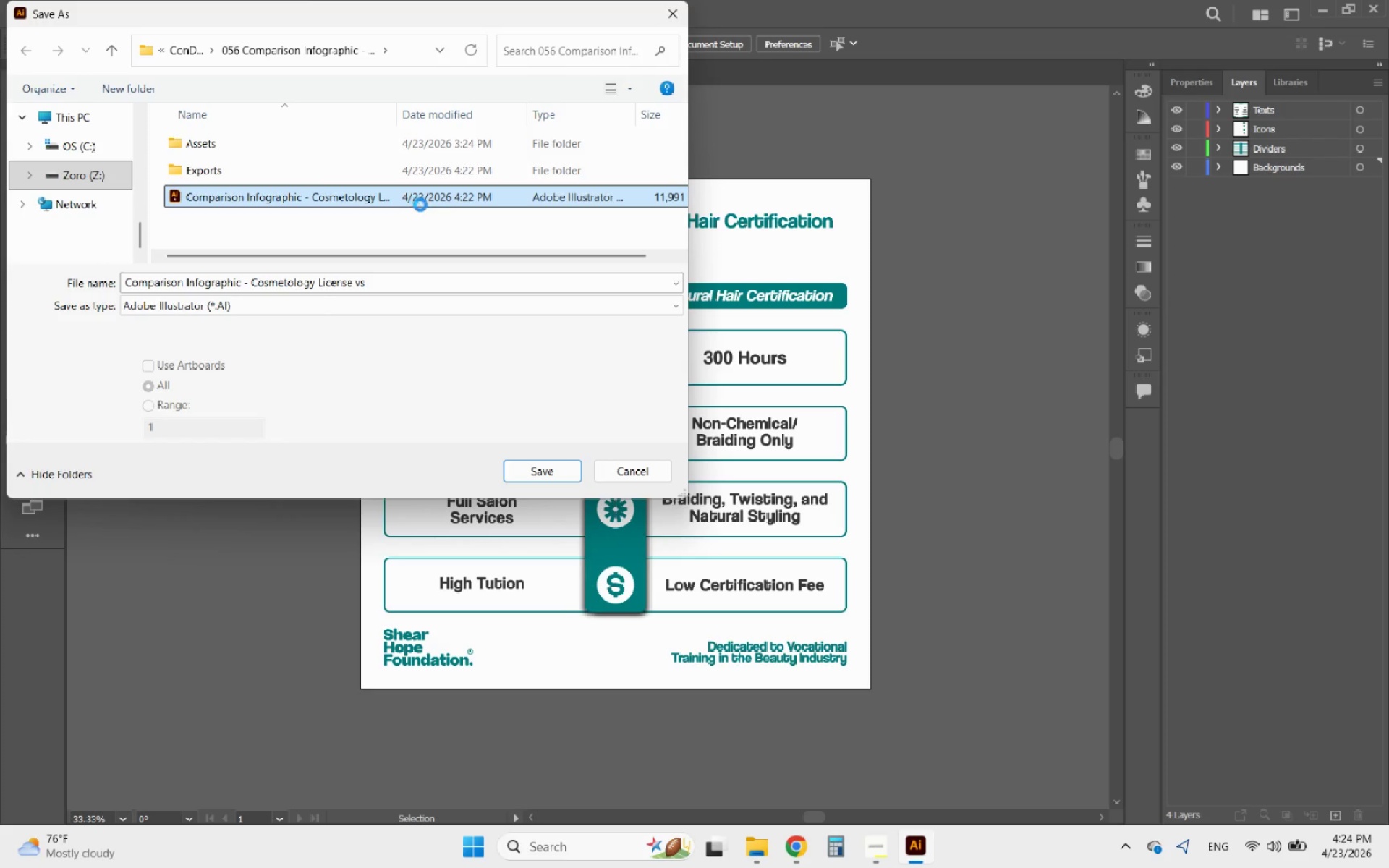 
mouse_move([465, 250])
 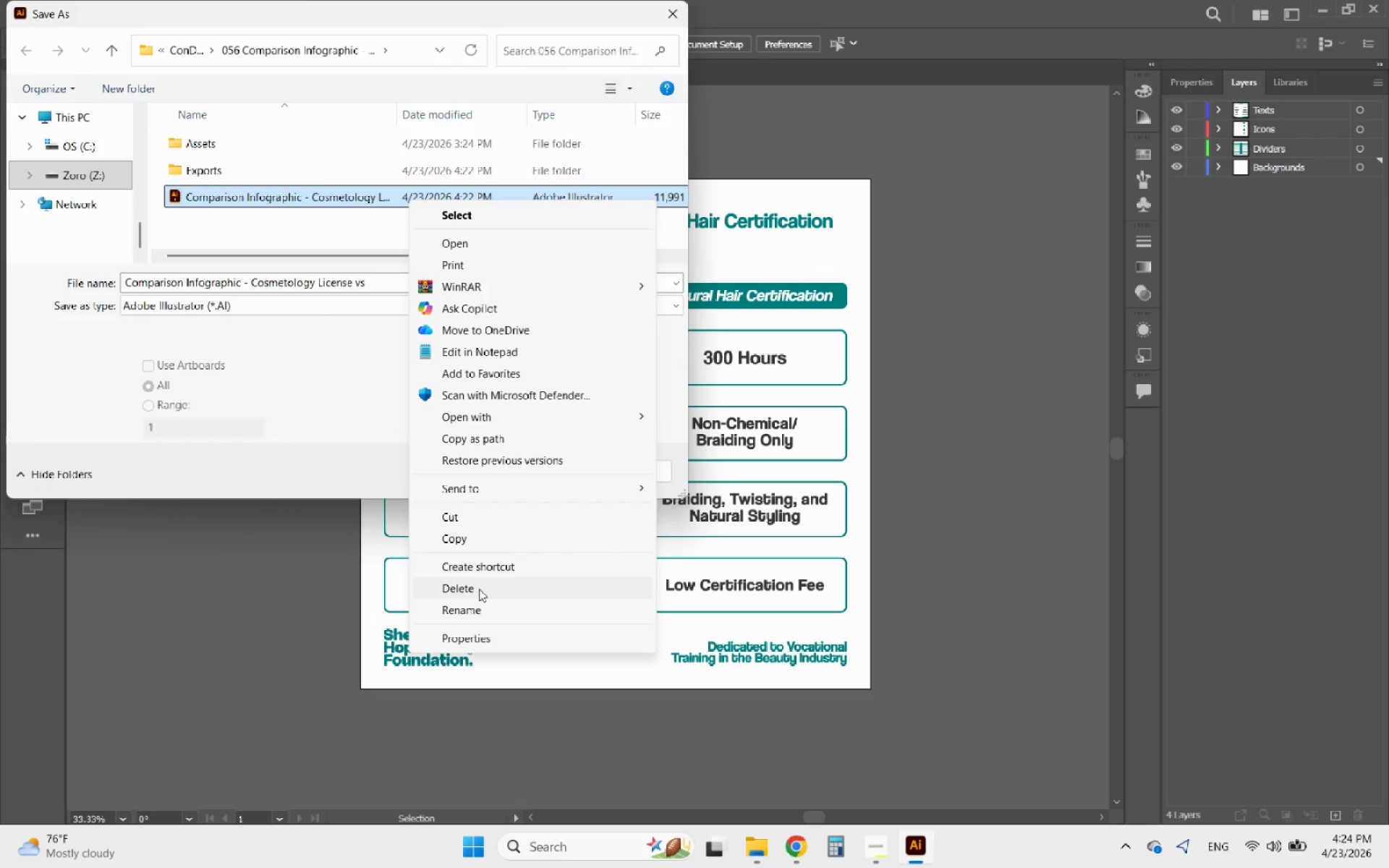 
left_click([479, 590])
 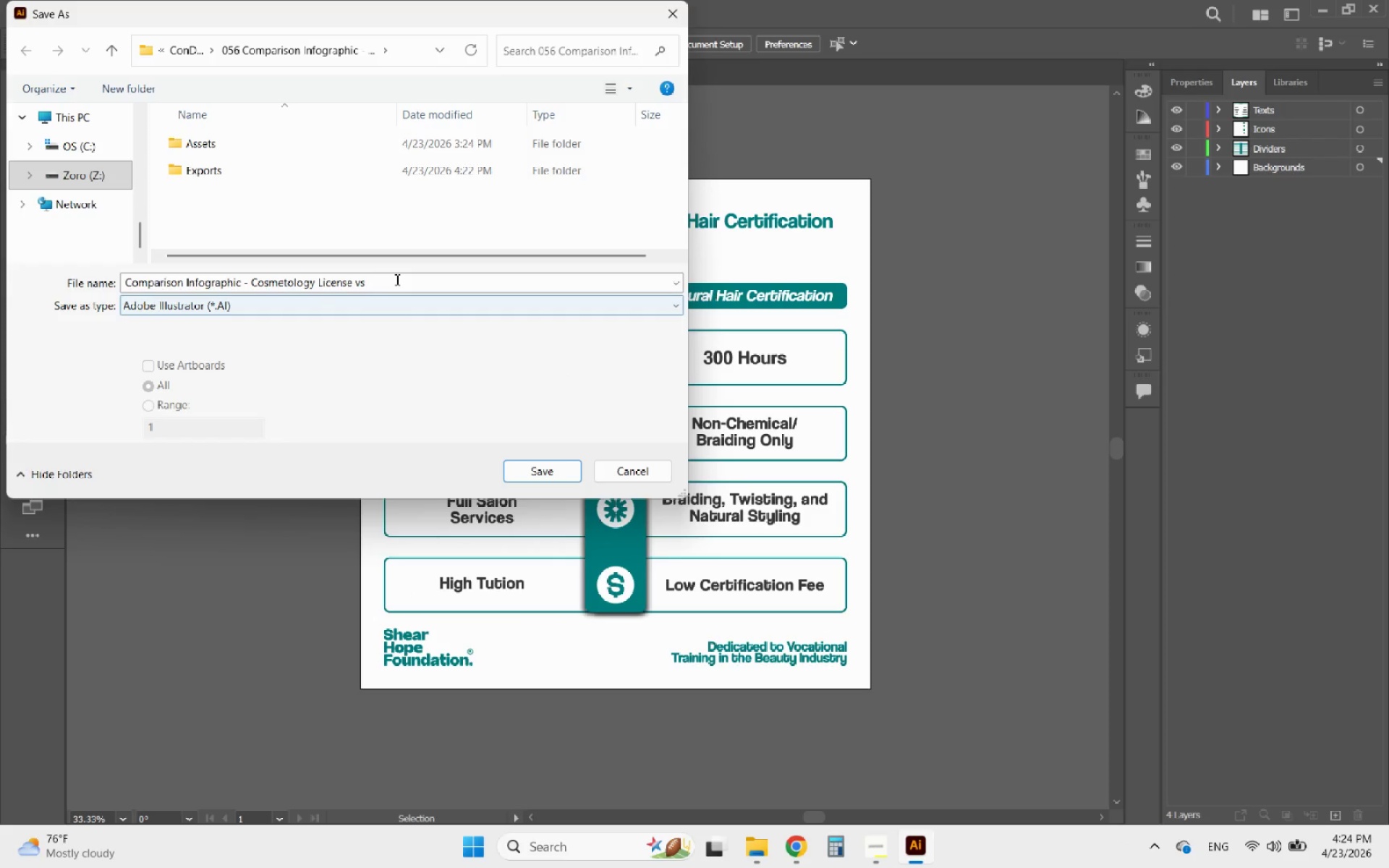 
double_click([401, 280])
 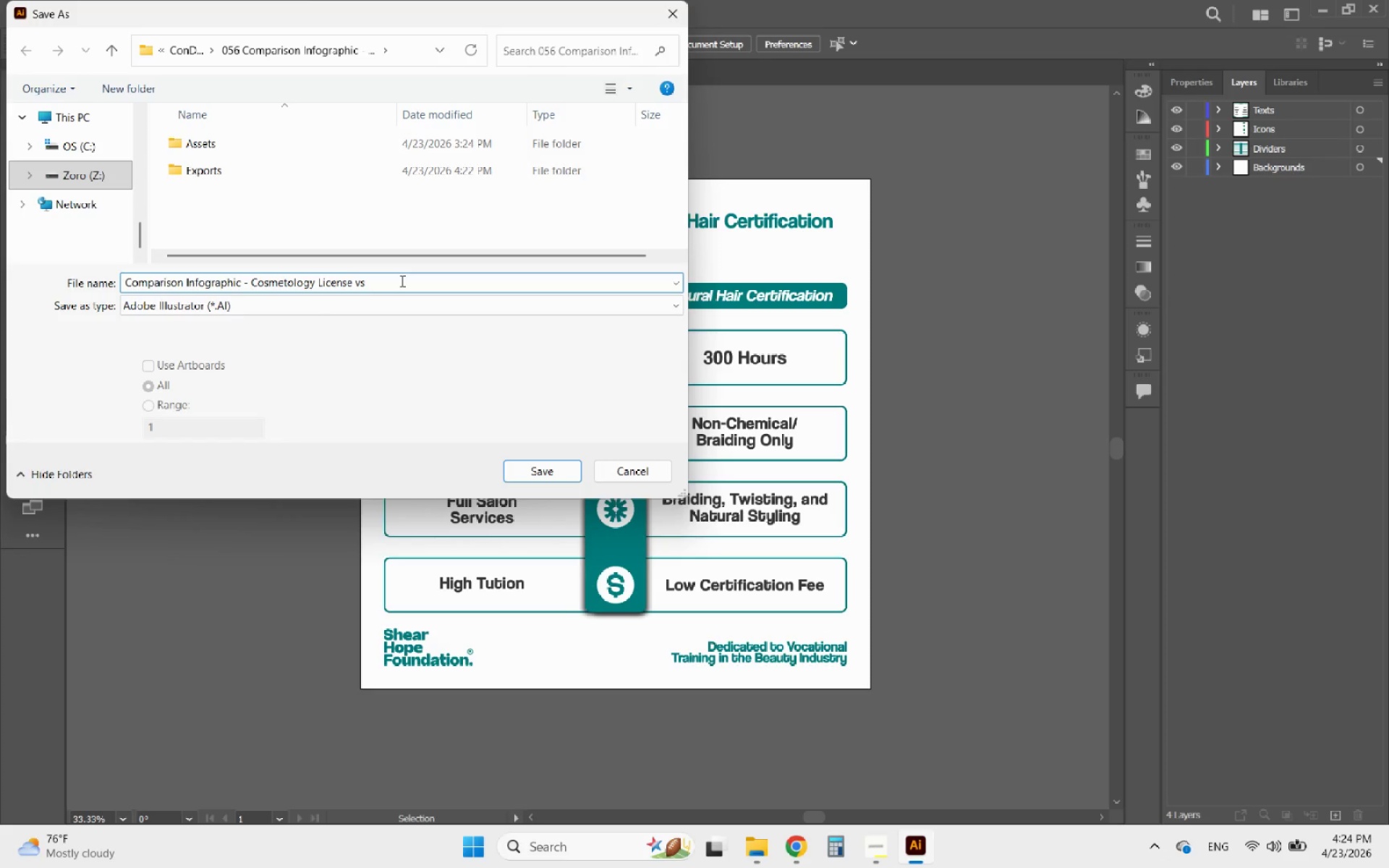 
key(Space)
 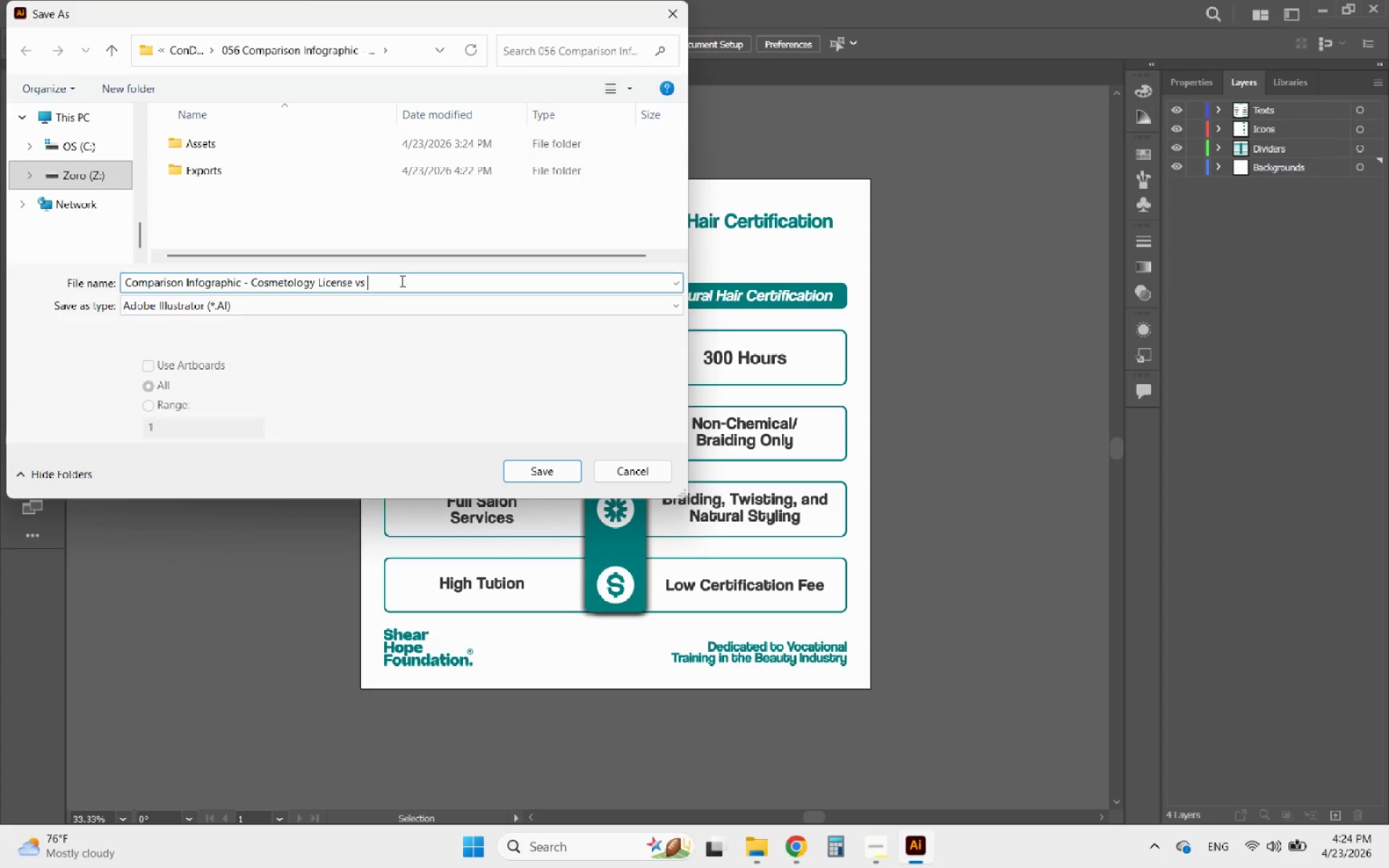 
key(Control+V)
 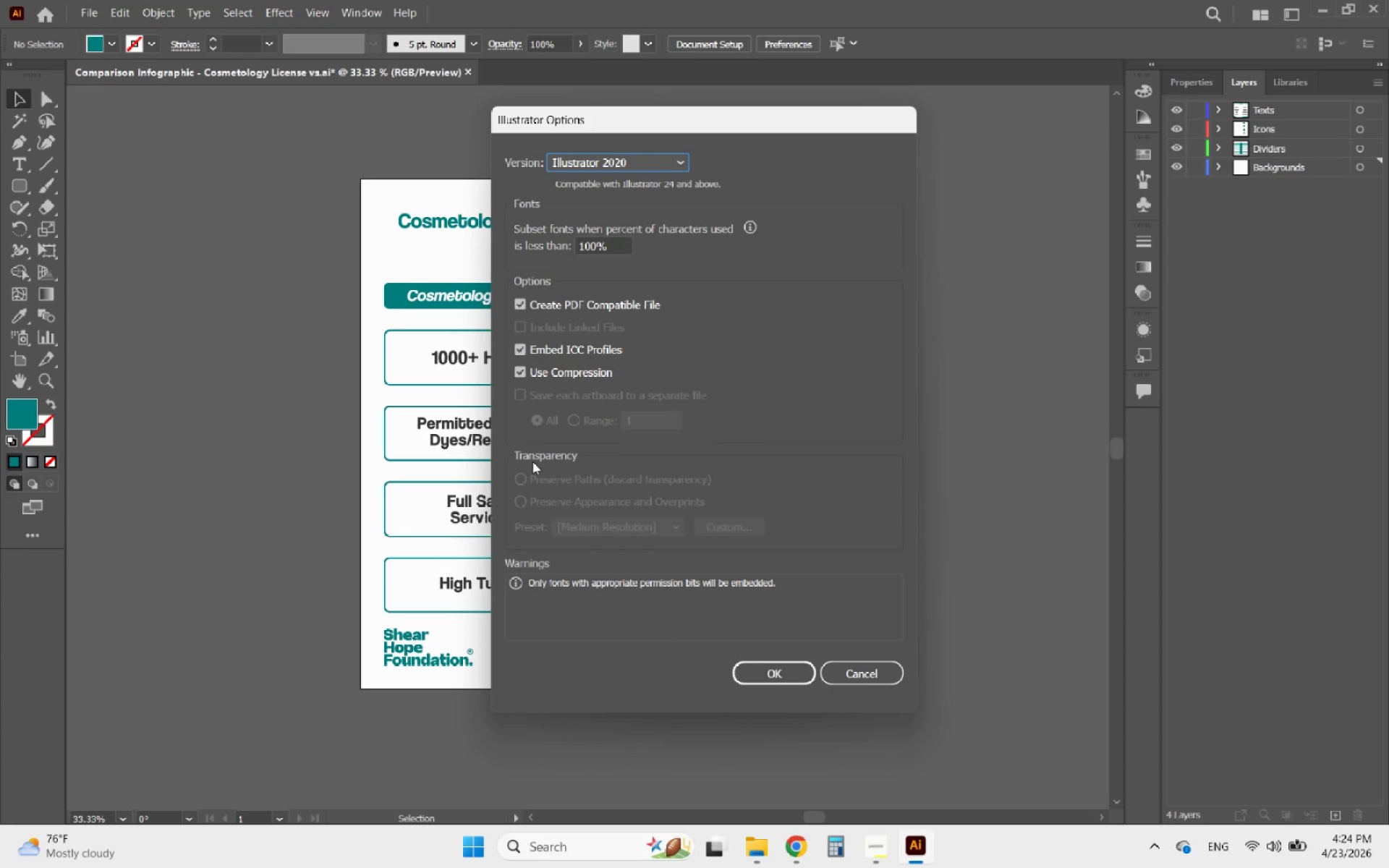 
left_click([781, 676])
 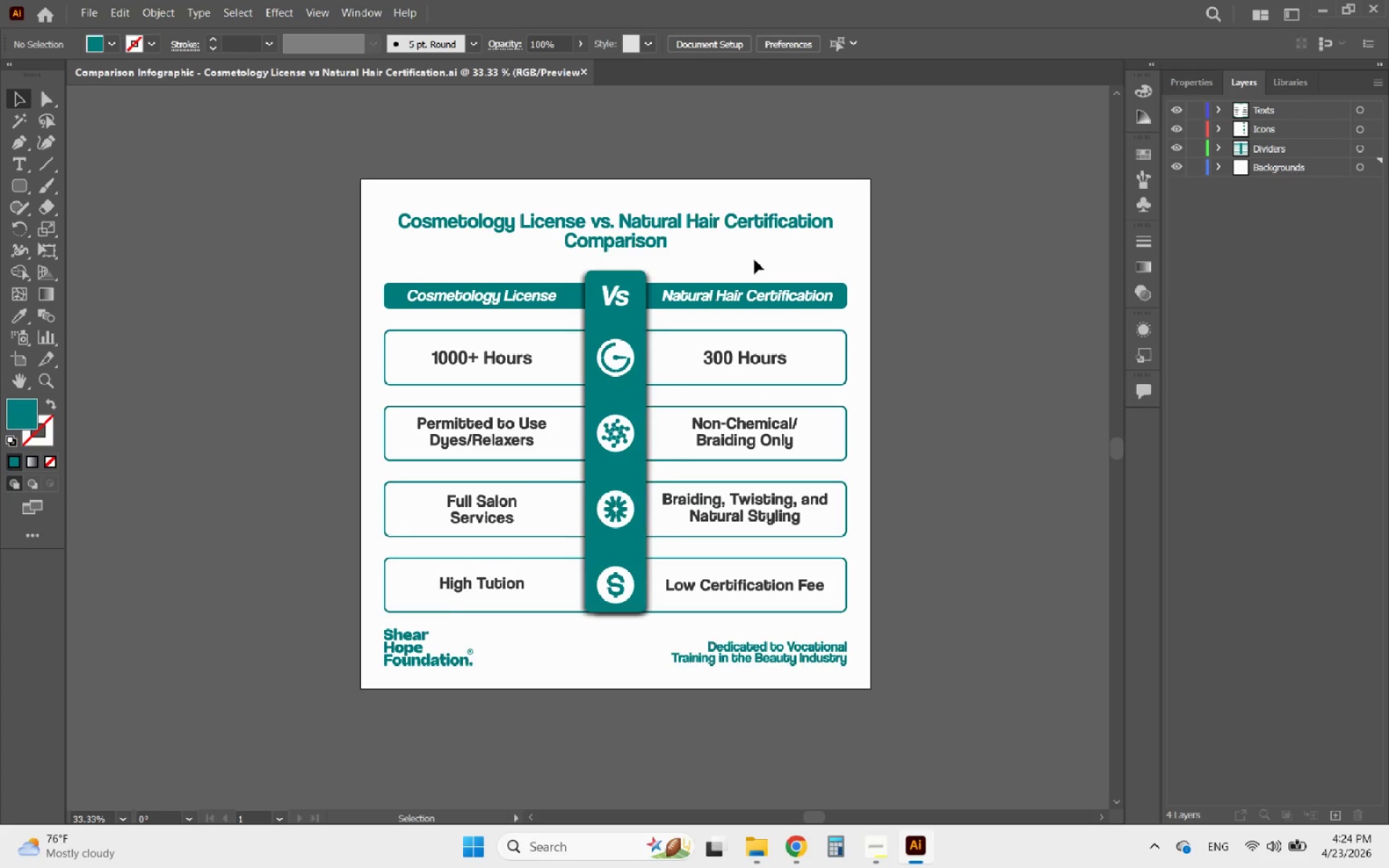 
left_click([586, 73])
 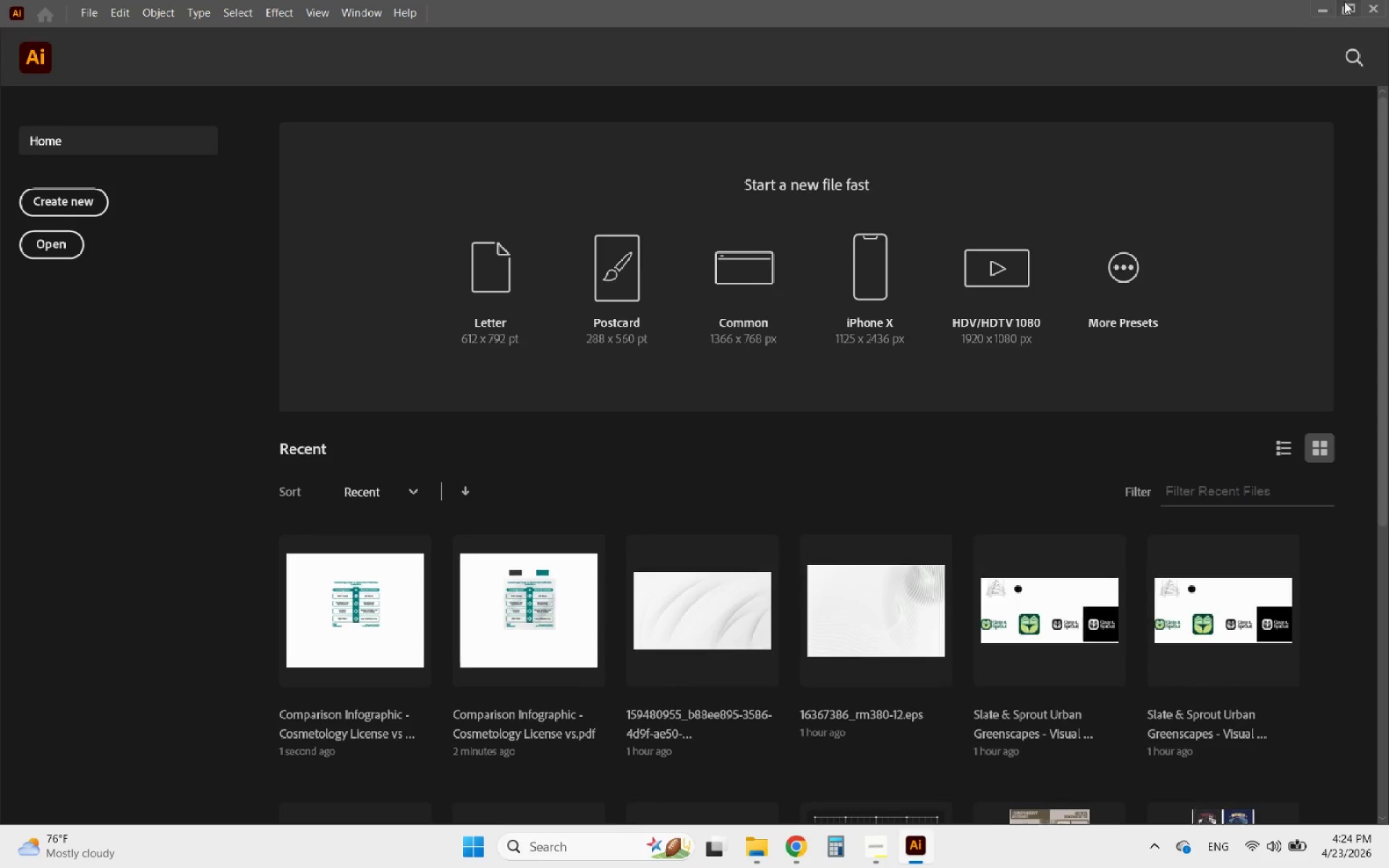 